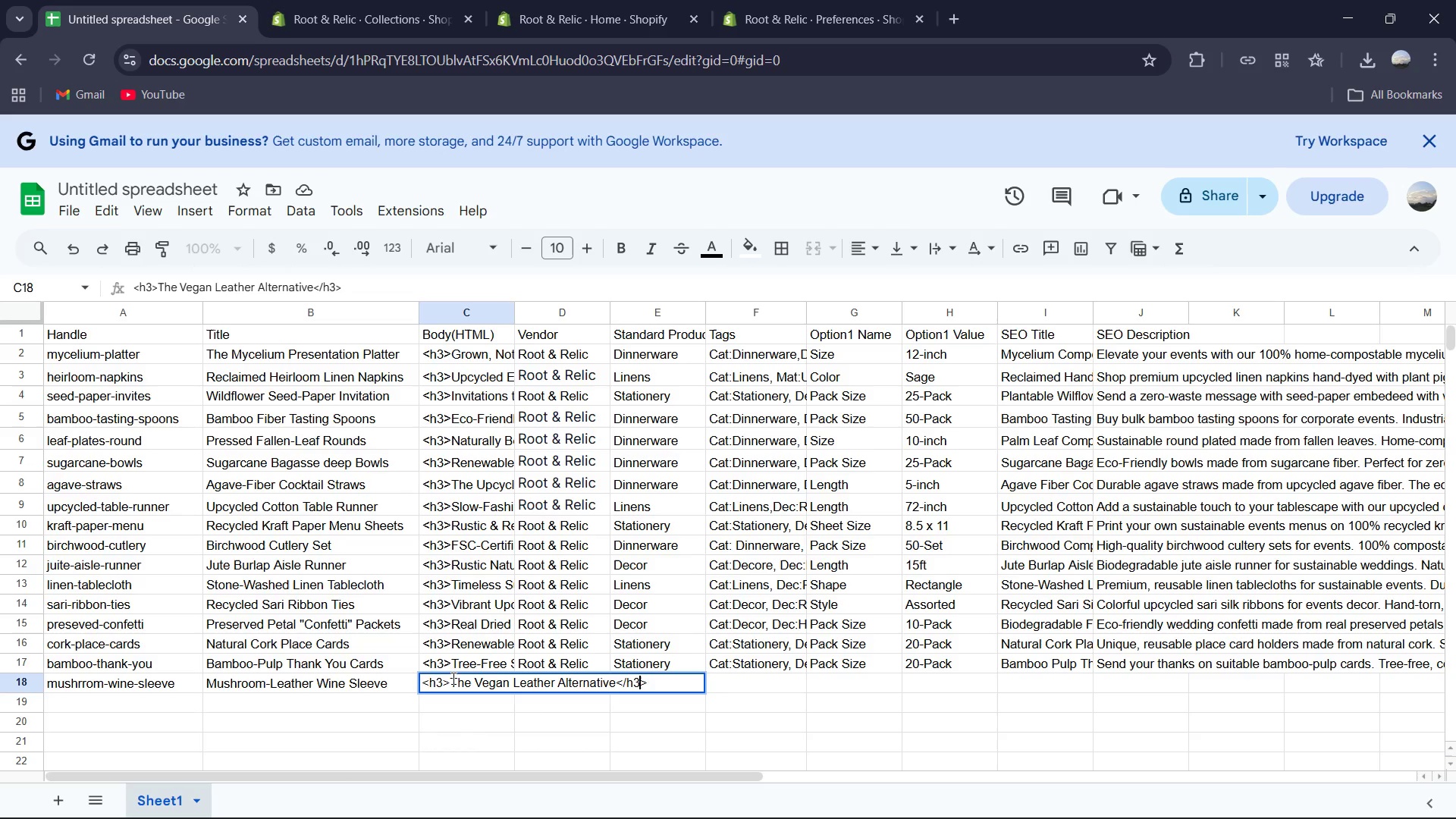 
key(ArrowRight)
 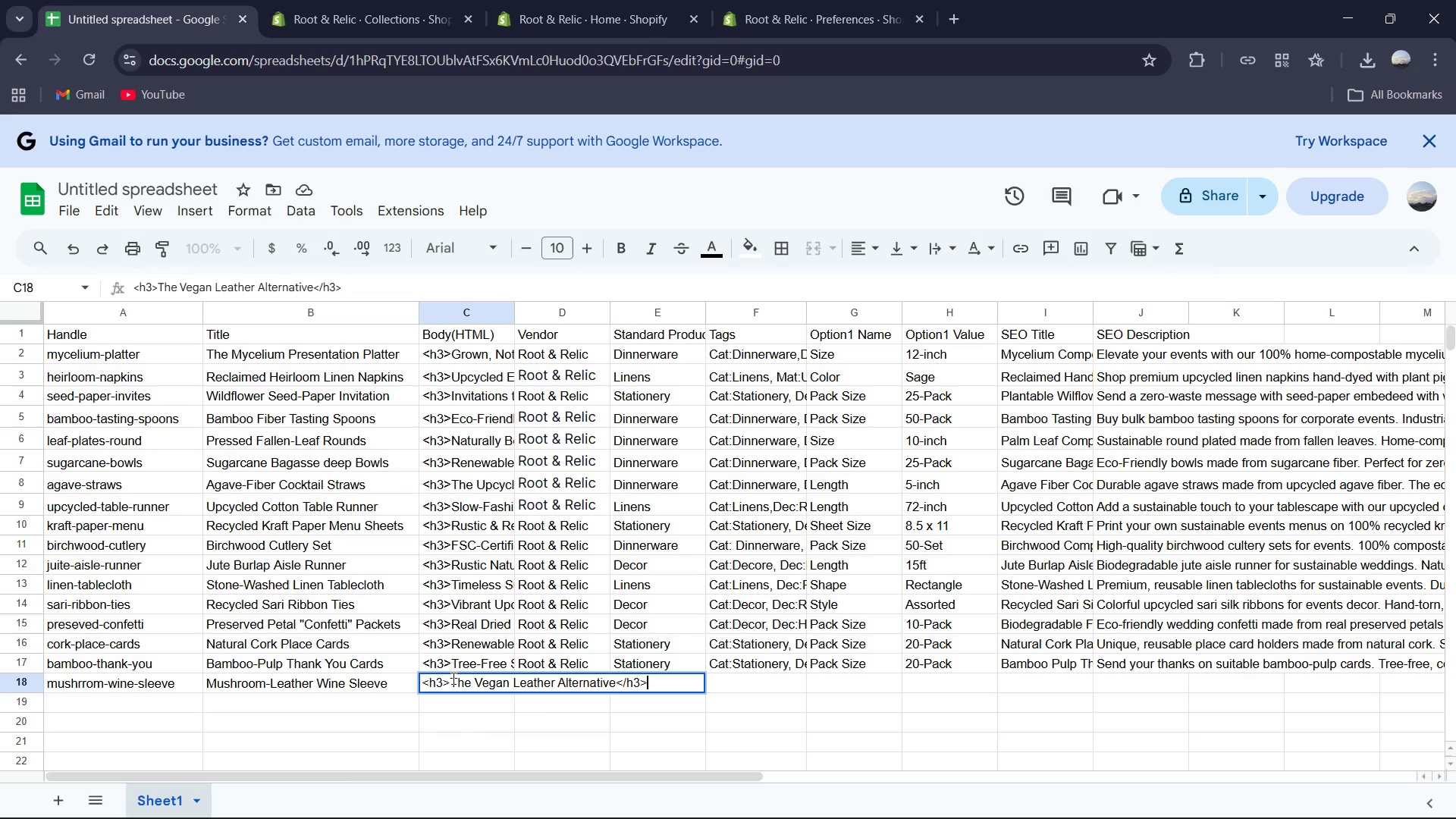 
key(ArrowRight)
 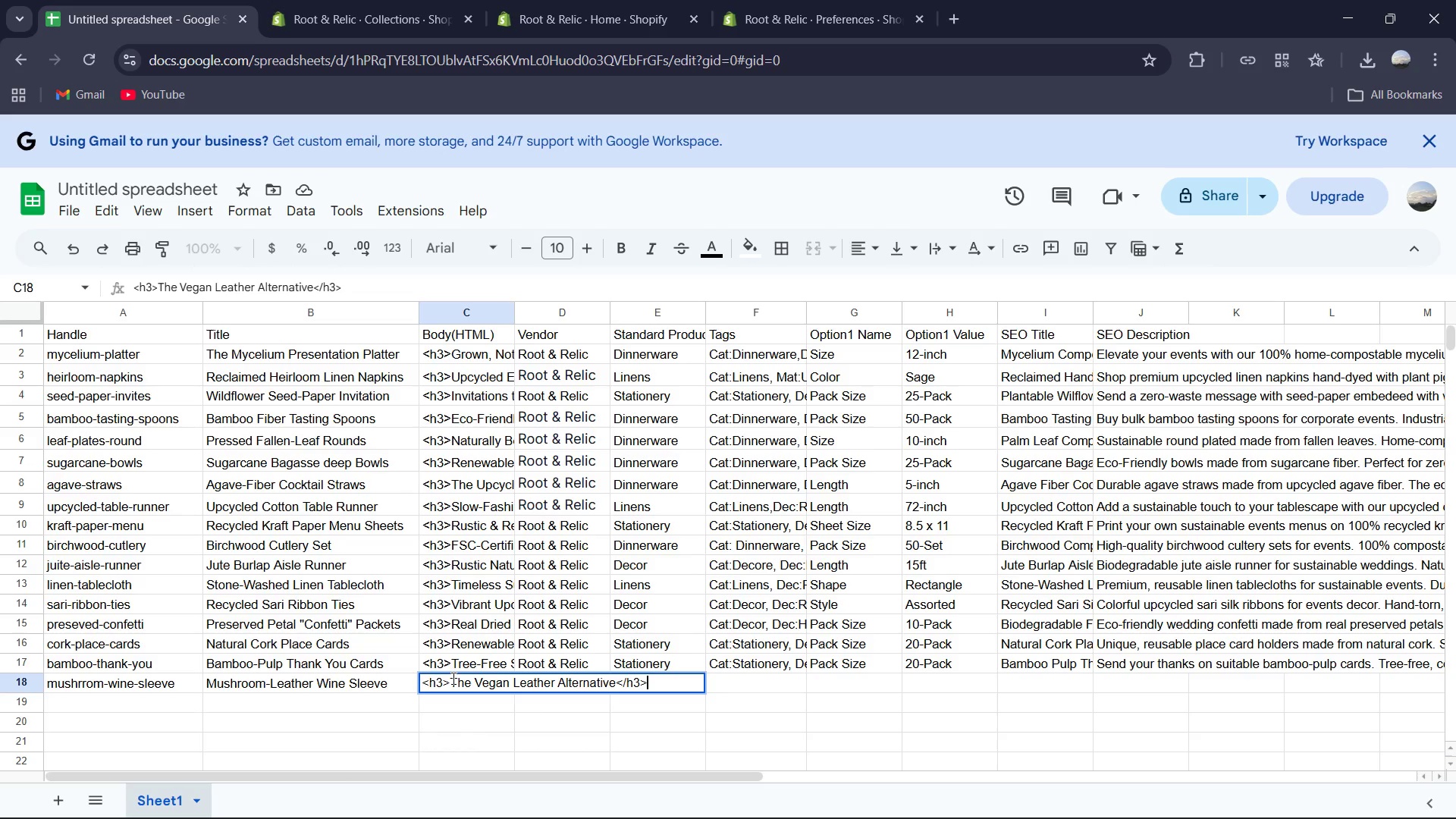 
key(Shift+Comma)
 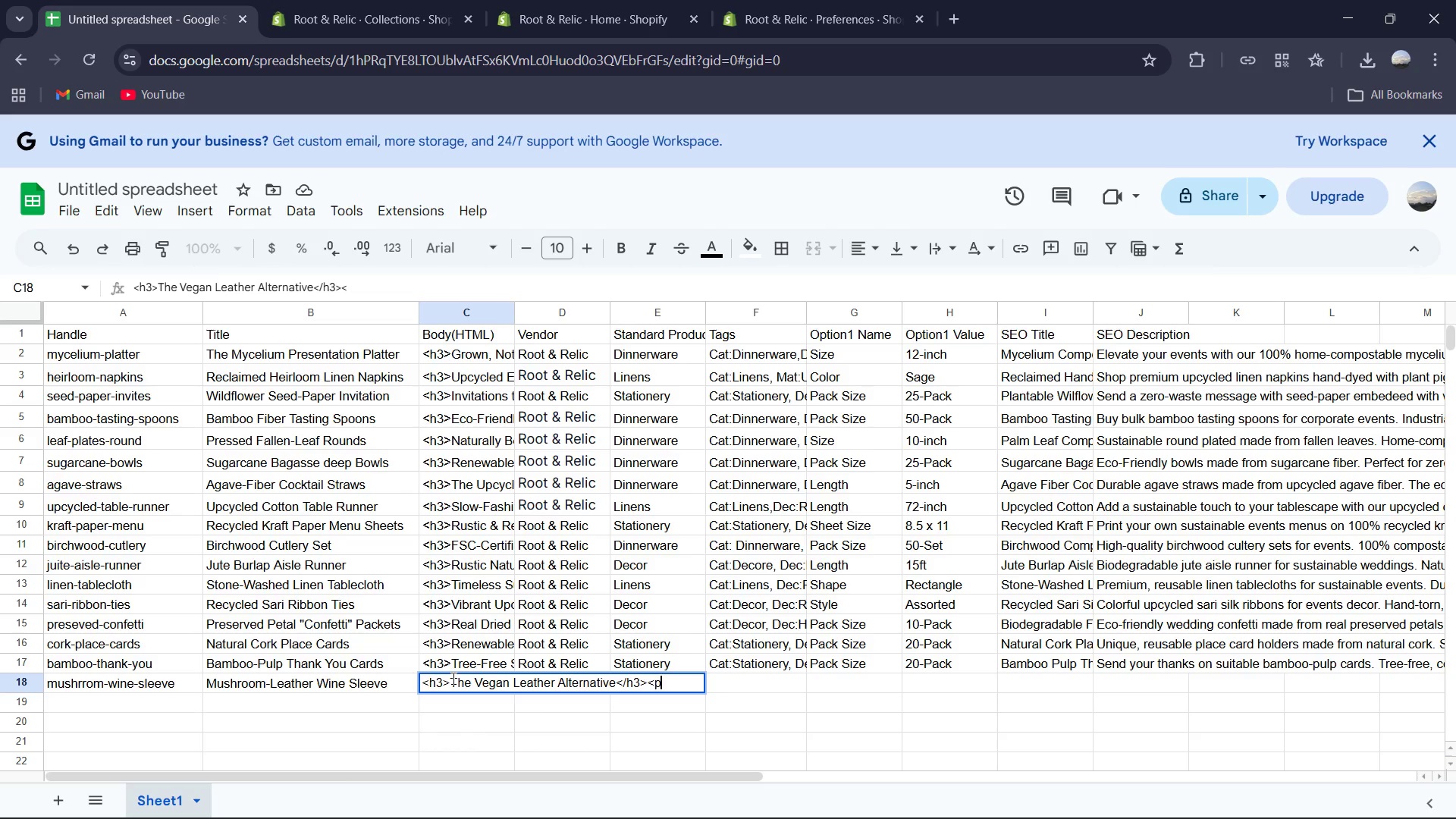 
key(P)
 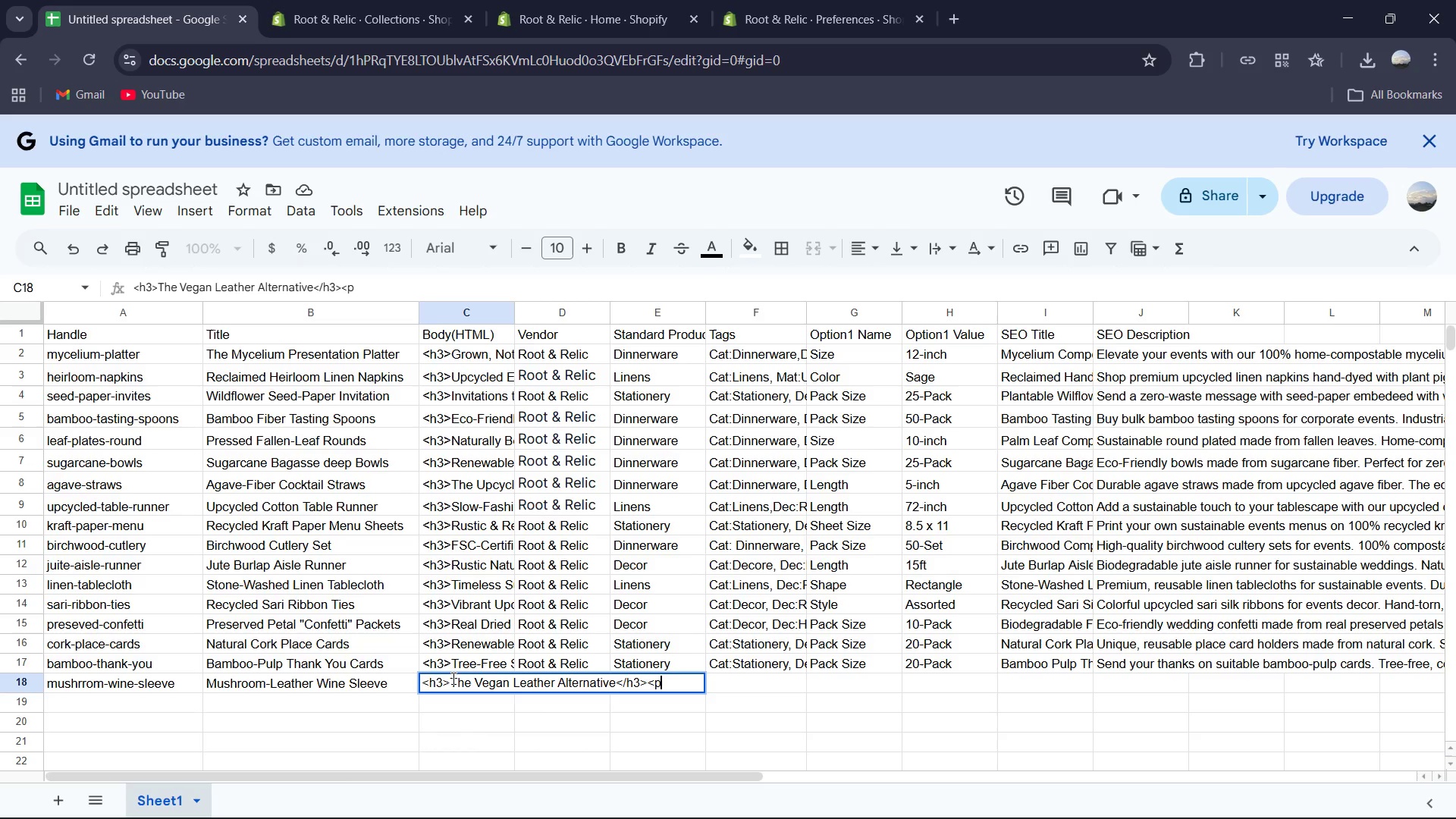 
key(Shift+ShiftRight)
 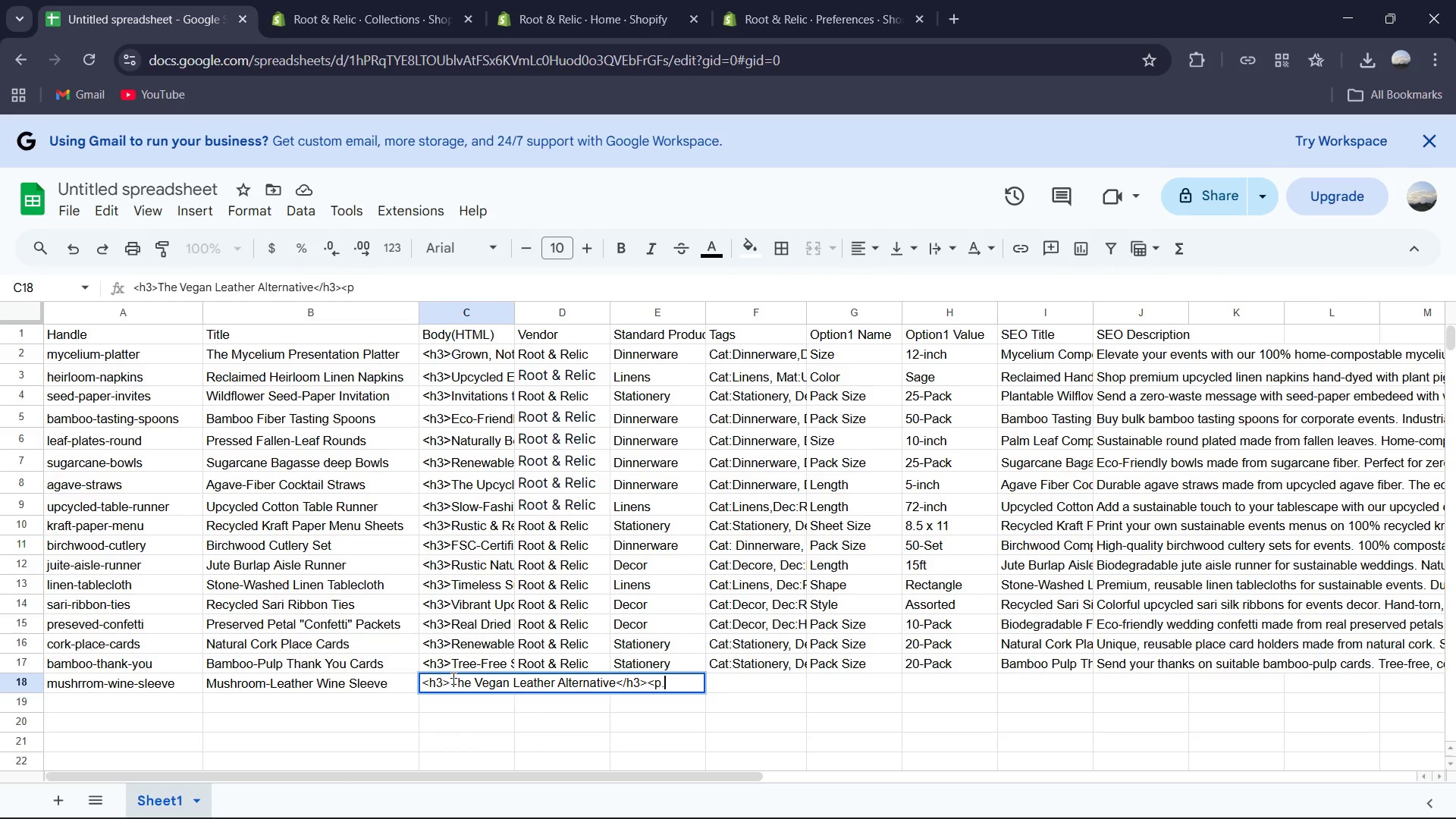 
key(Period)
 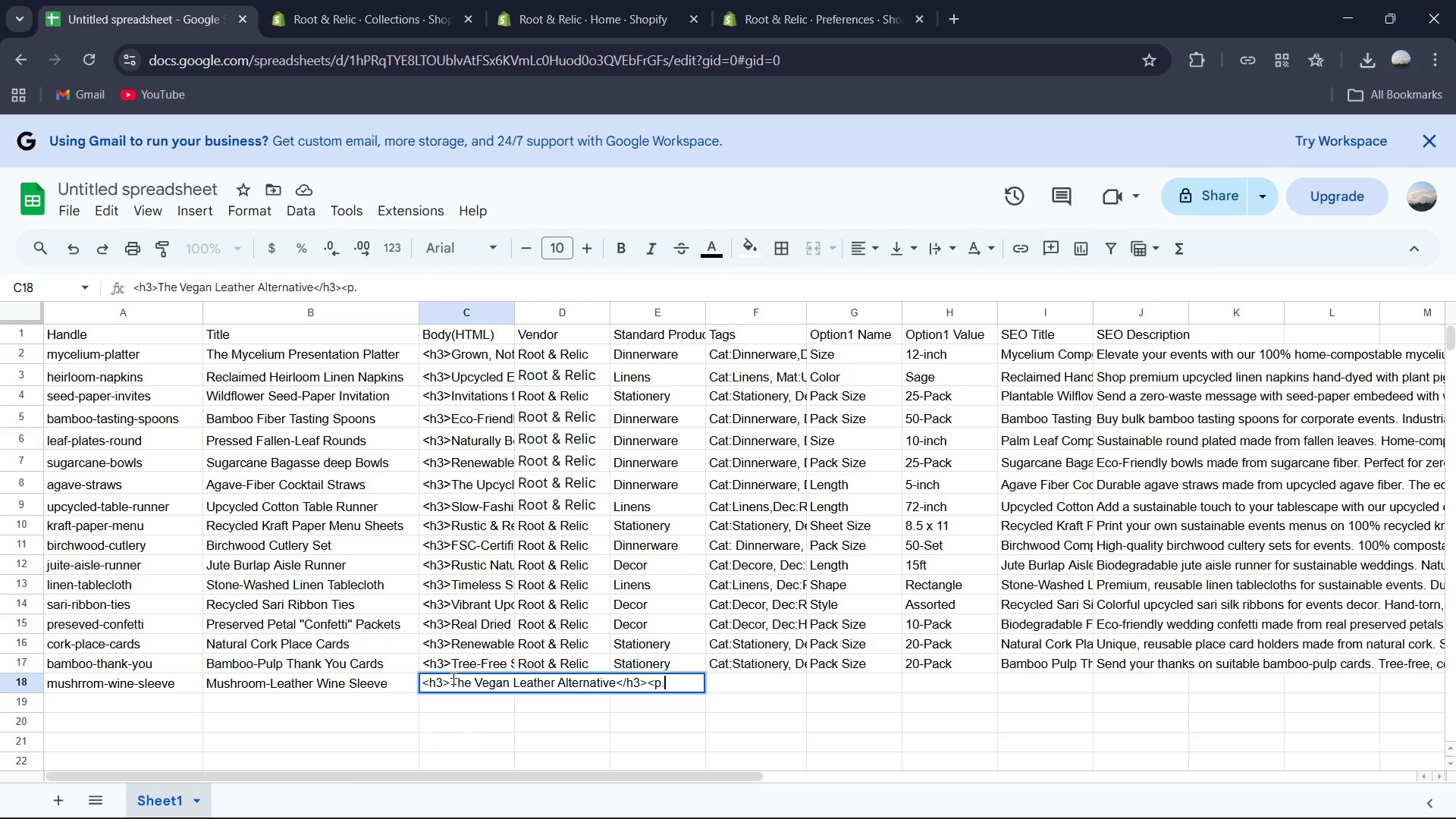 
key(Shift+ShiftRight)
 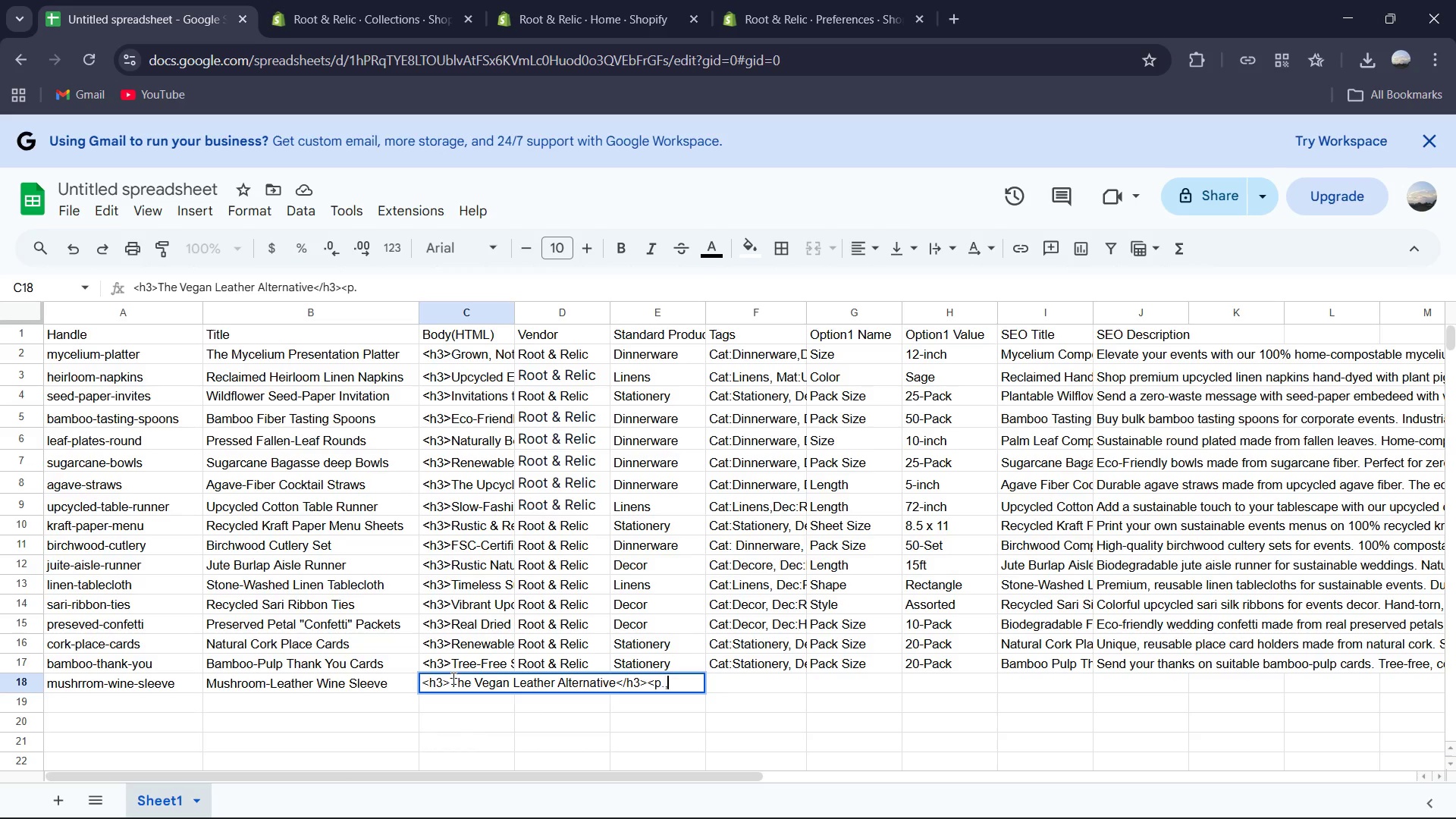 
key(Comma)
 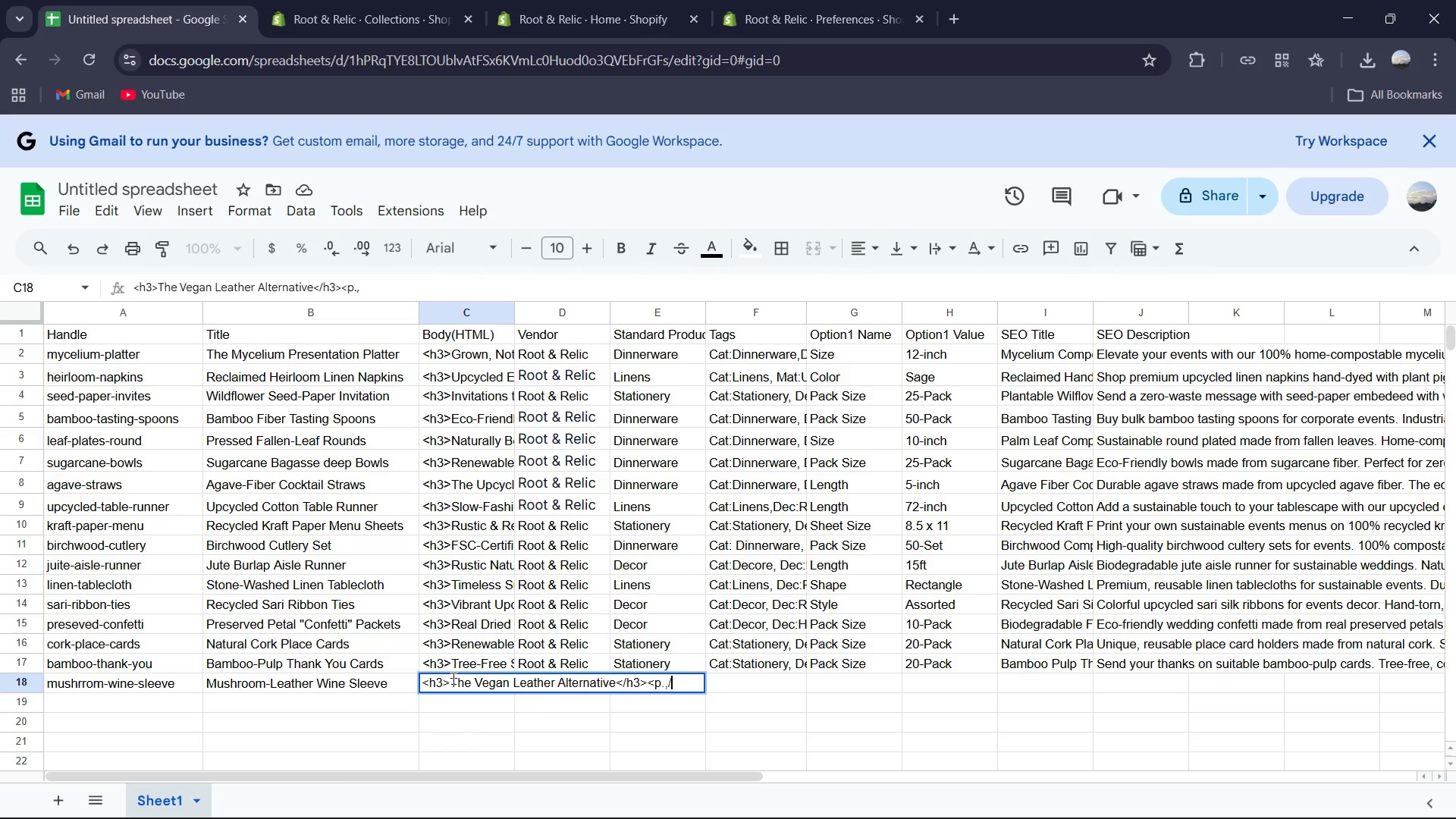 
key(Slash)
 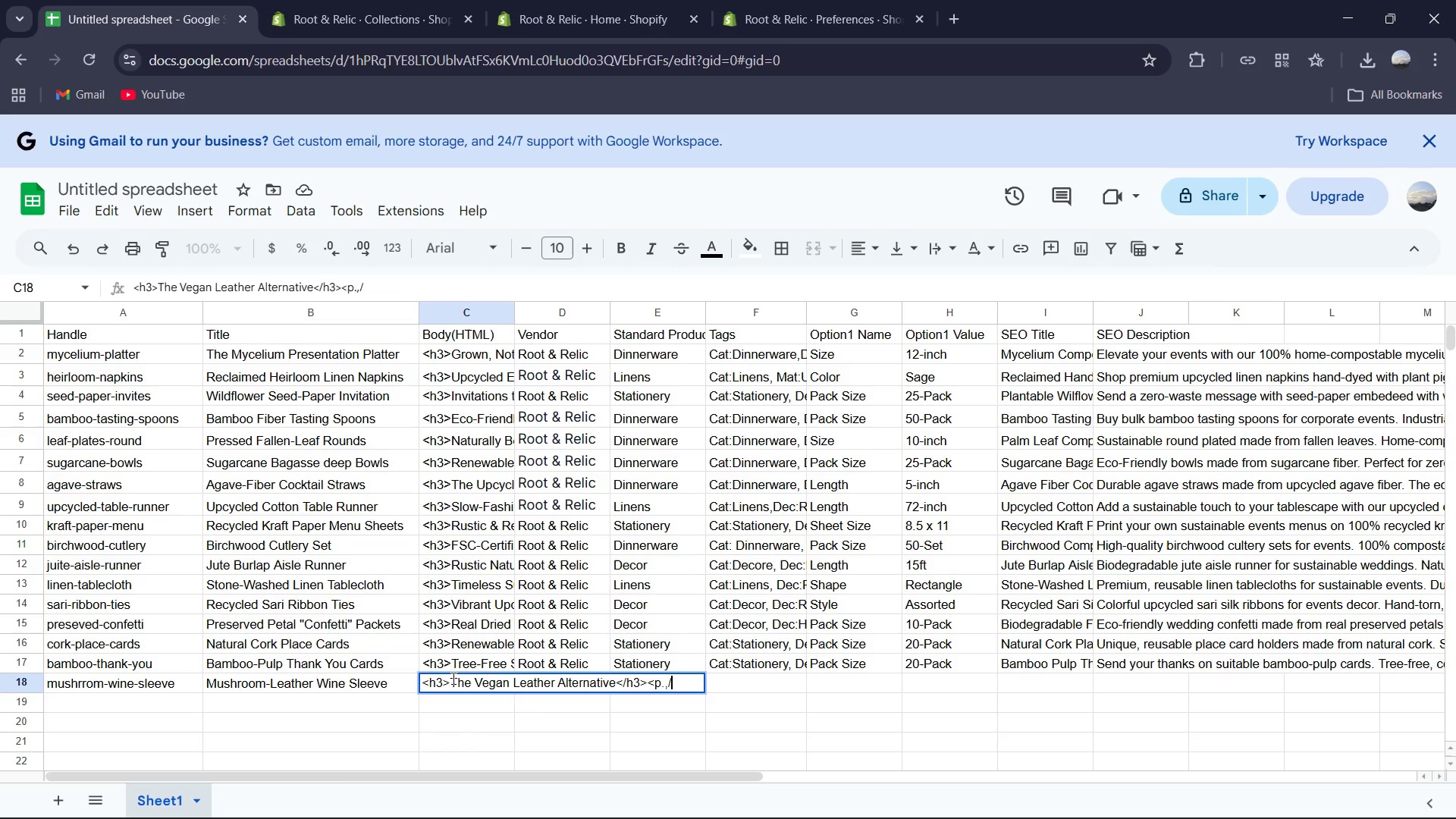 
key(Shift+ShiftRight)
 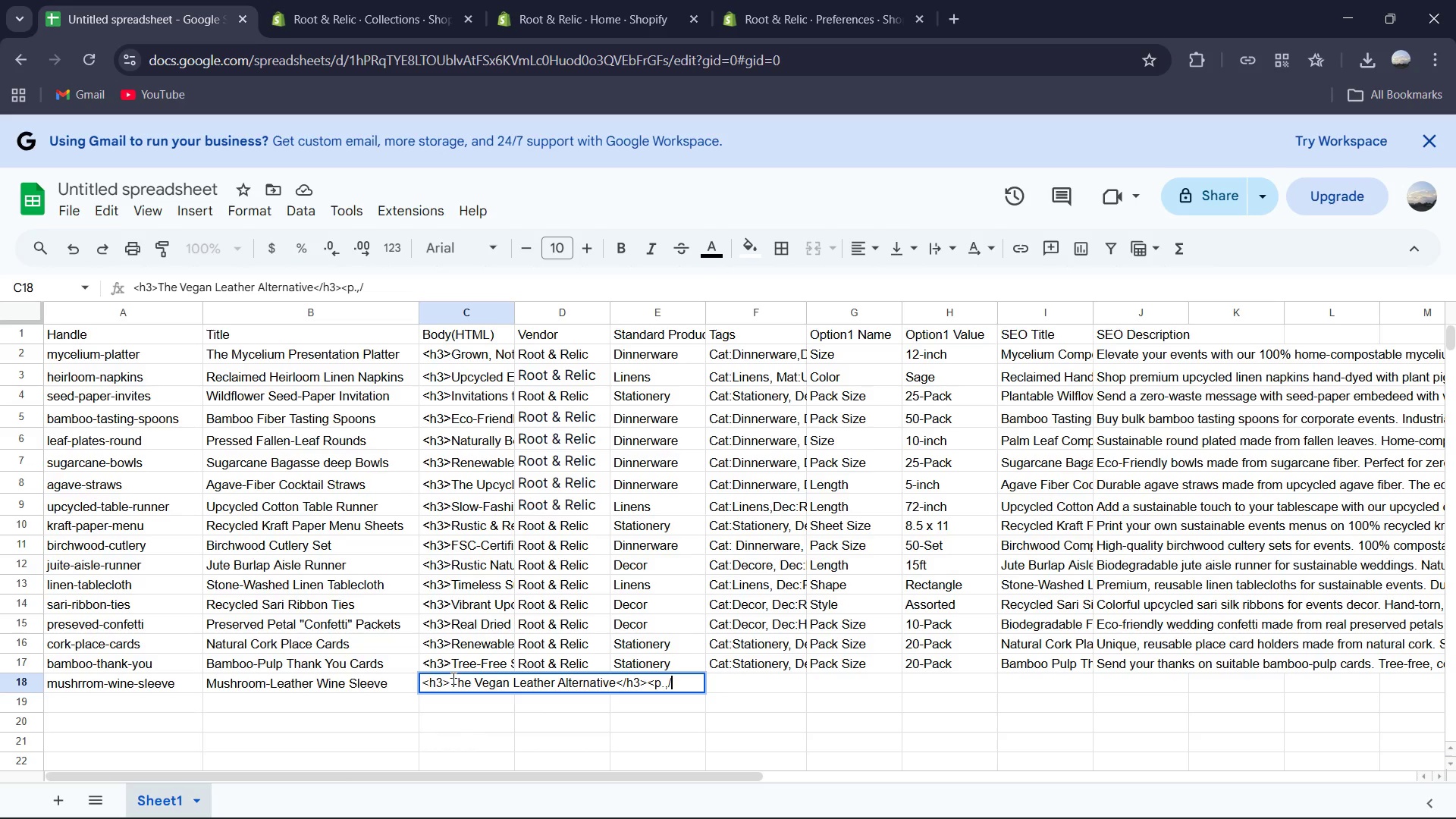 
key(Shift+ShiftRight)
 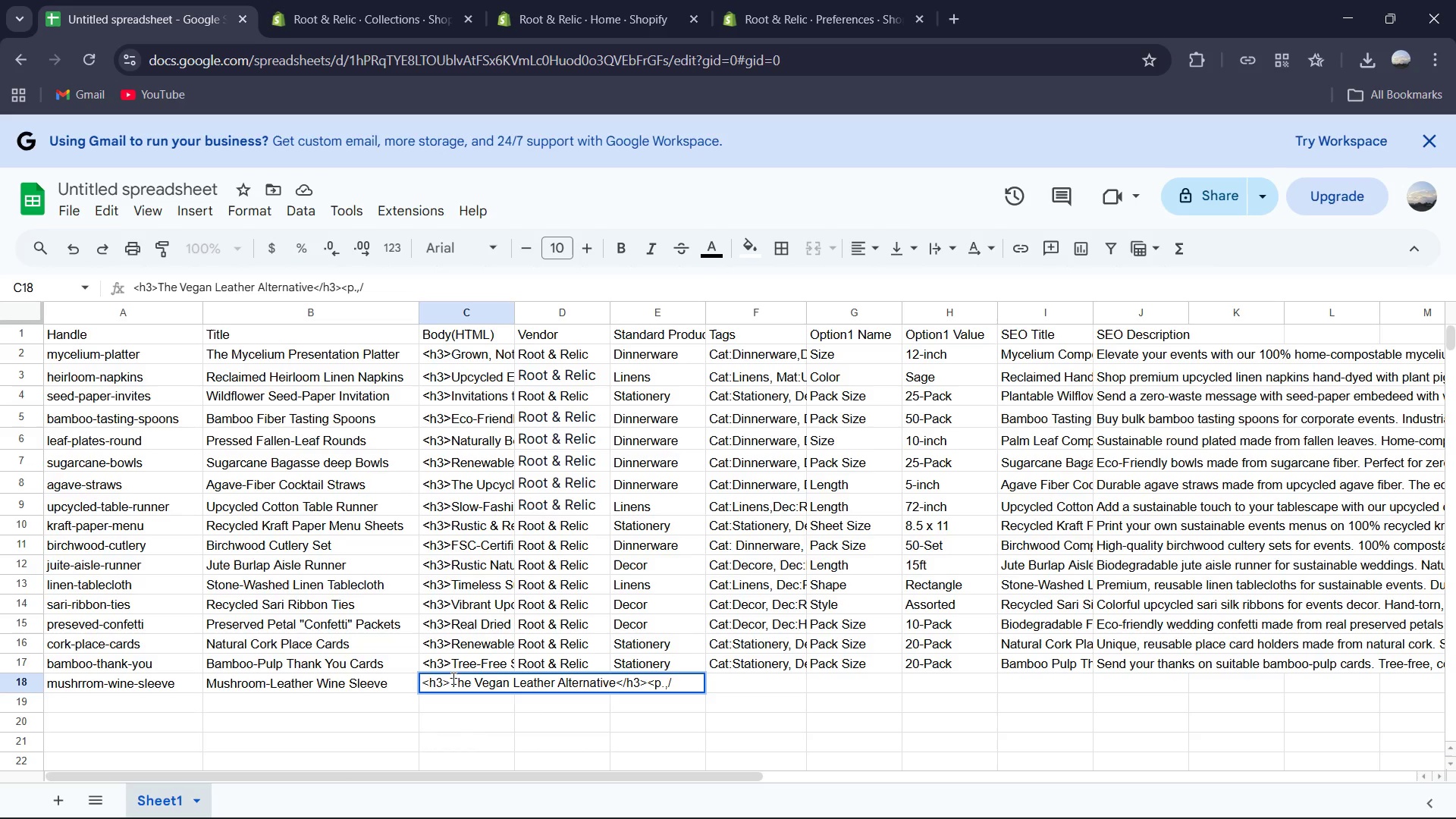 
key(Backspace)
 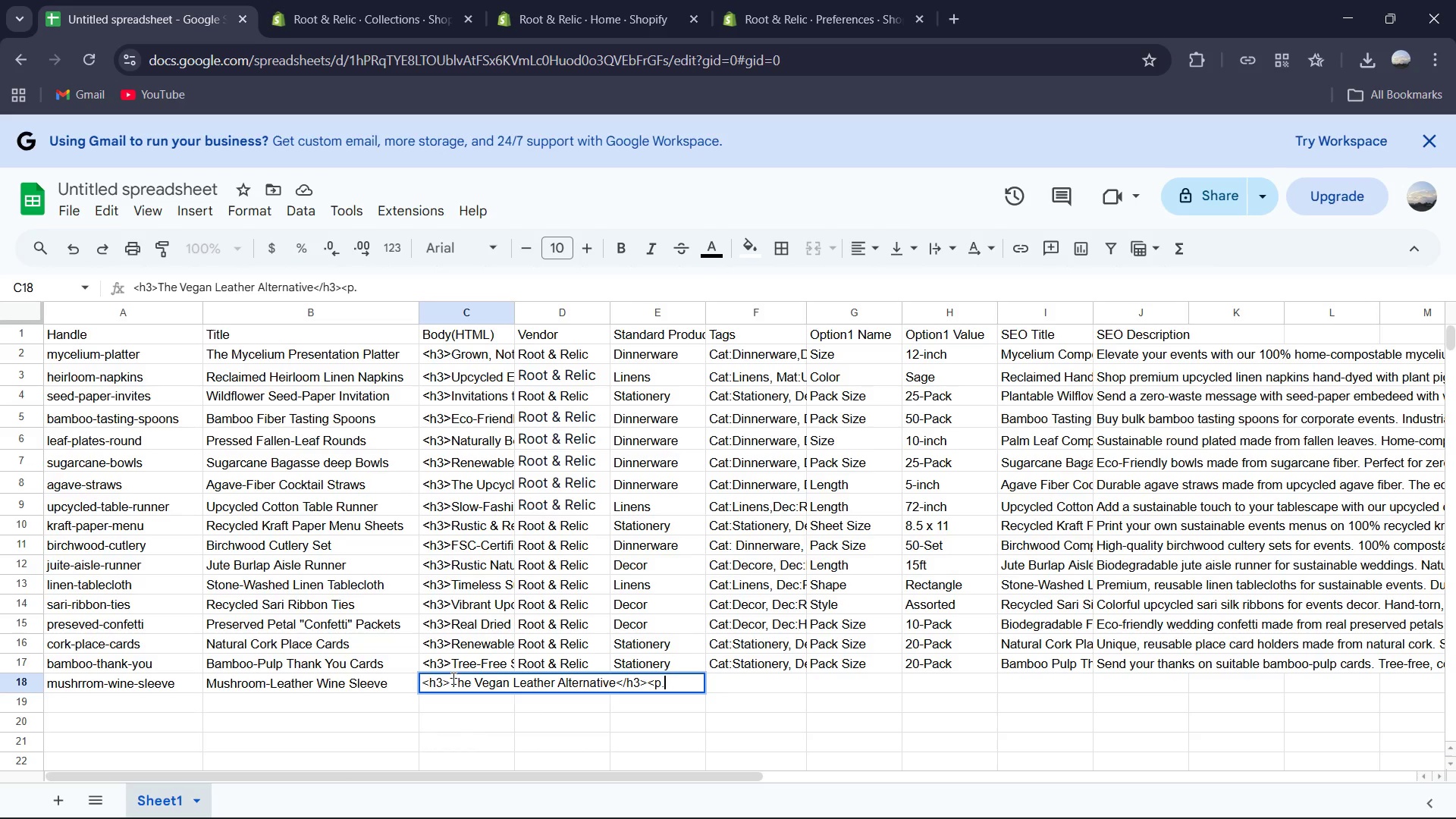 
key(Backspace)
 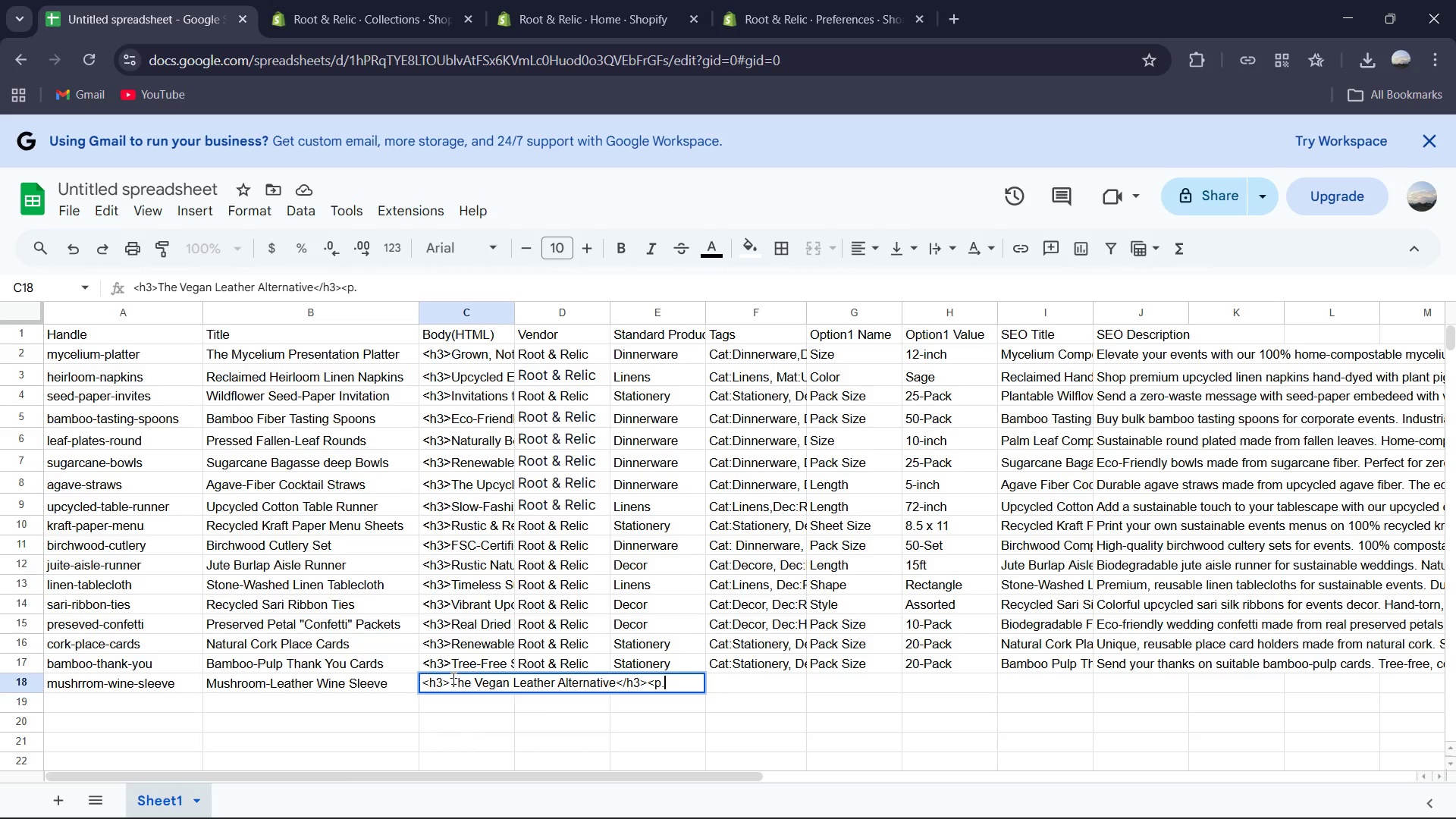 
key(Backspace)
 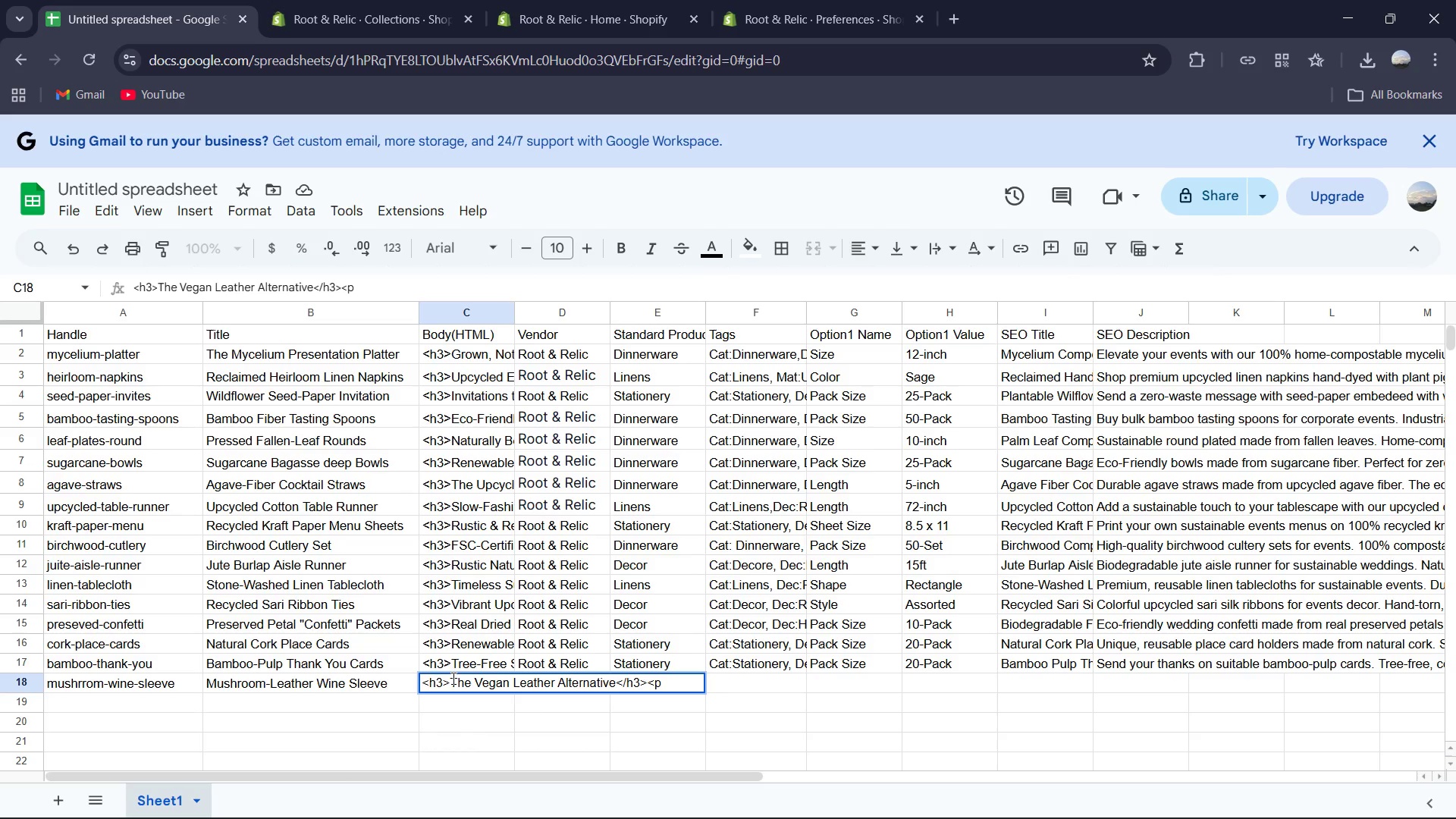 
key(Shift+Slash)
 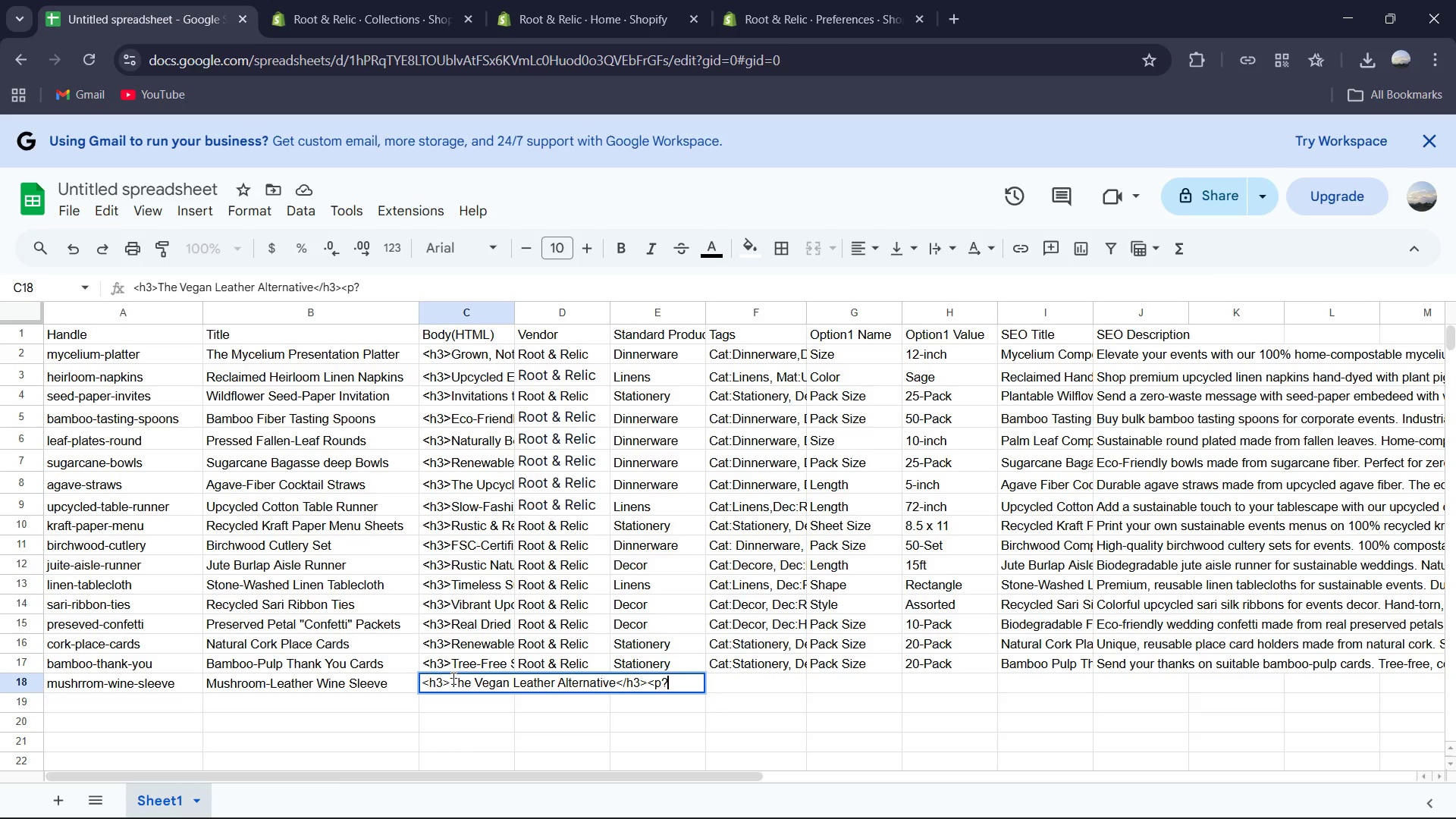 
key(Backspace)
 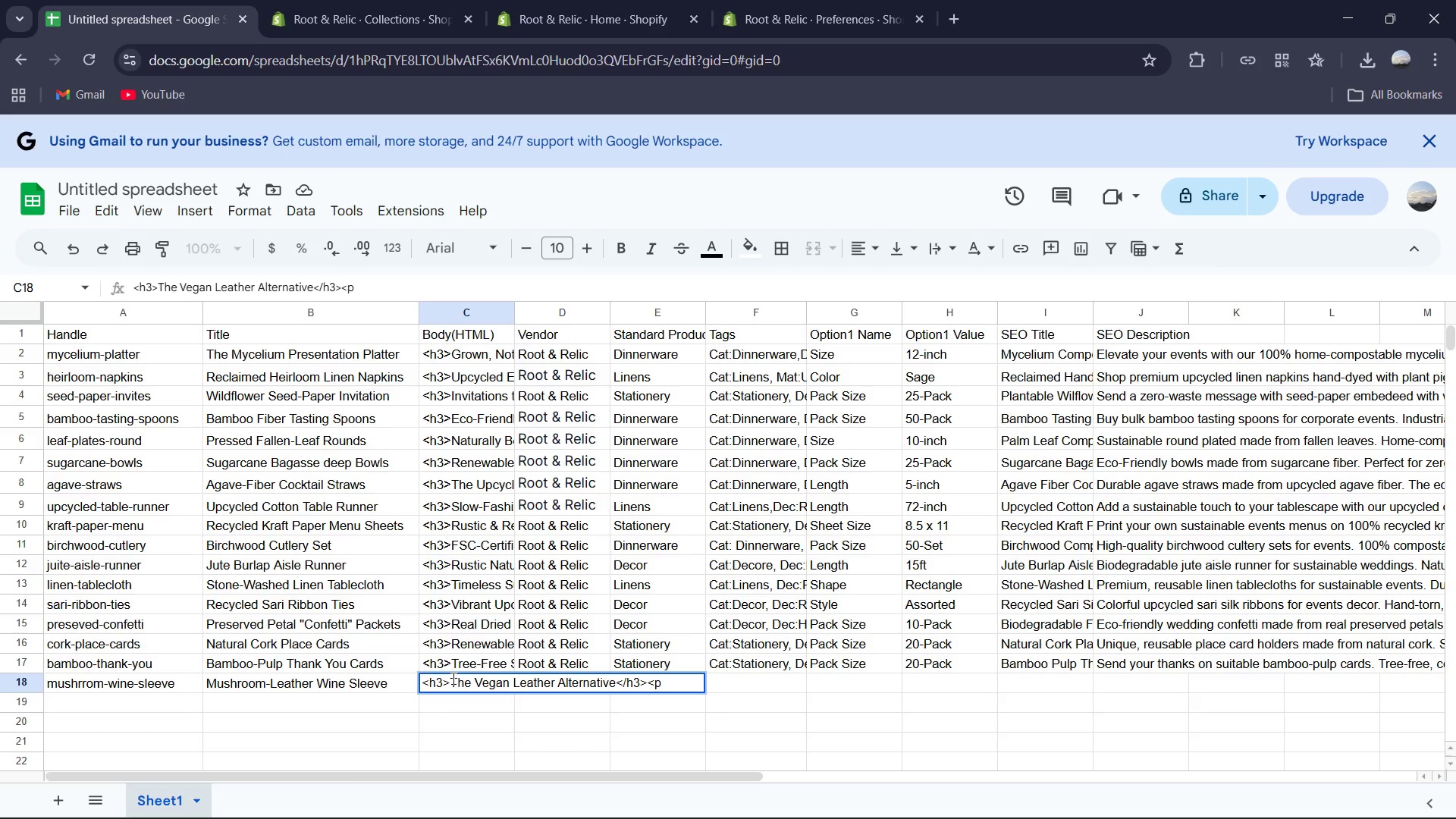 
key(Shift+ShiftRight)
 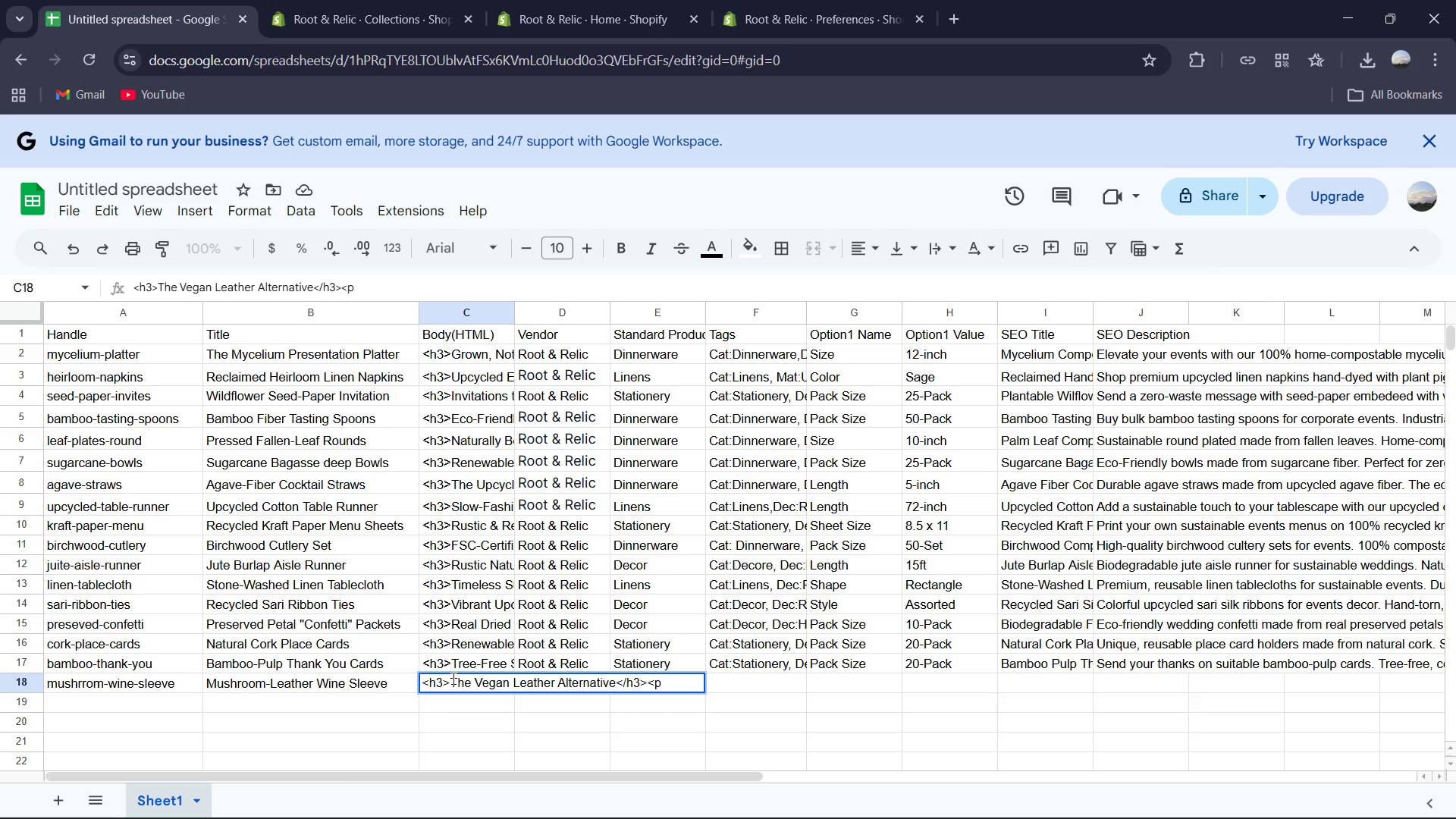 
key(Shift+Period)
 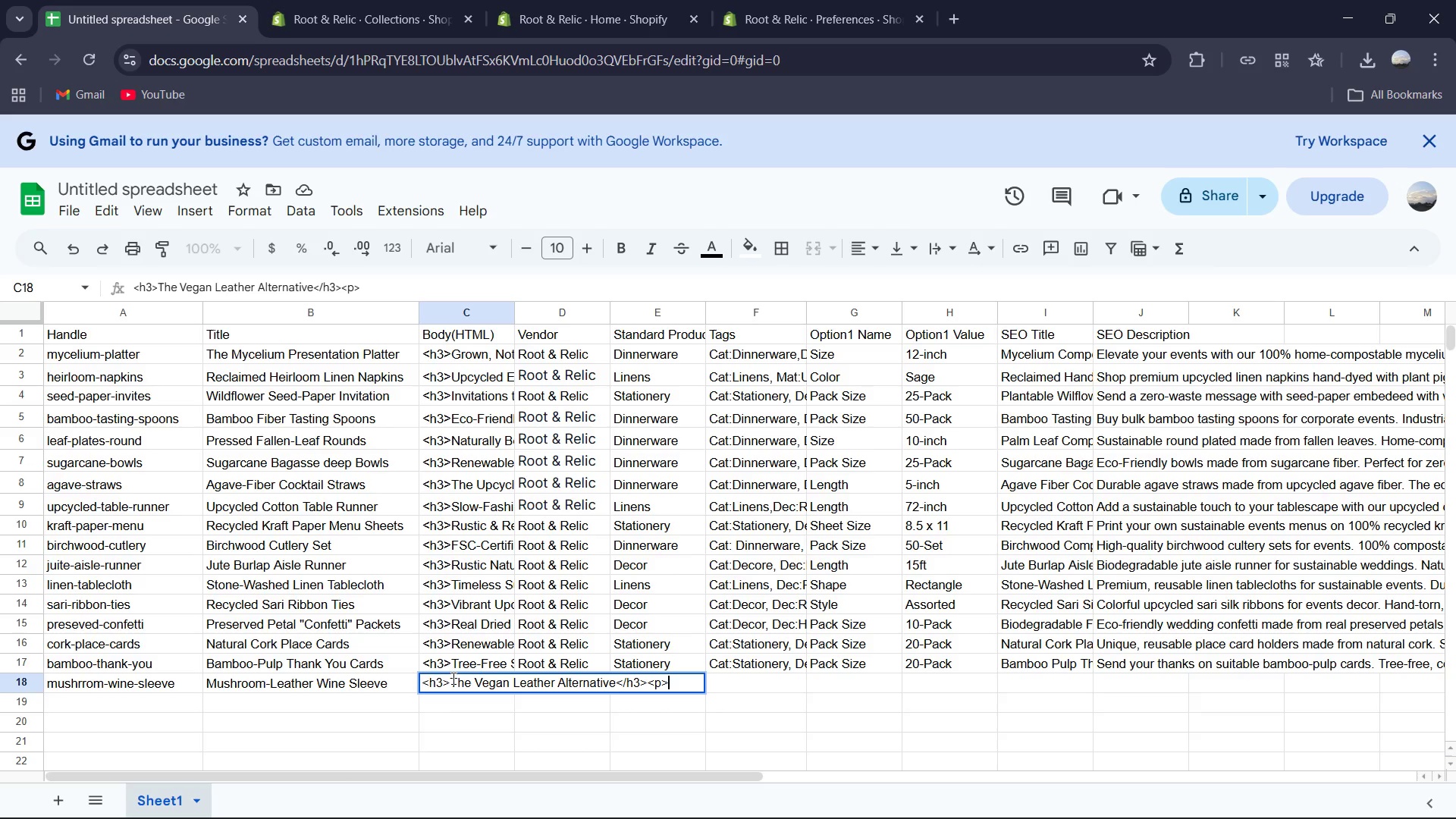 
key(Shift+Comma)
 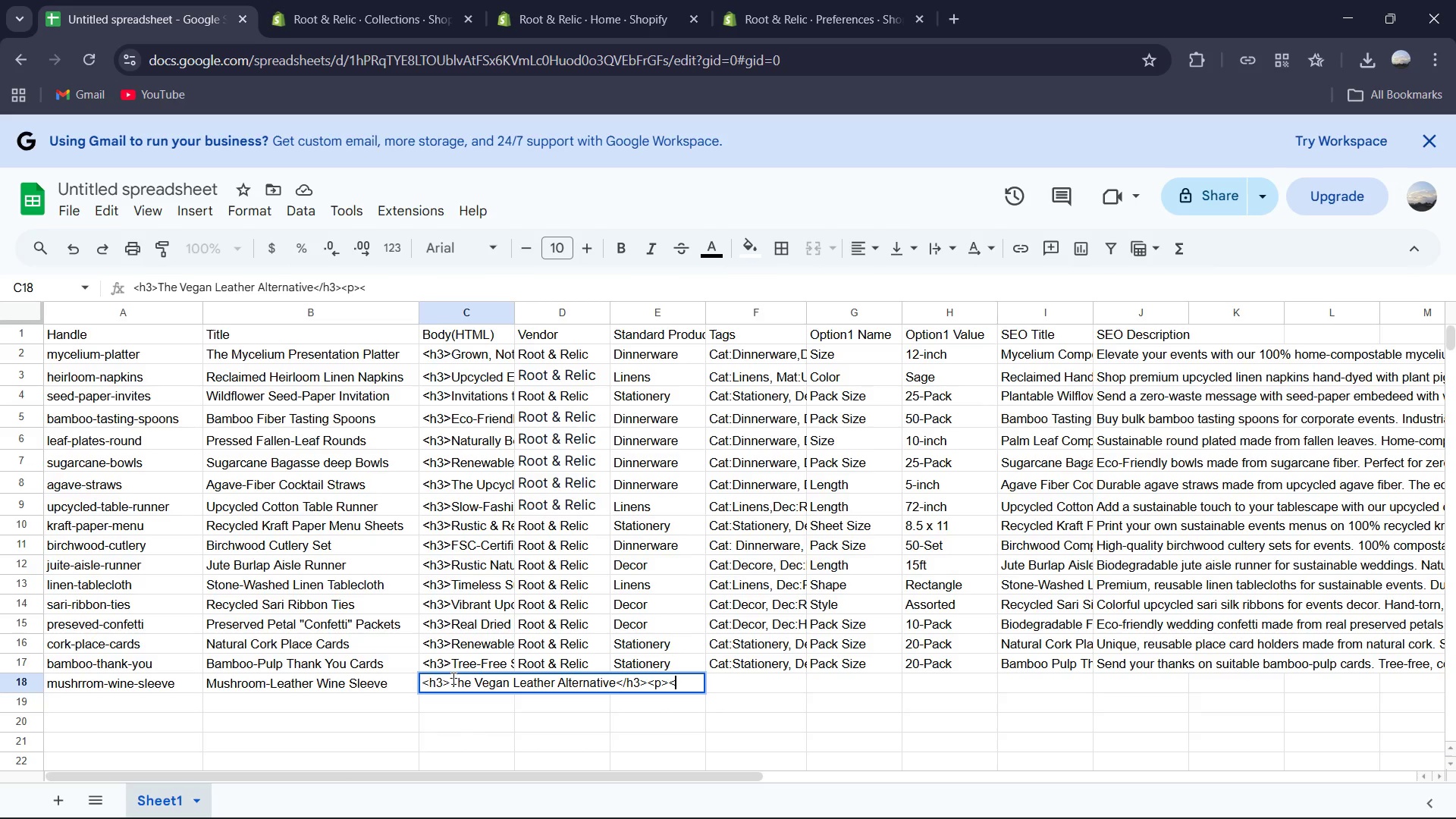 
key(Slash)
 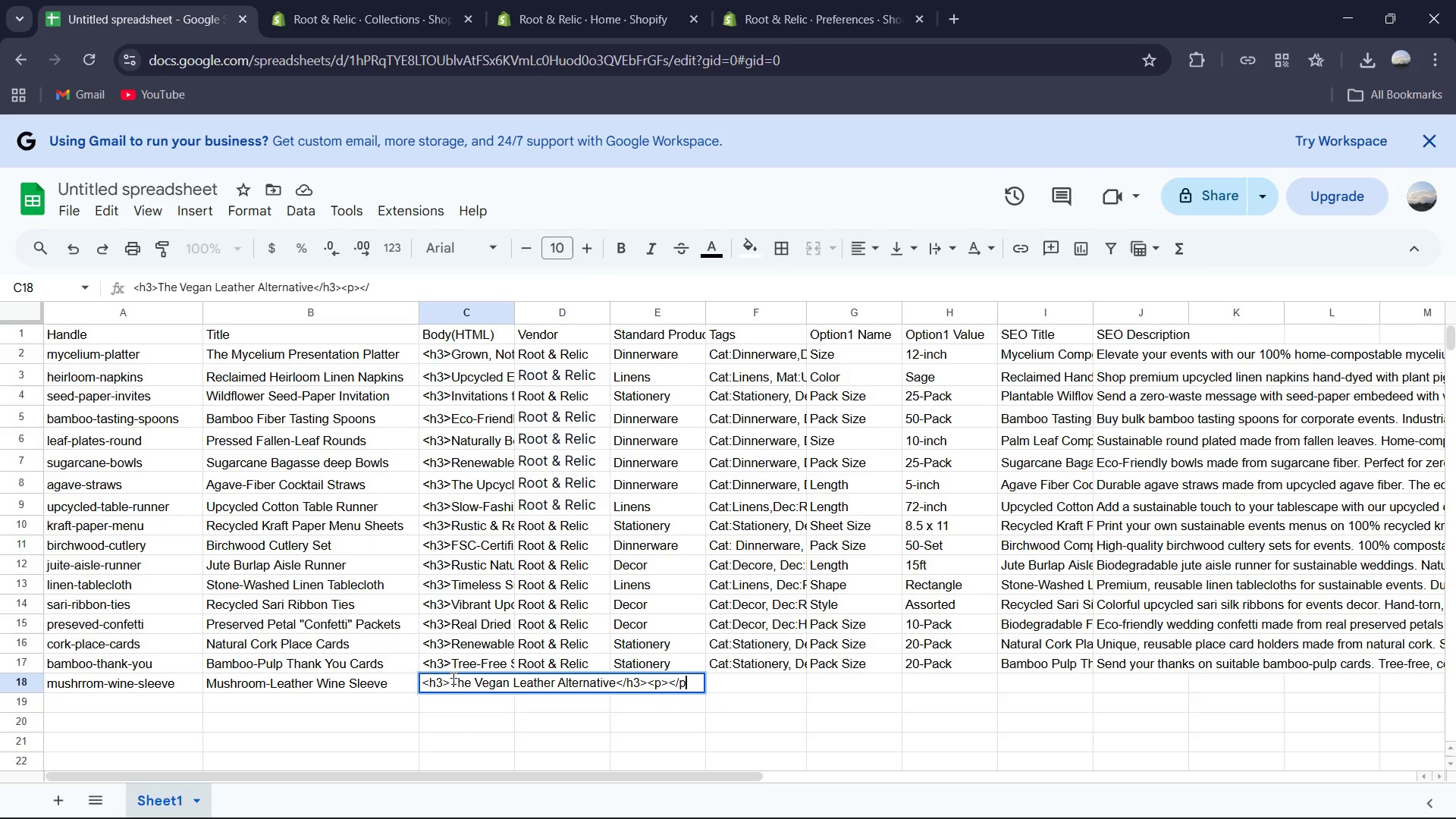 
key(P)
 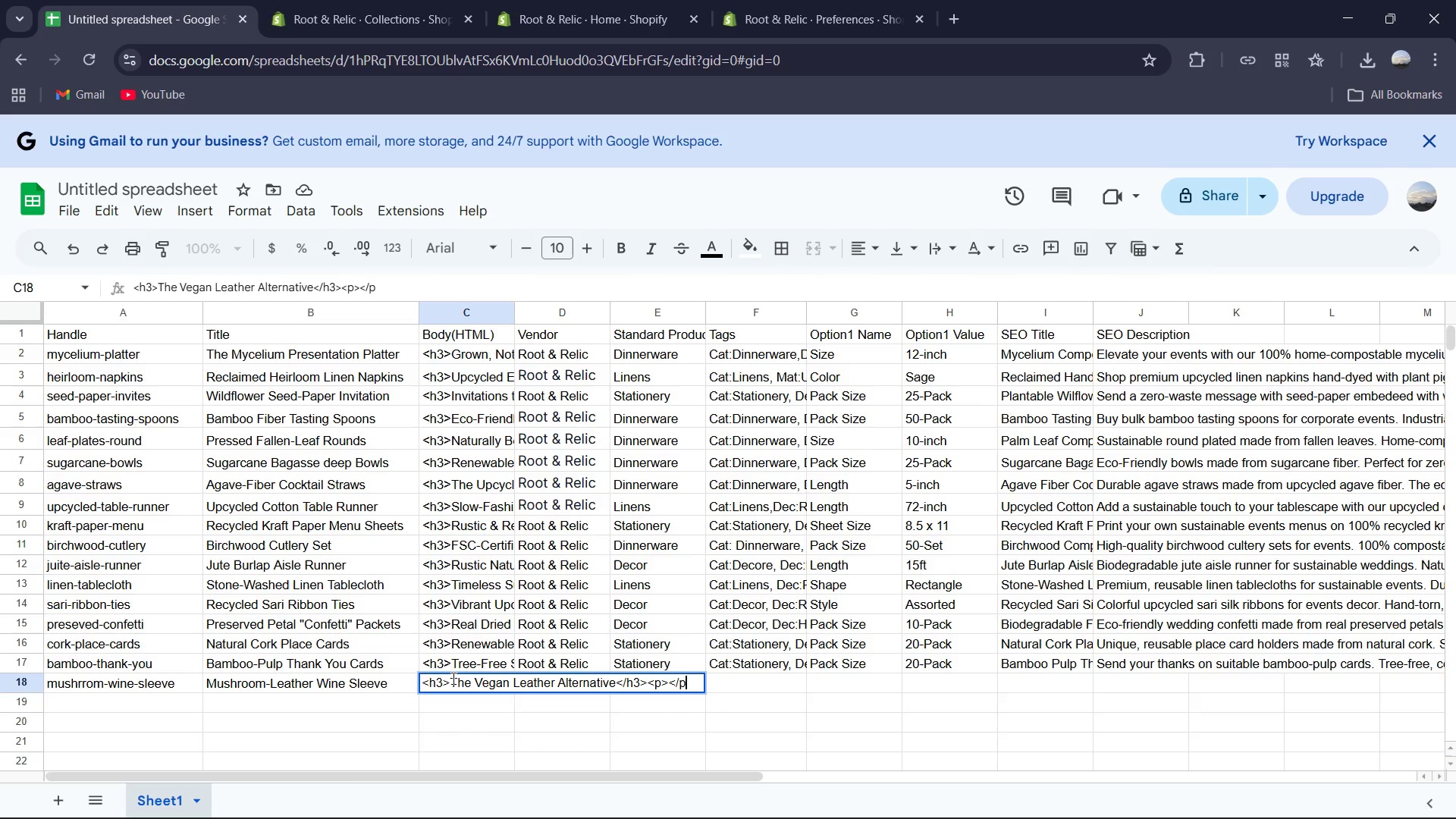 
key(Shift+Period)
 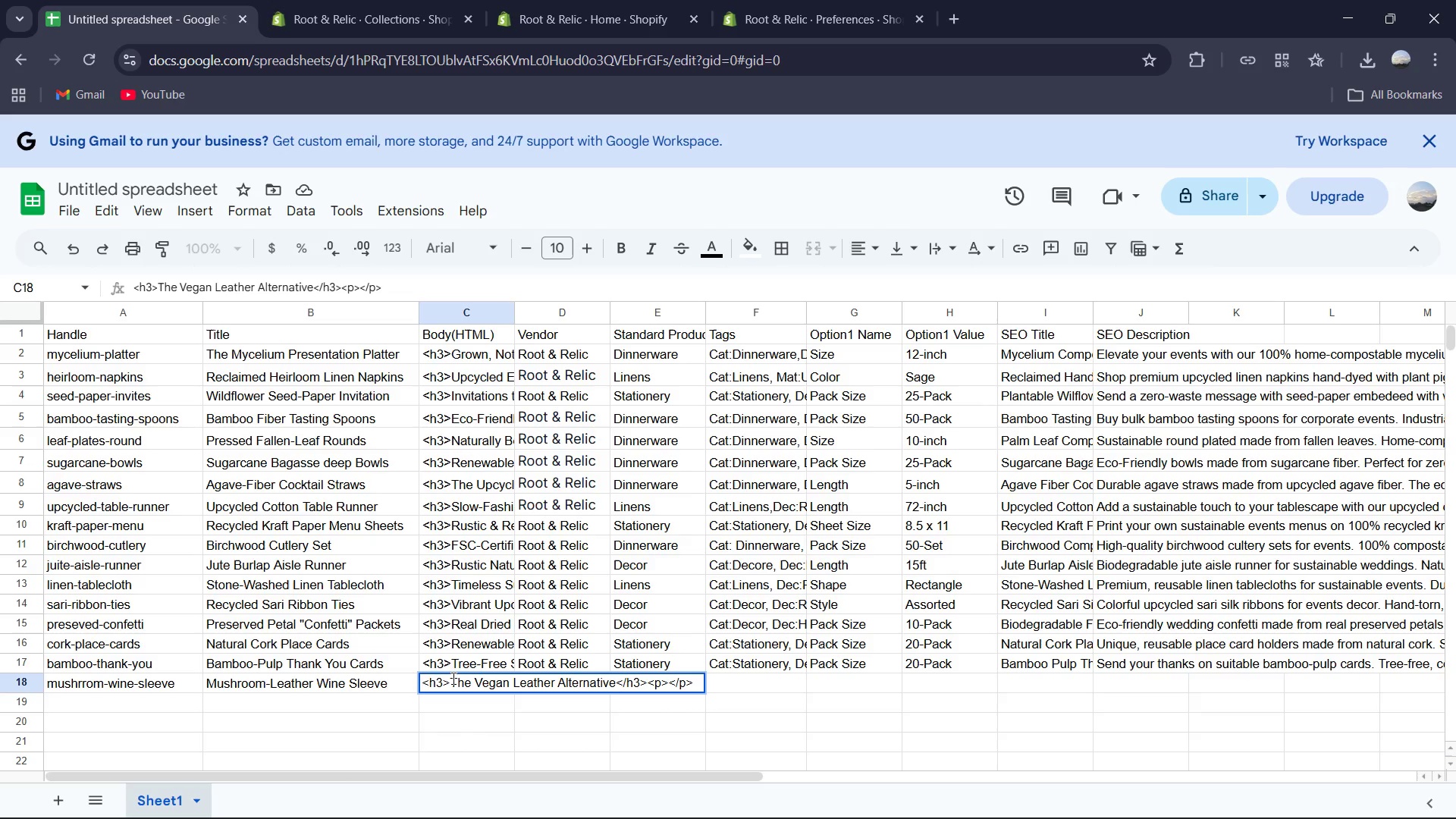 
key(ArrowLeft)
 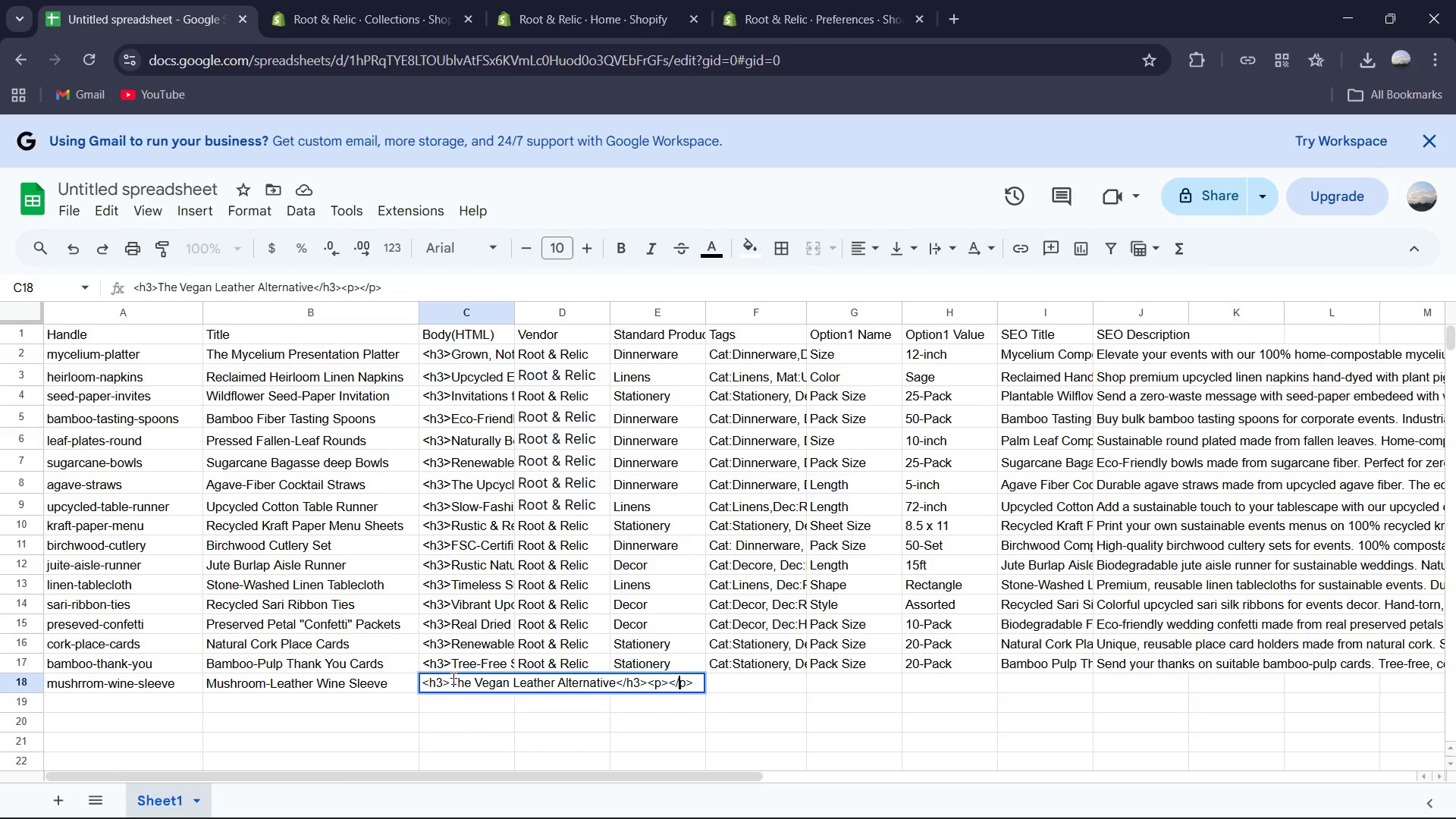 
key(ArrowLeft)
 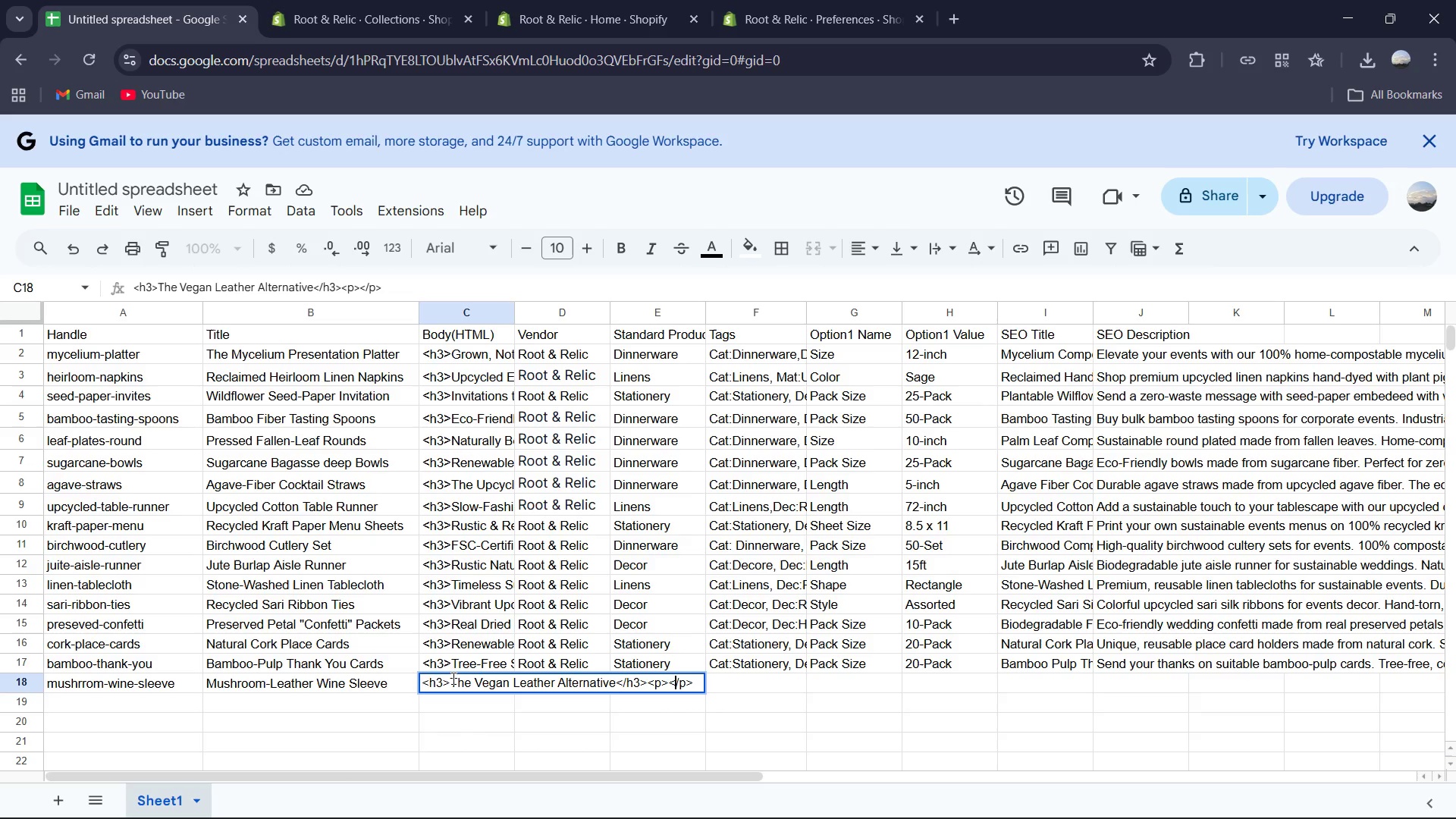 
key(ArrowLeft)
 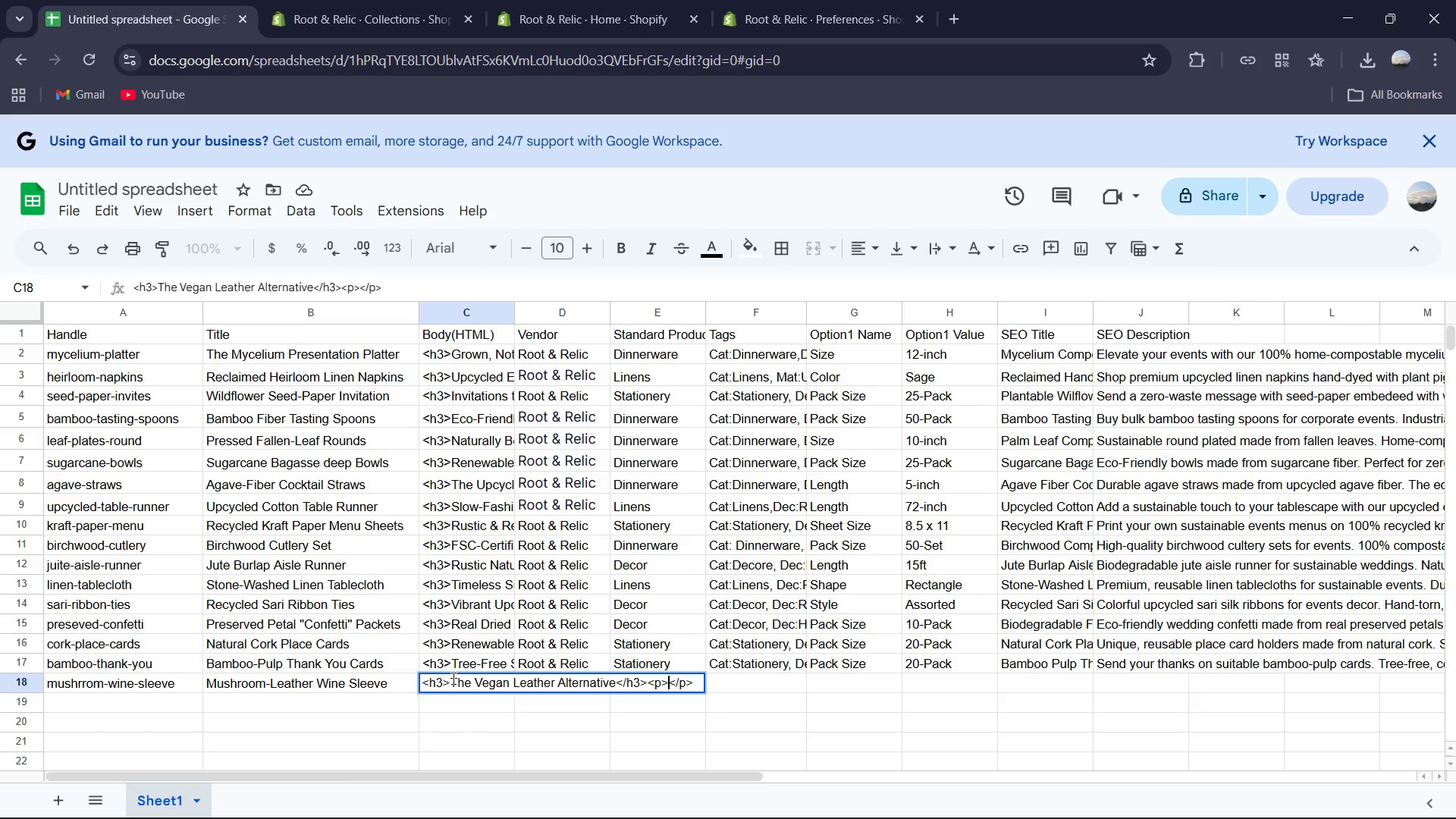 
key(ArrowLeft)
 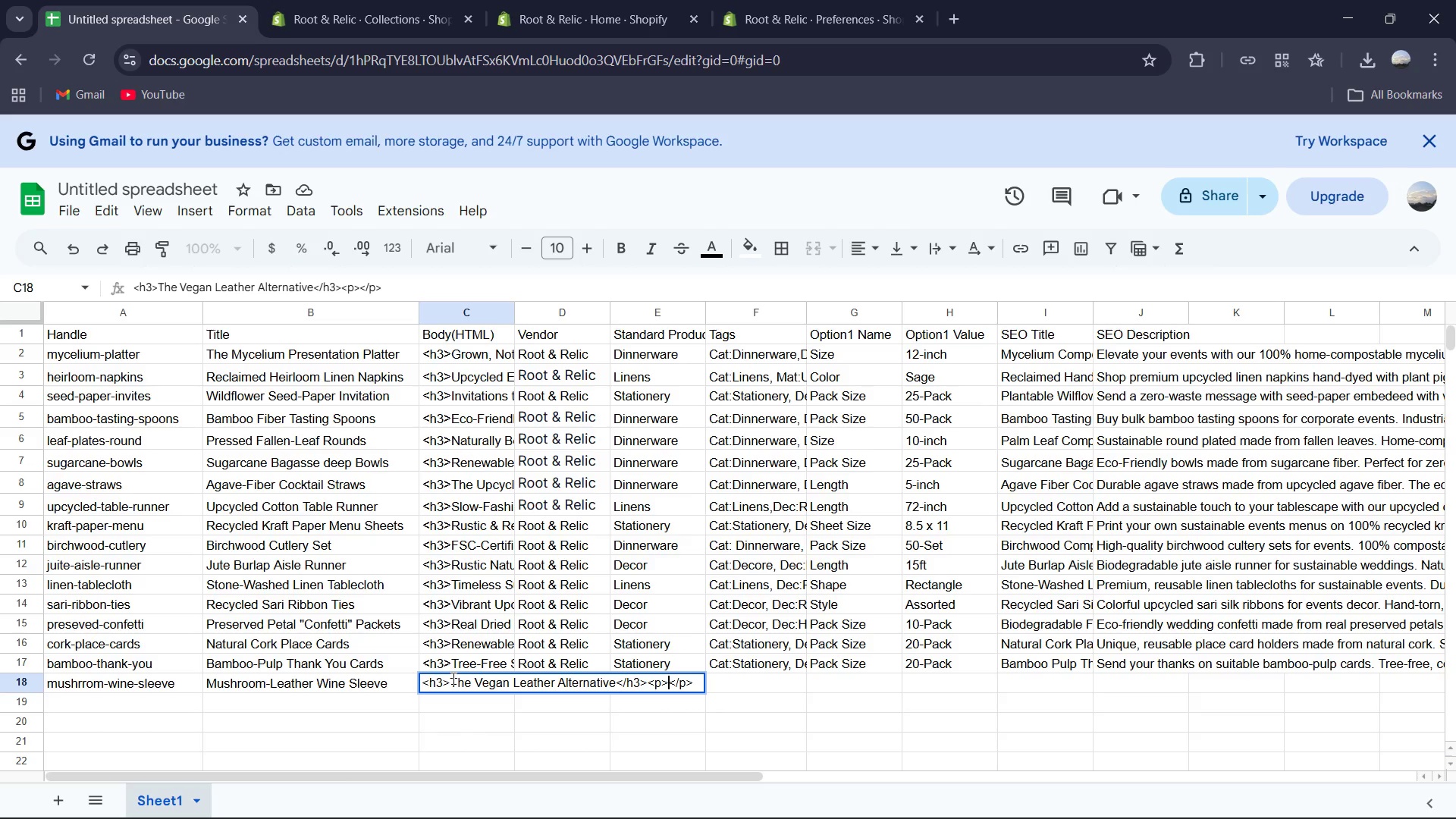 
type(An insulatng wine sleeve made from mycelium leather.Resua)
key(Backspace)
key(Backspace)
key(Backspace)
type(usable and increadibly durable. )
 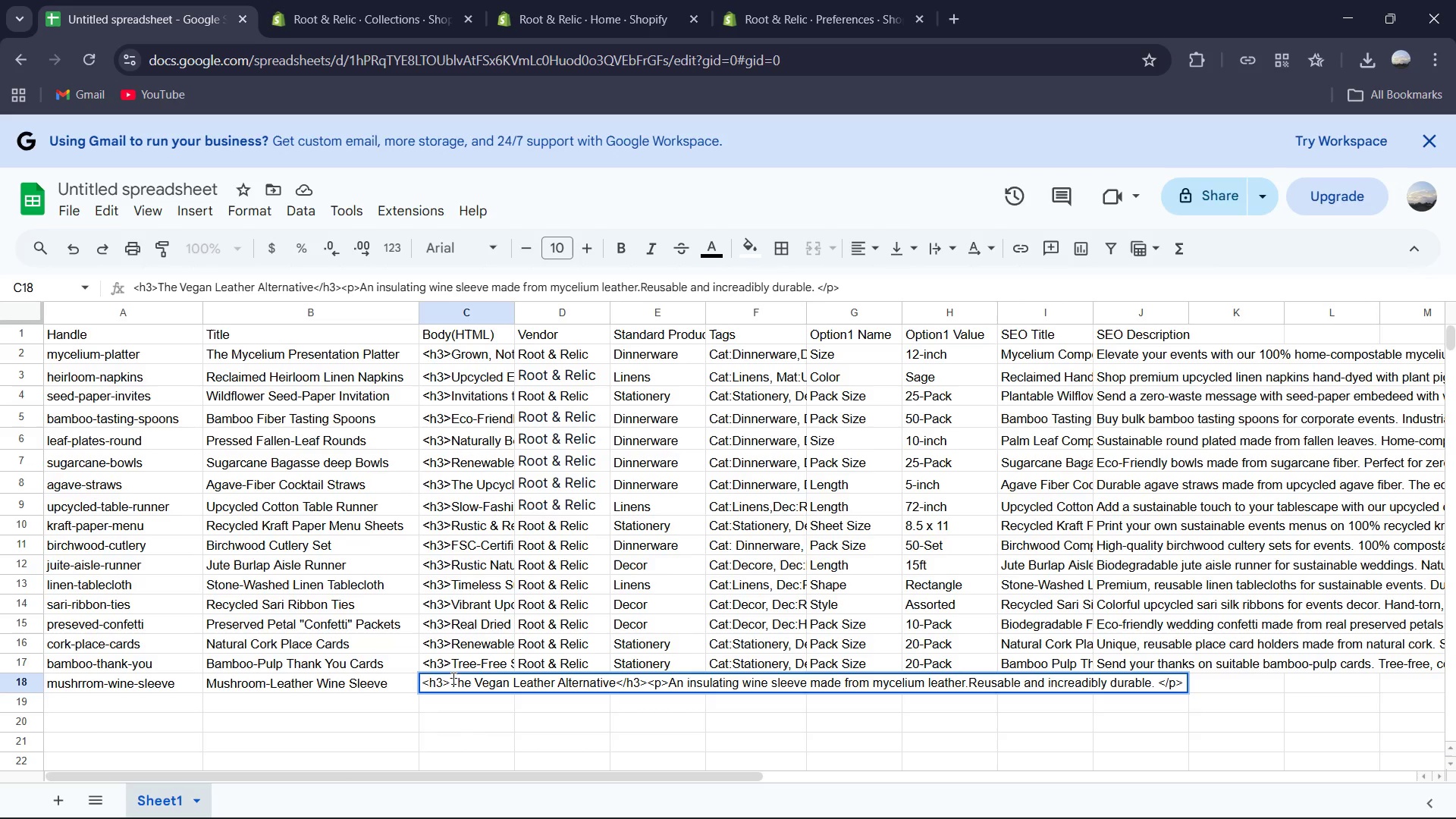 
left_click([536, 721])
 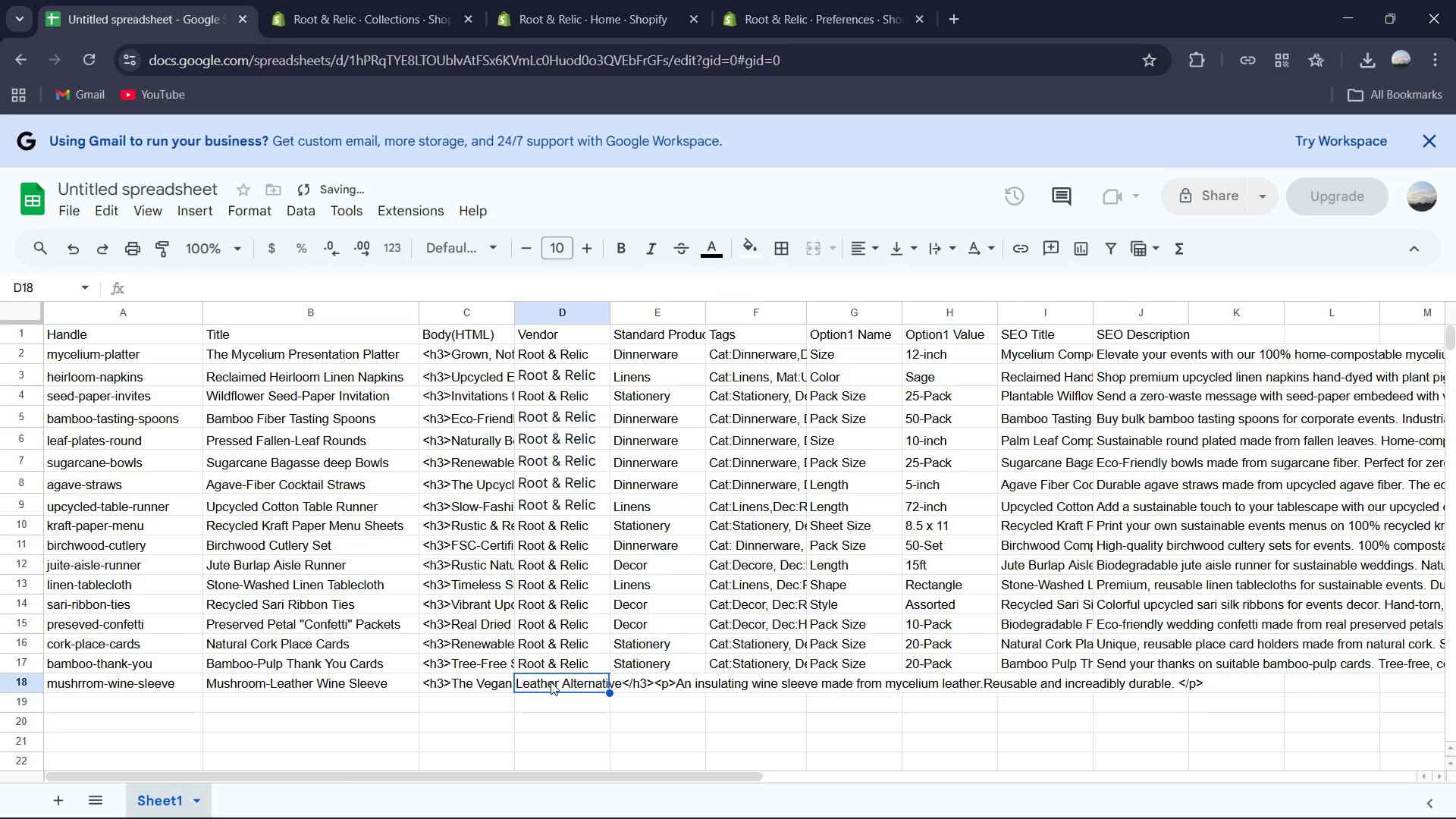 
double_click([551, 682])
 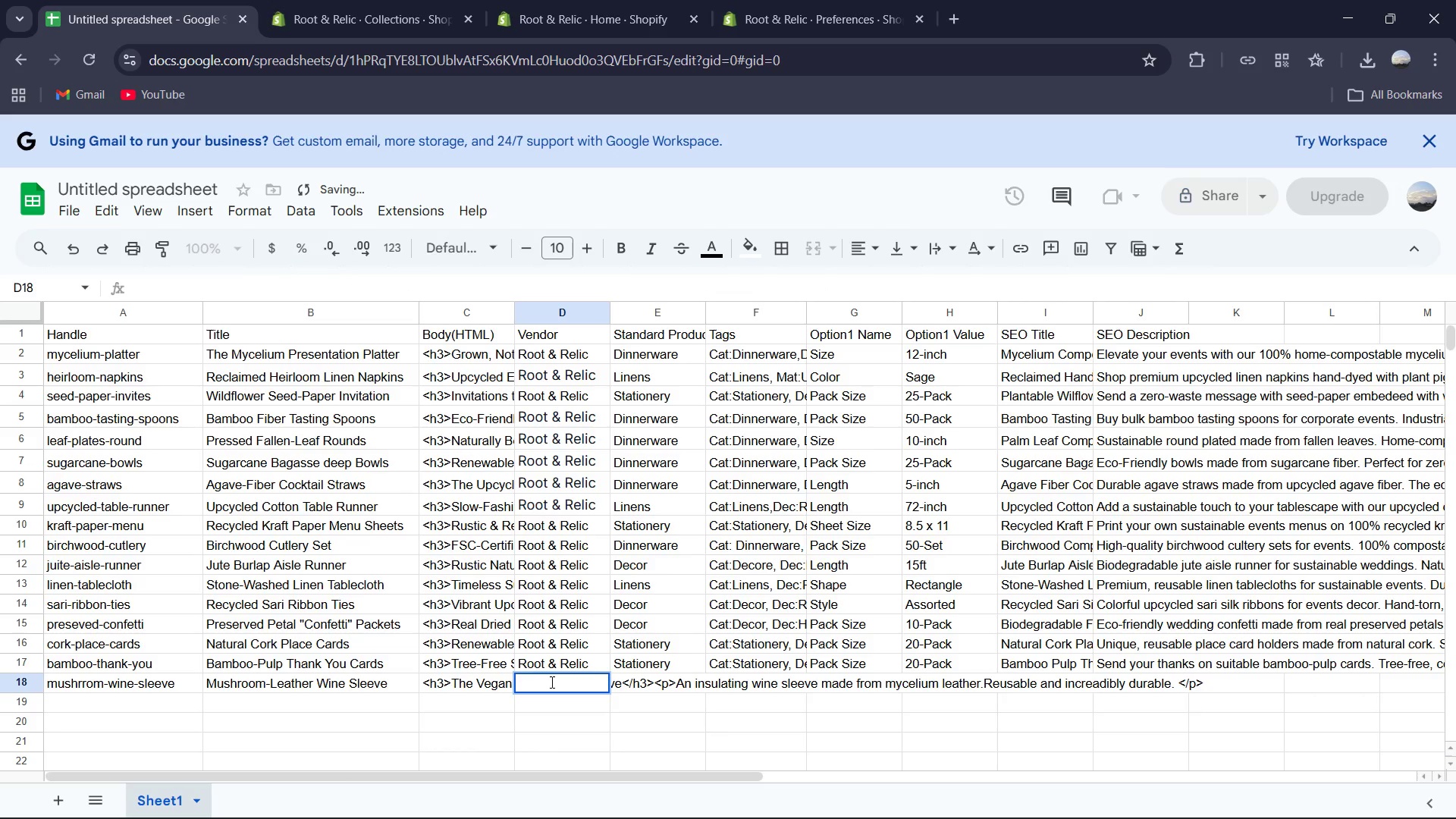 
type(Roo)
key(Tab)
 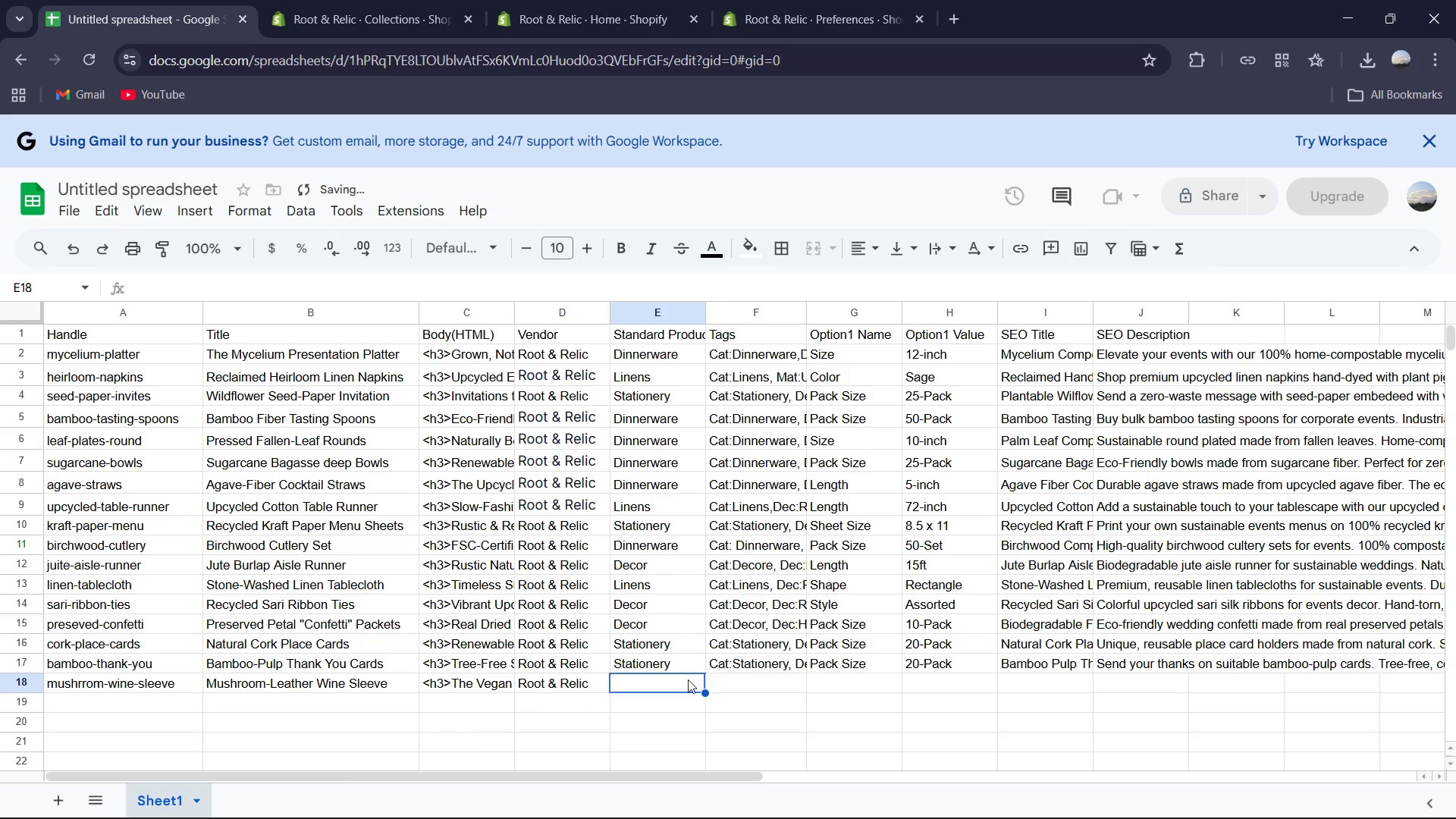 
type(Decor)
 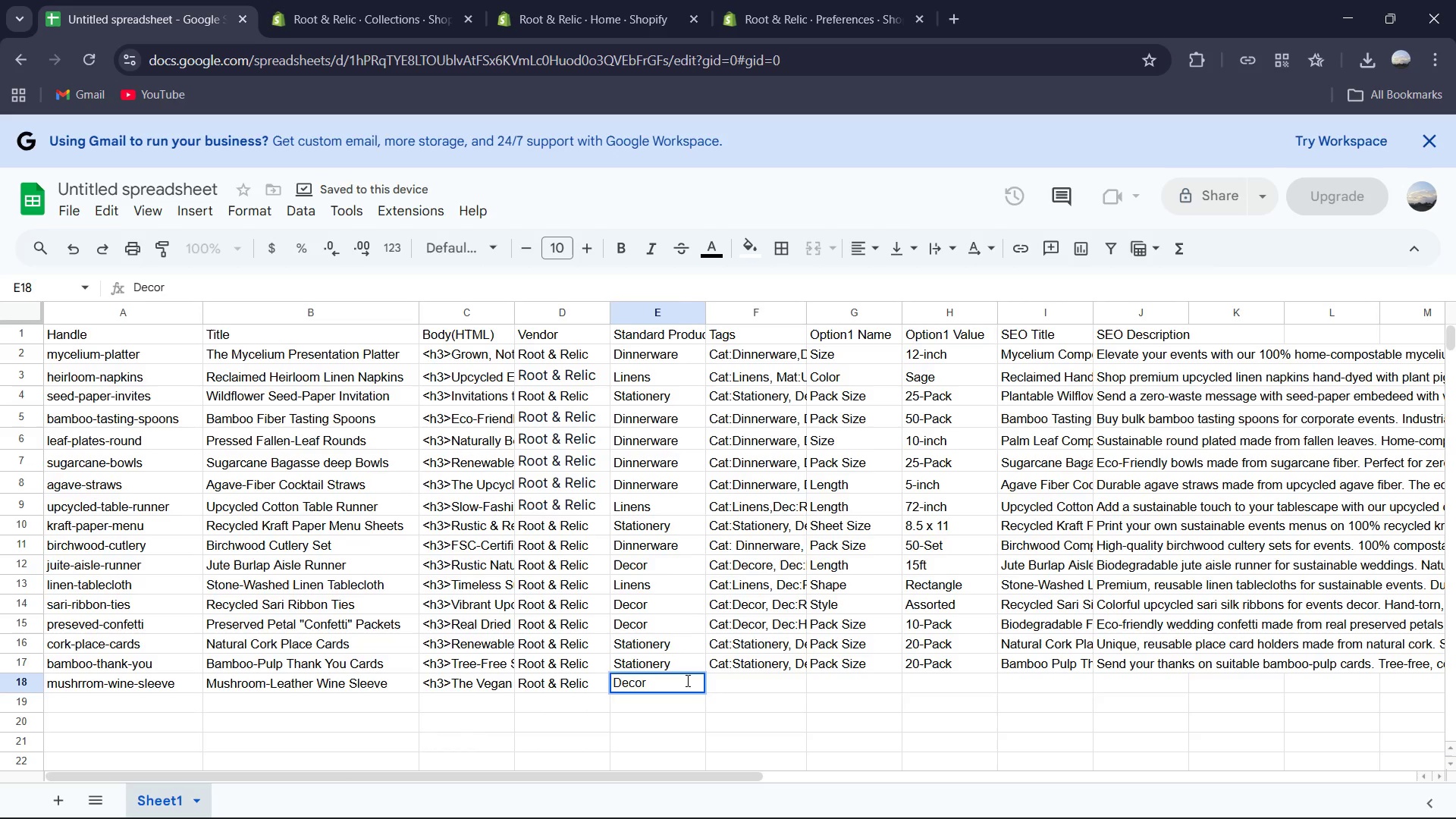 
key(ArrowRight)
 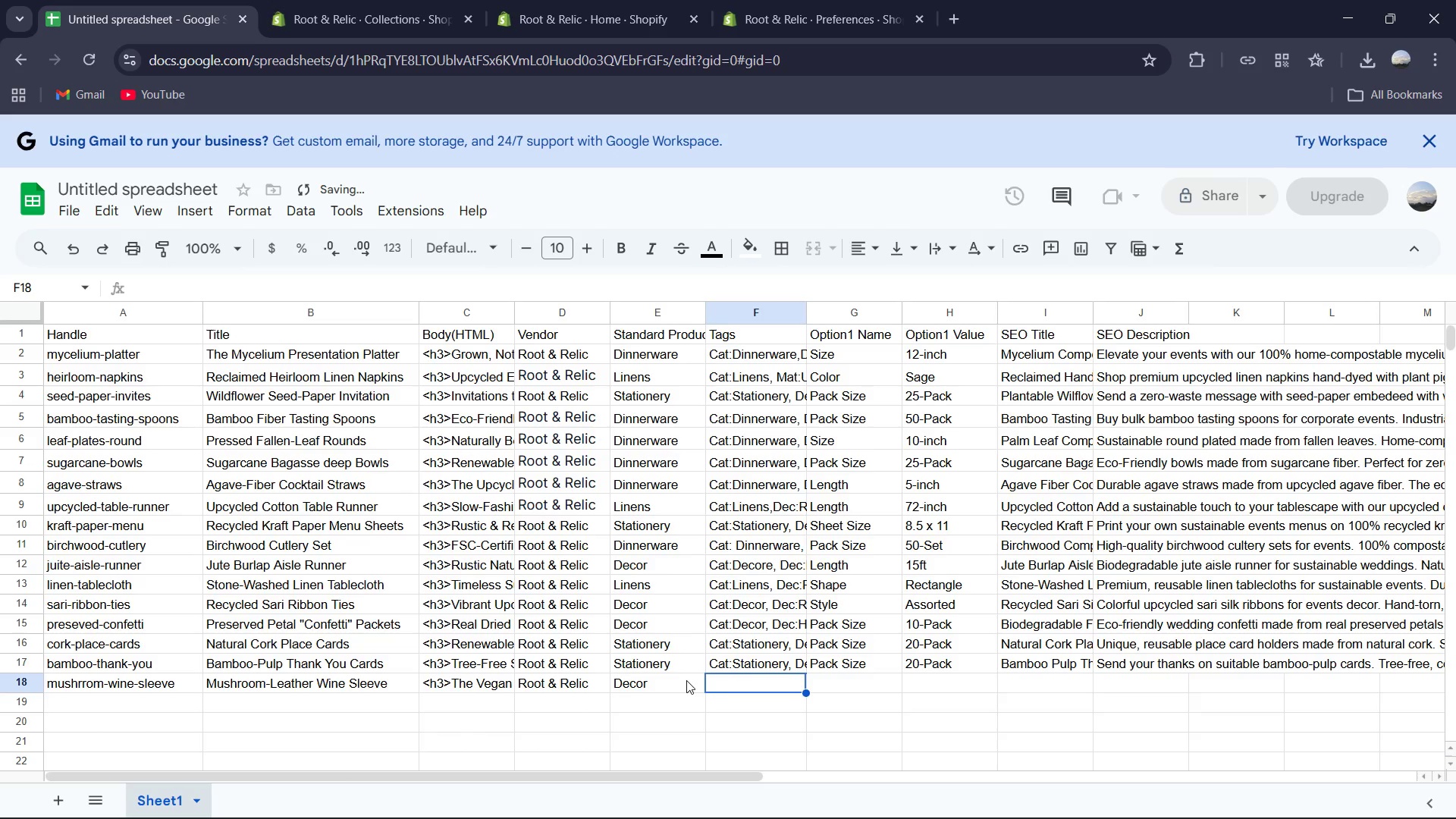 
type(CAt:Decor)
 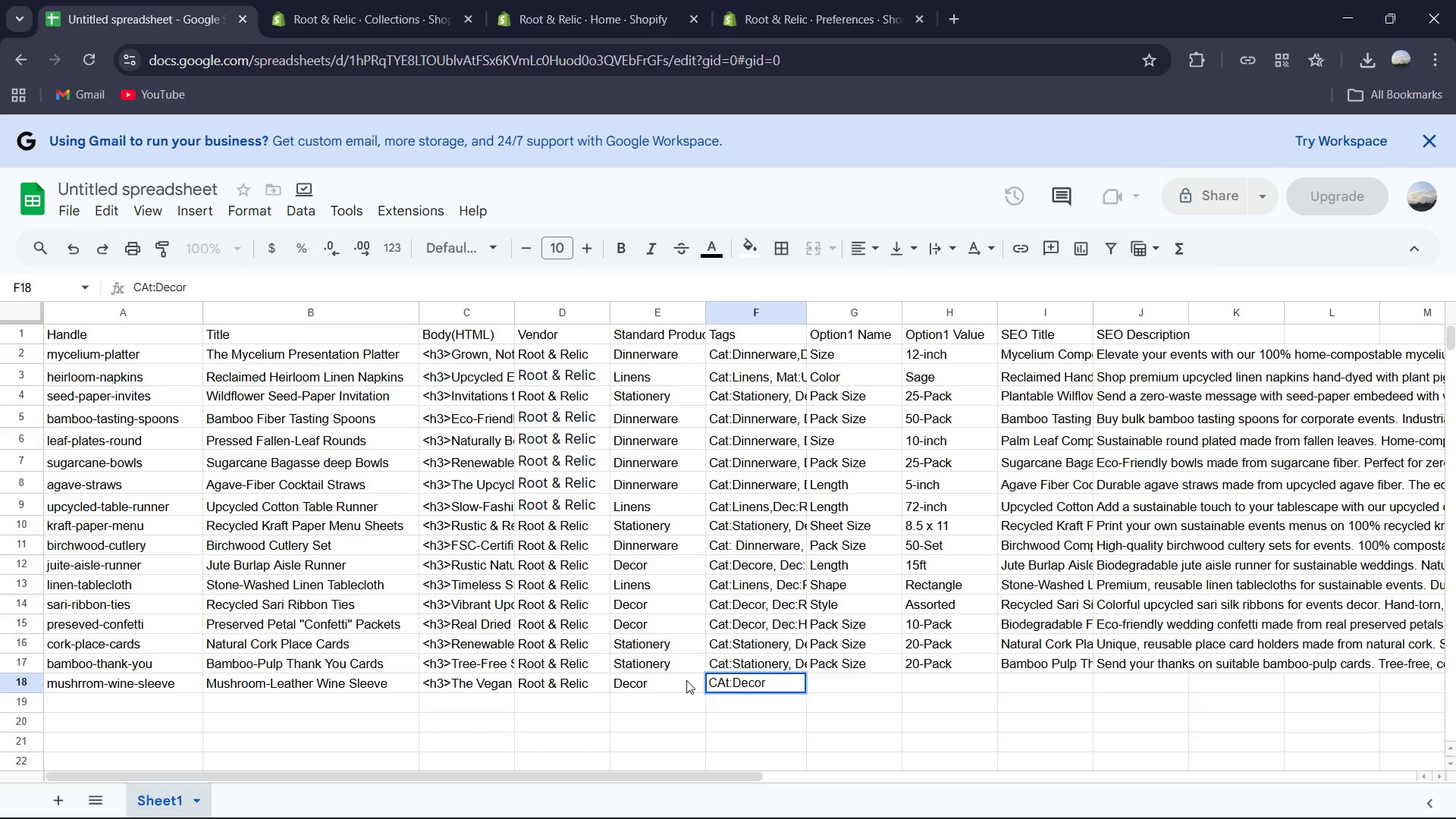 
key(ArrowLeft)
 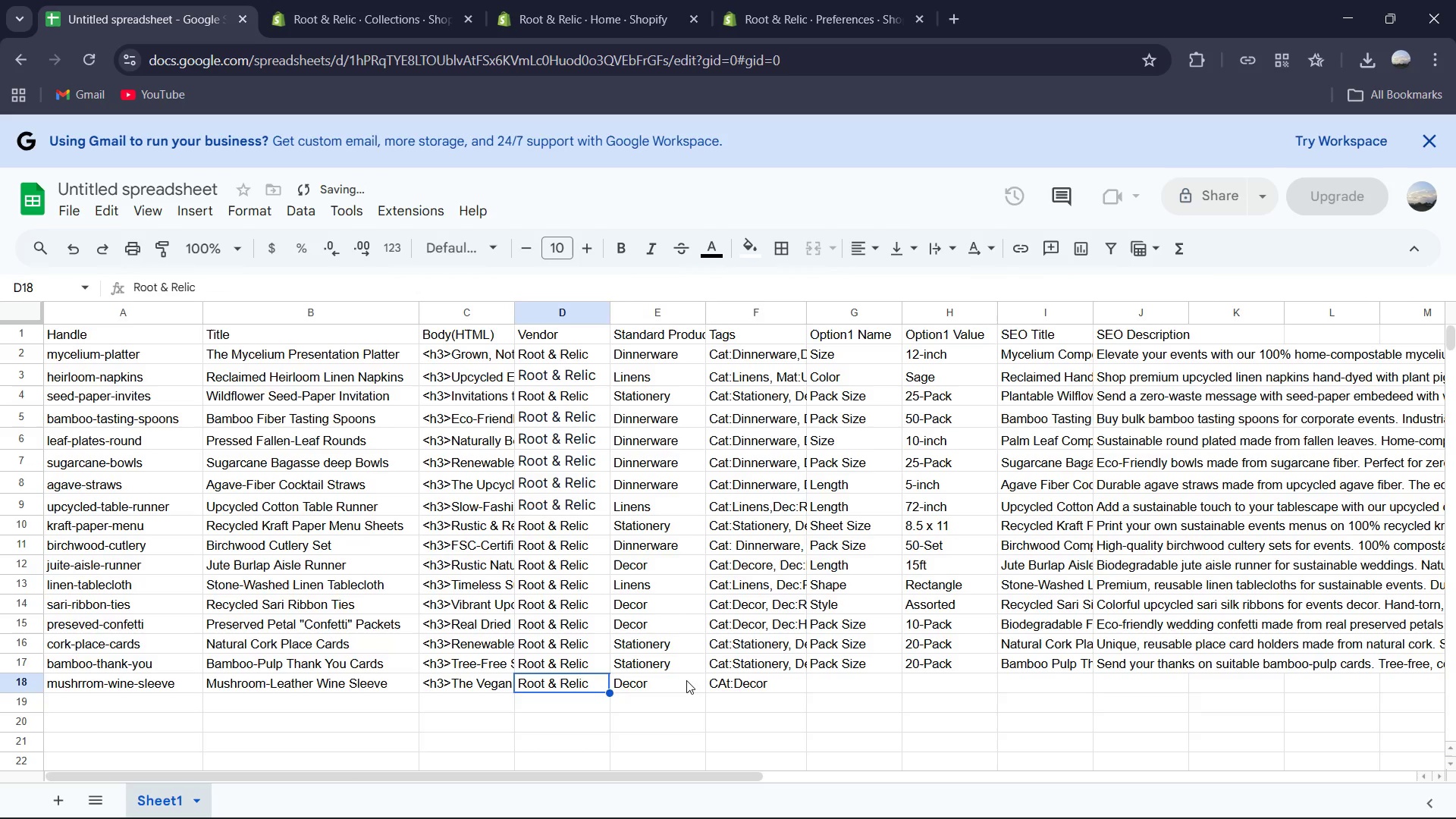 
key(ArrowLeft)
 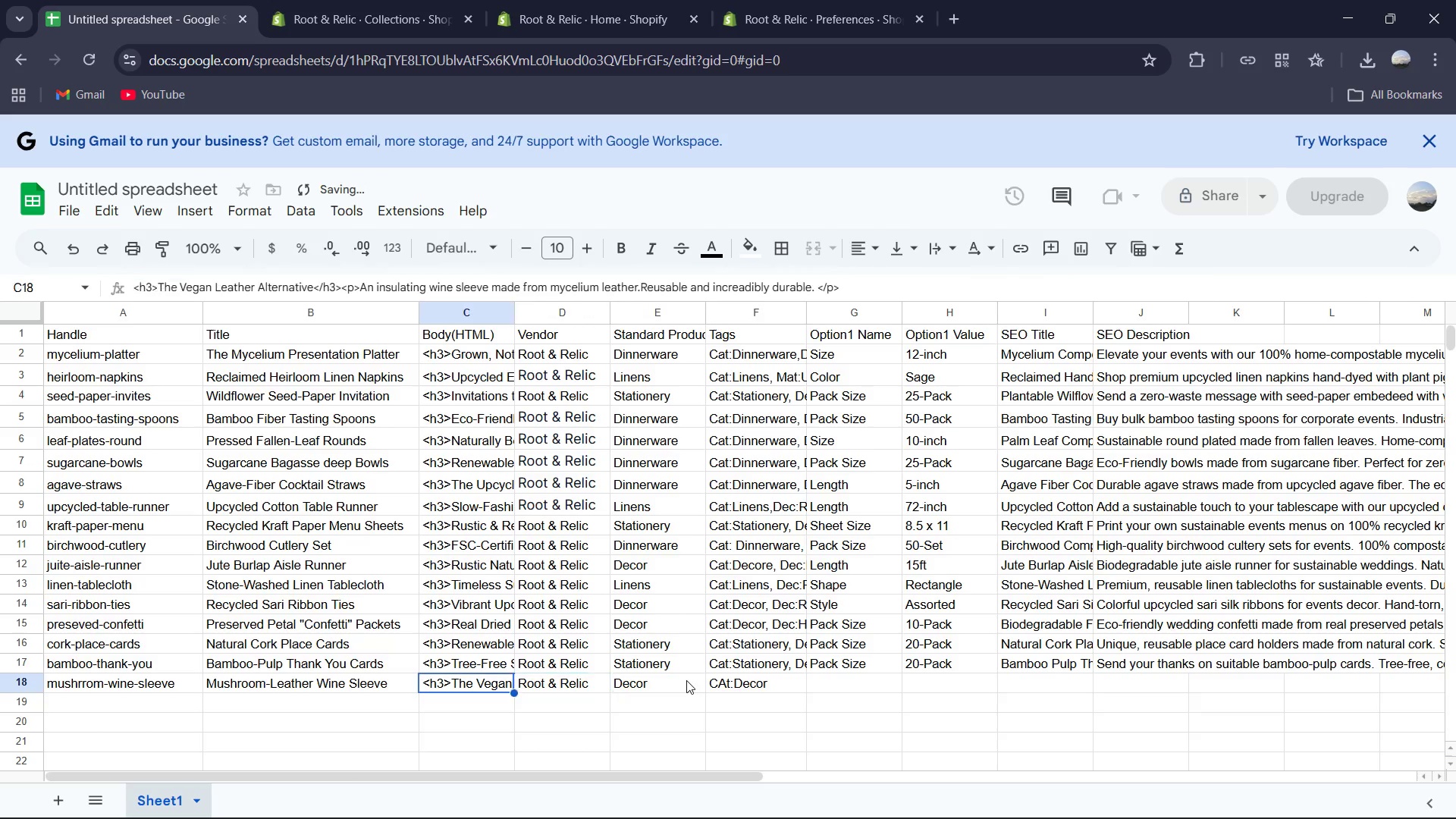 
key(ArrowLeft)
 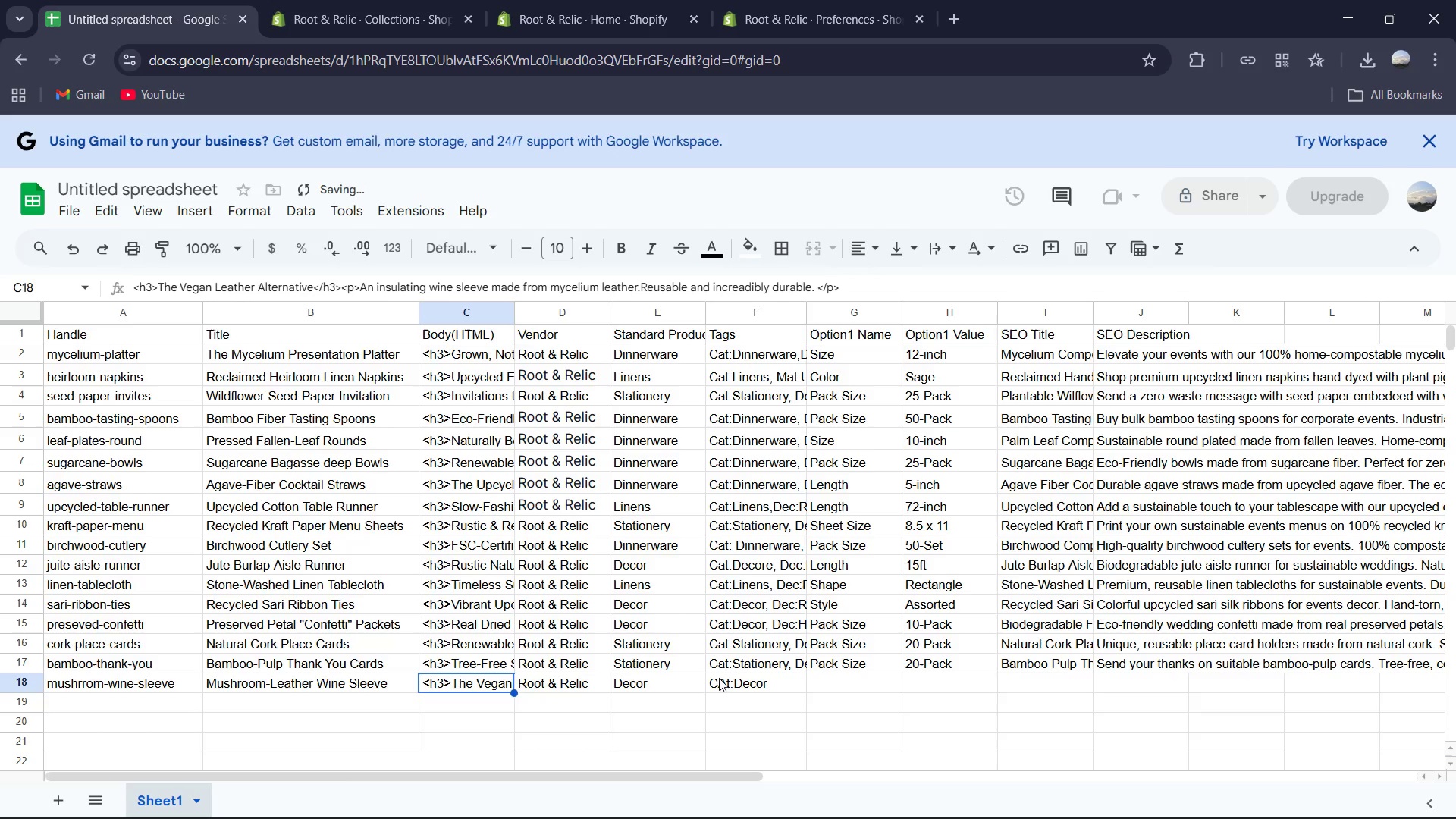 
left_click([719, 683])
 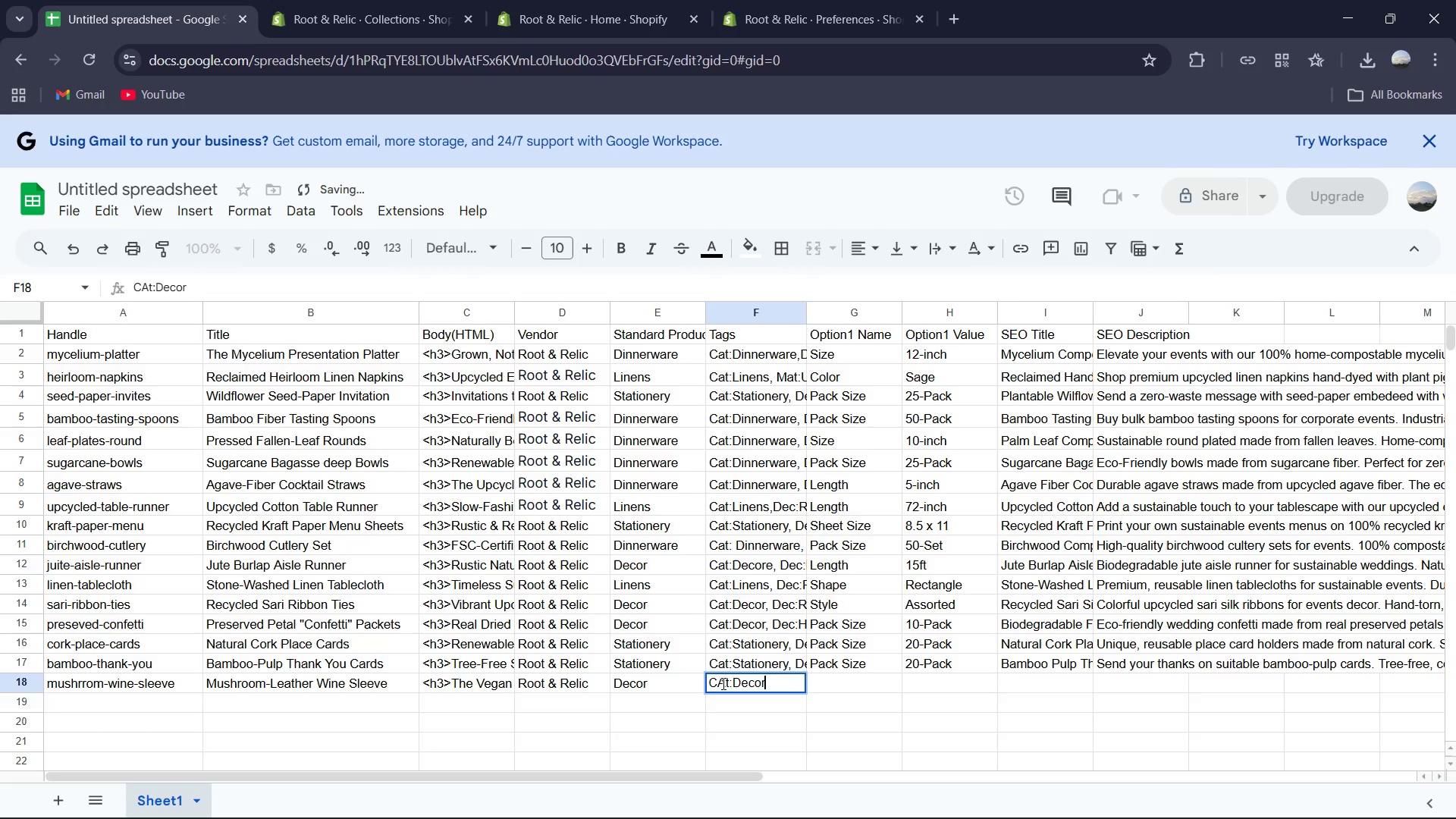 
triple_click([722, 683])
 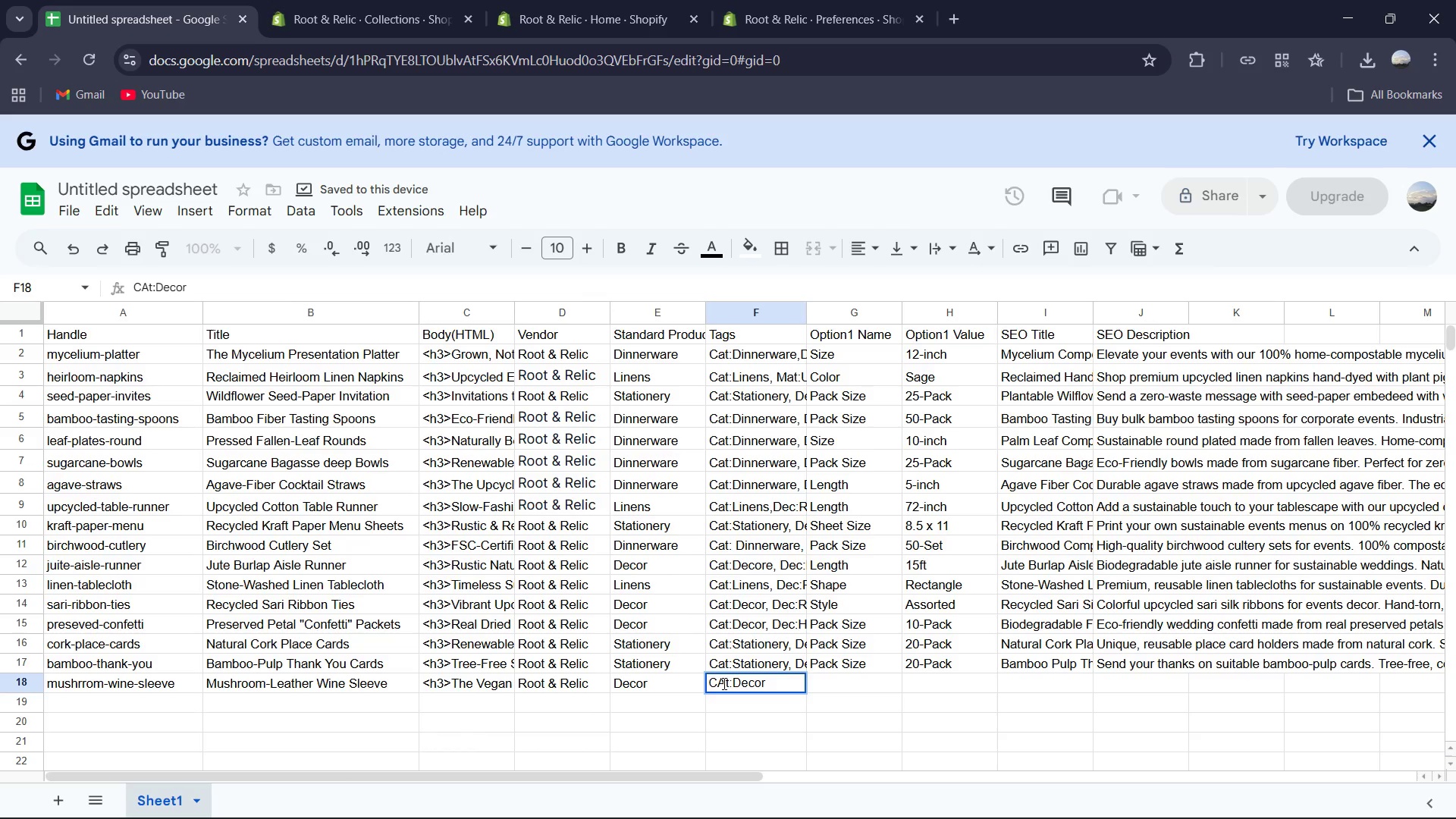 
key(Backspace)
 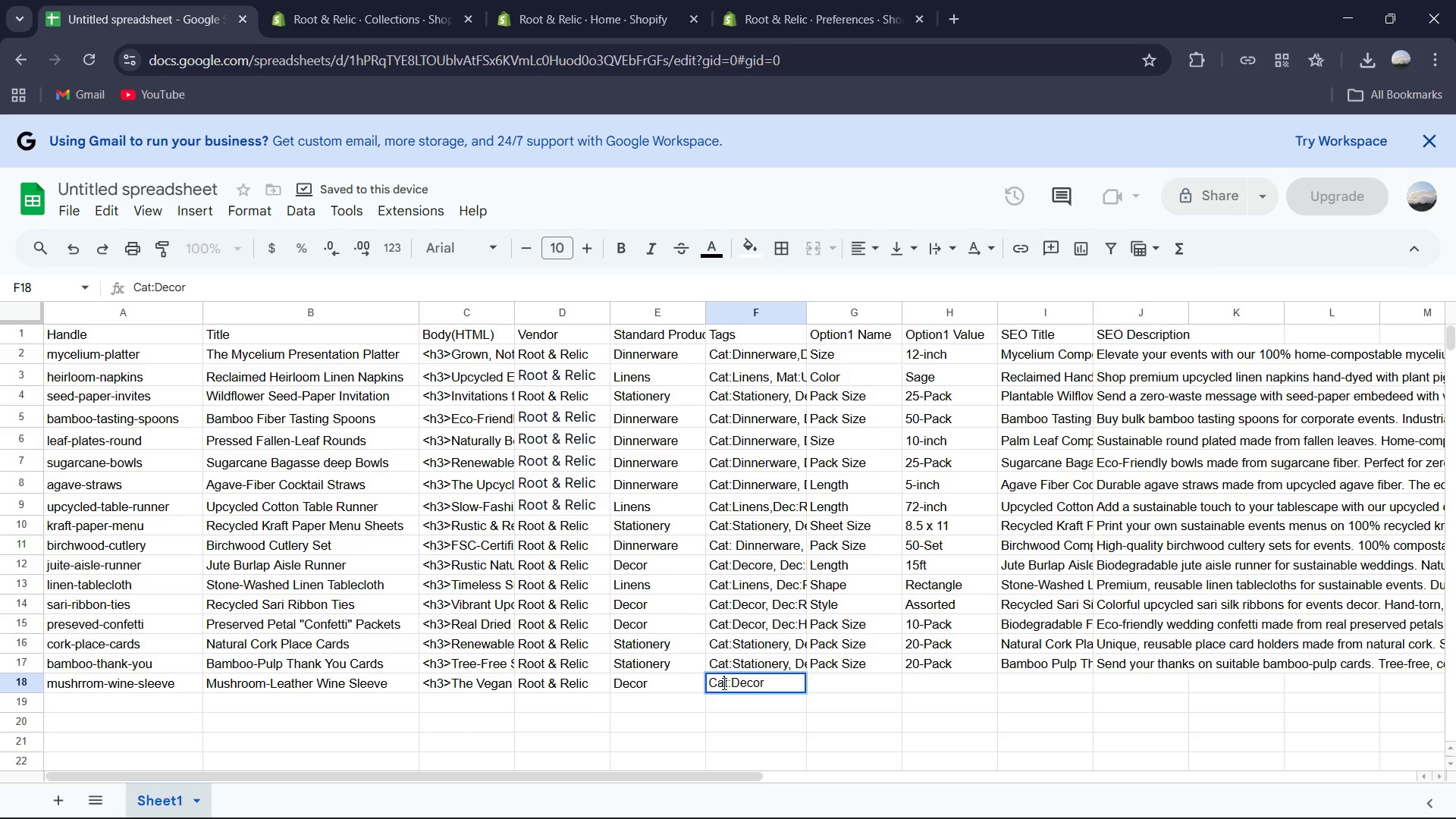 
key(A)
 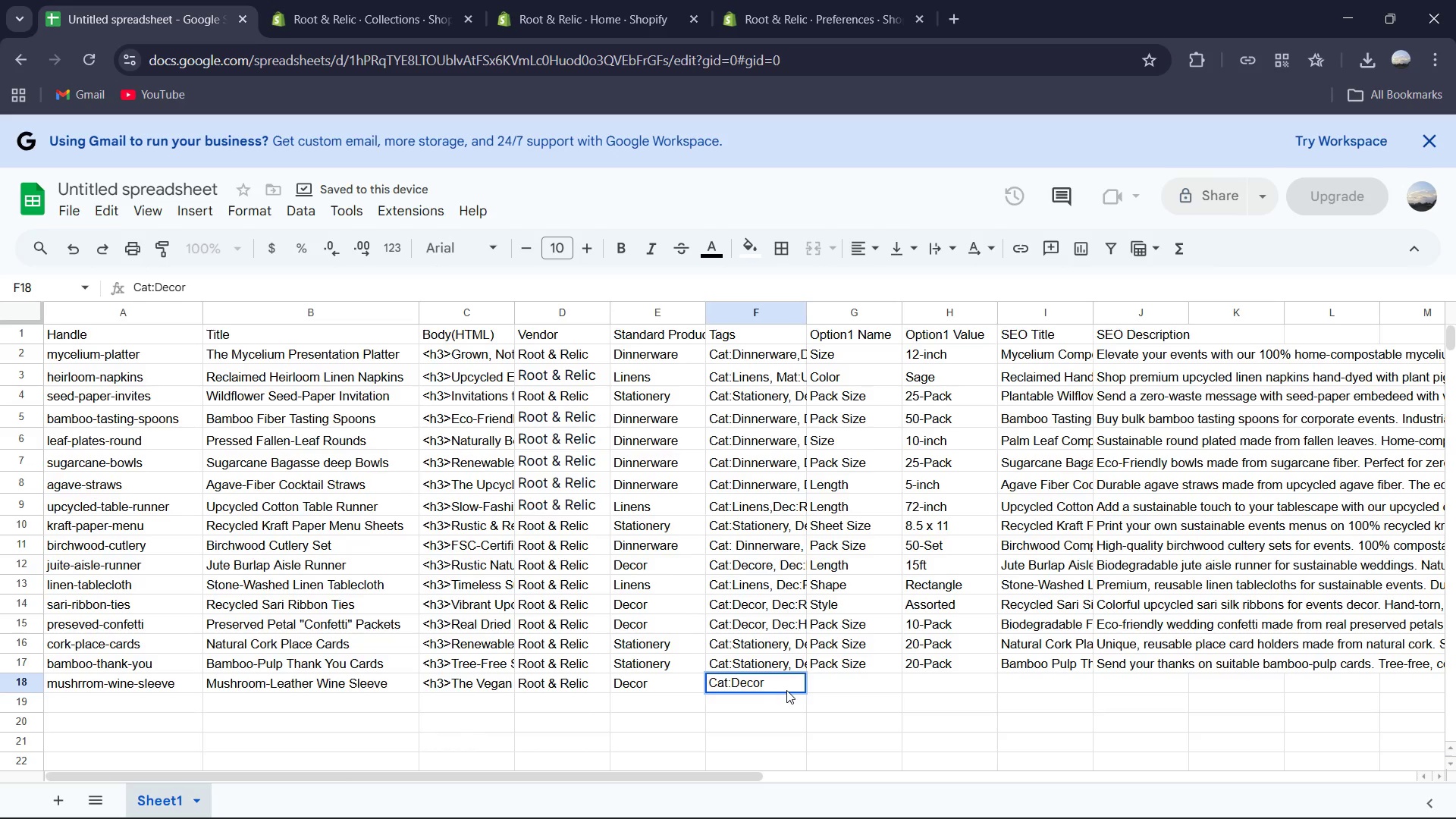 
left_click([780, 685])
 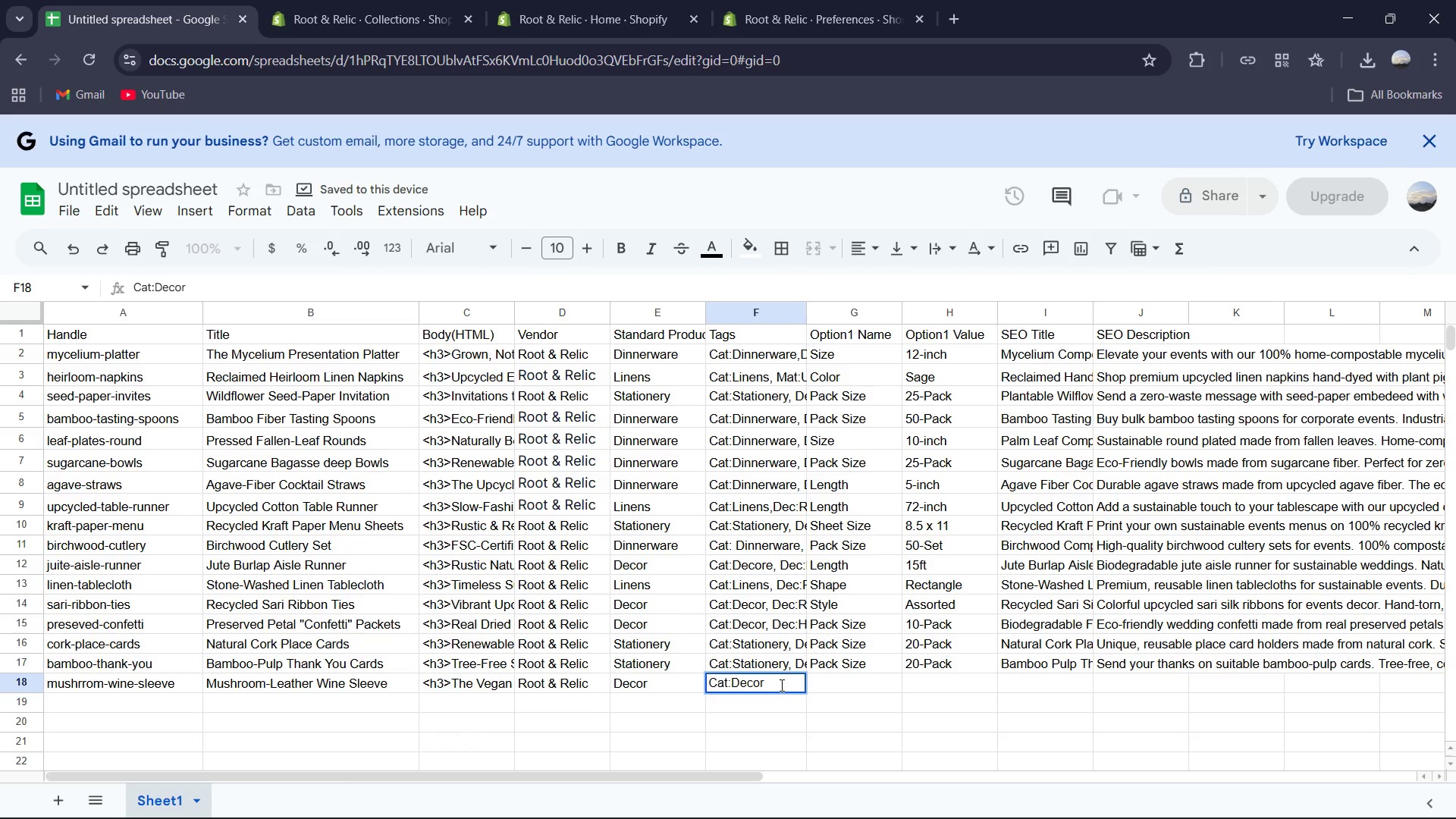 
type(, De)
key(Backspace)
type(ec:Resuable, MAt)
key(Backspace)
key(Backspace)
type(at:Mushroom, Tag:Cop)
key(Backspace)
type(rporate)
 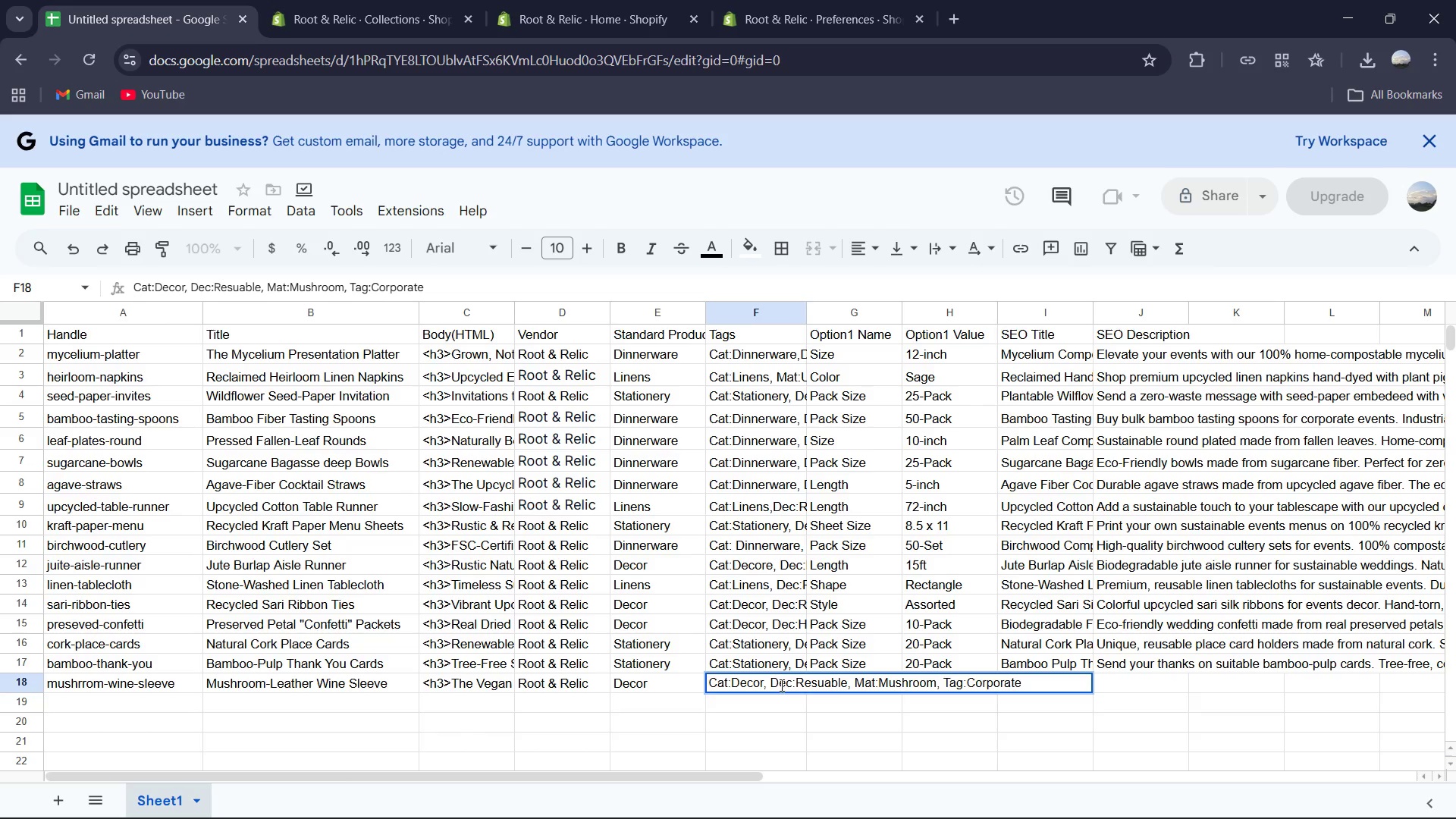 
double_click([844, 679])
 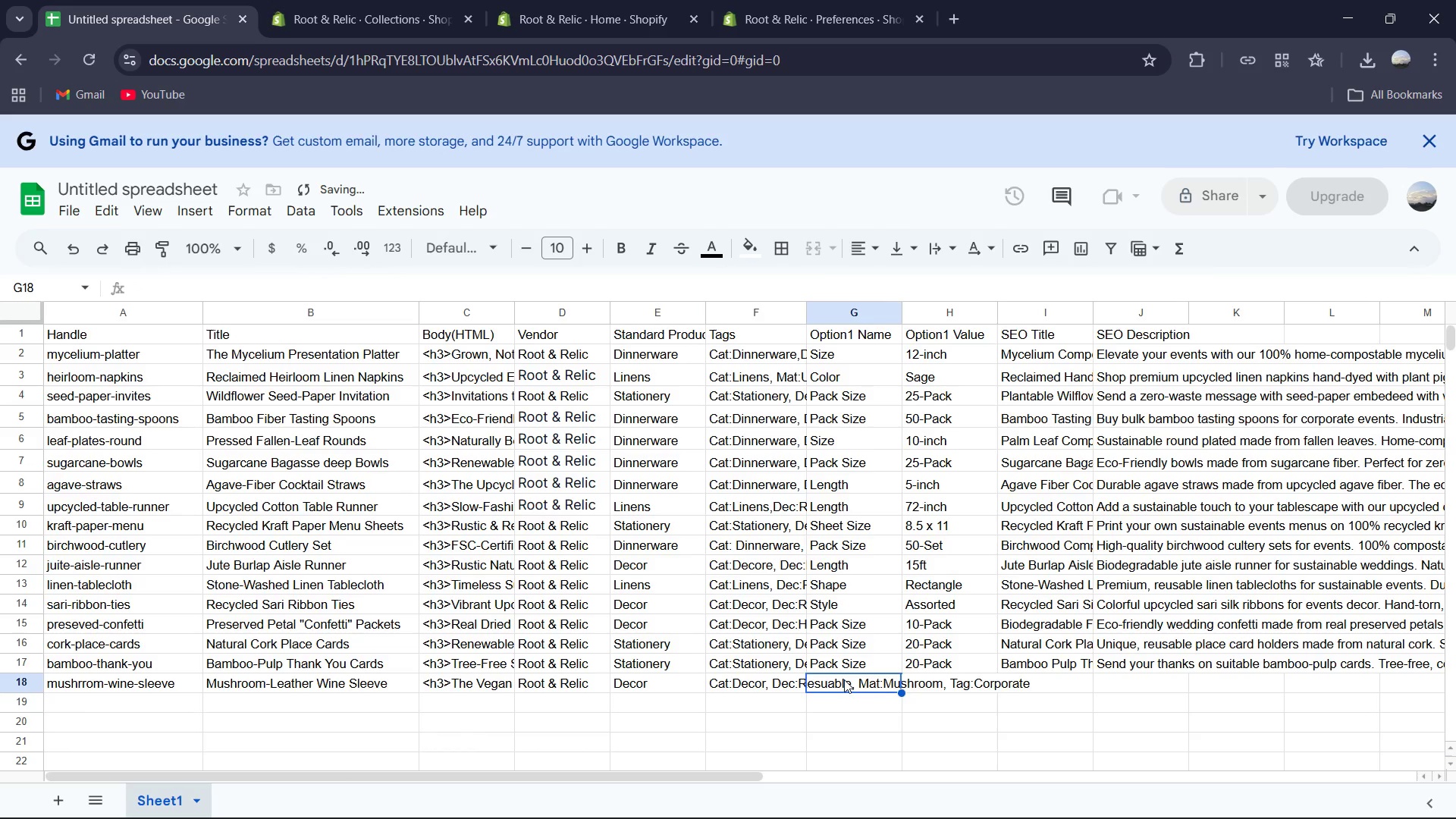 
triple_click([844, 679])
 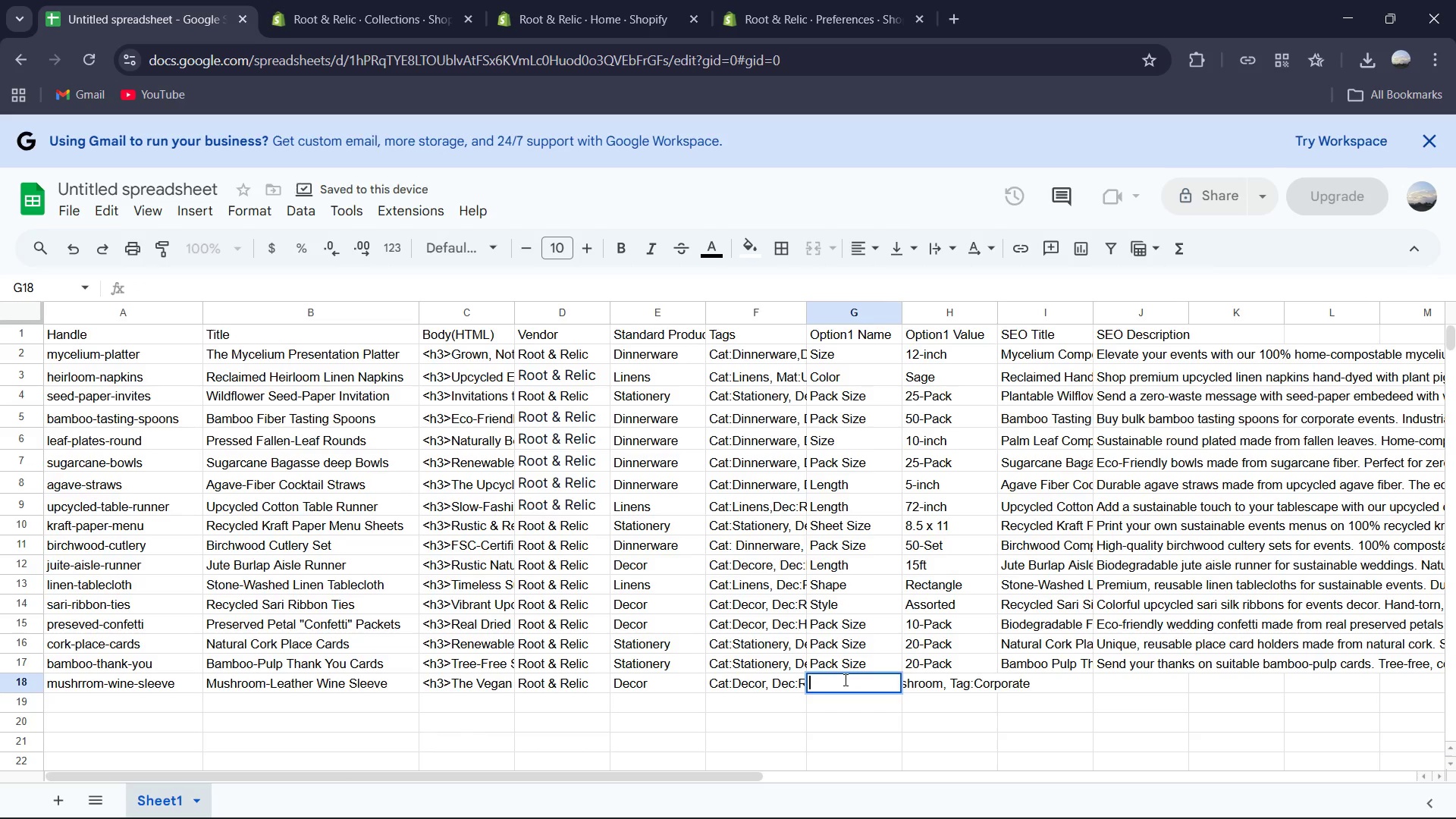 
type(Color)
 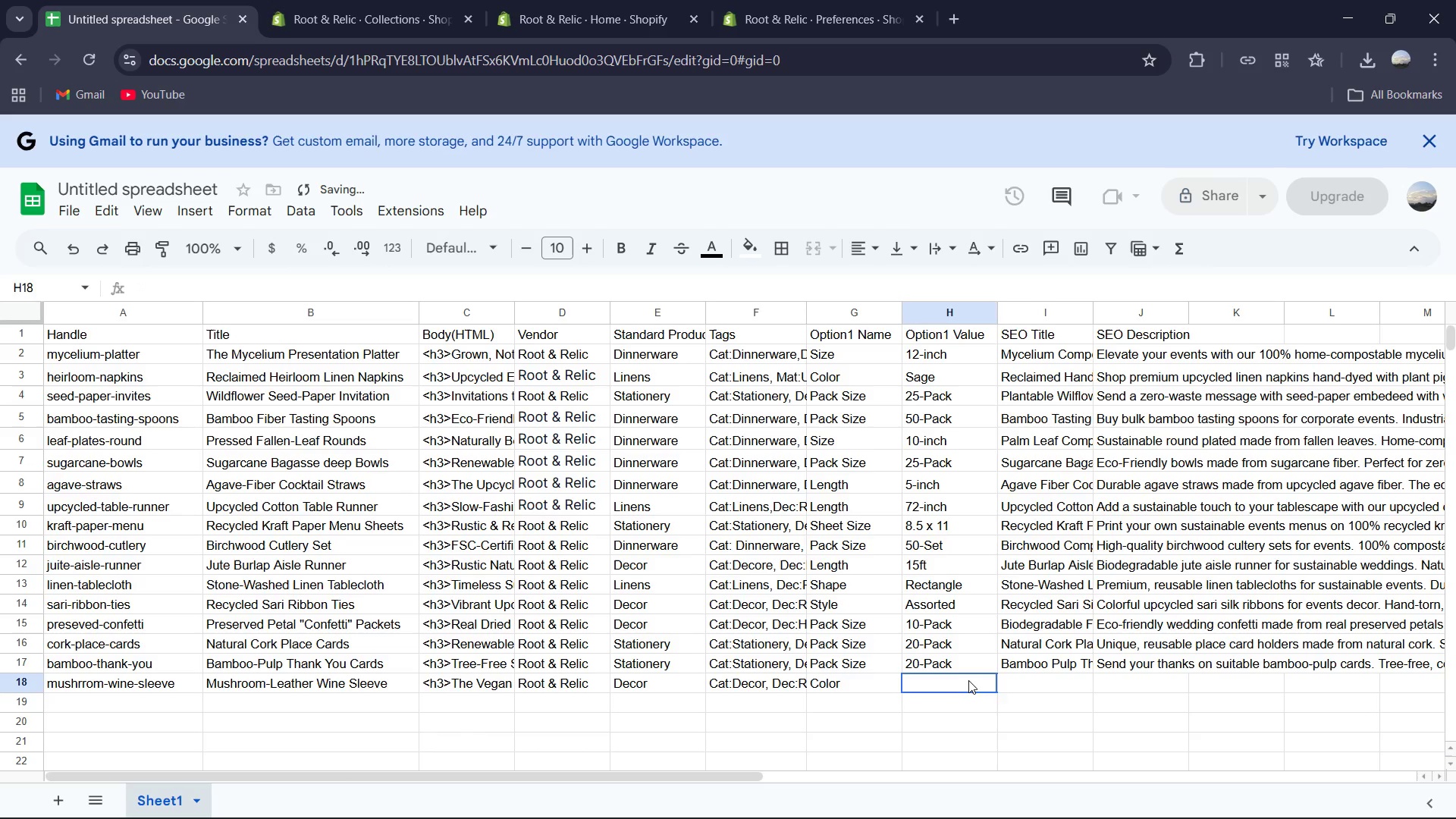 
double_click([968, 680])
 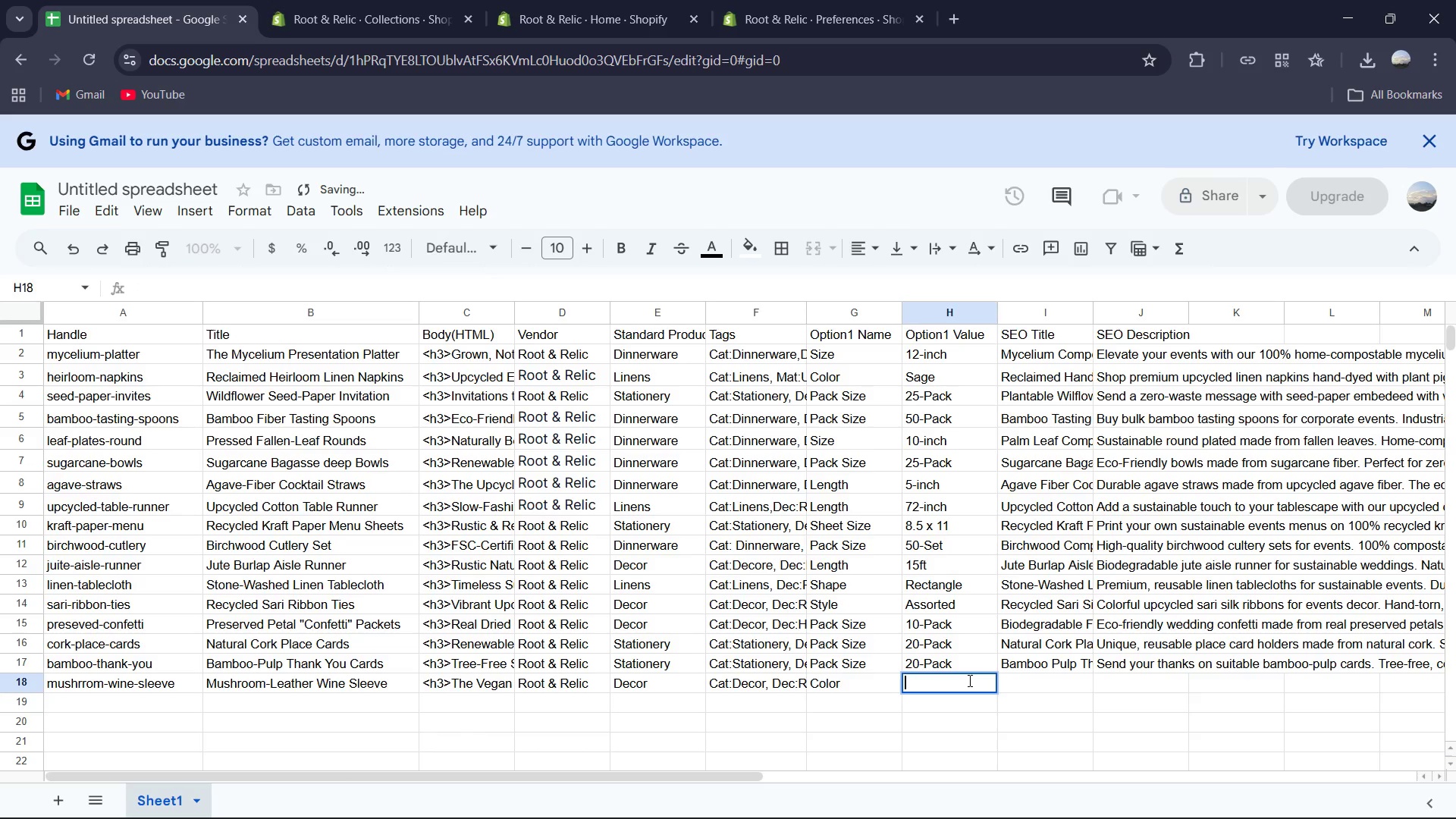 
type(Nati)
key(Backspace)
type(ural)
 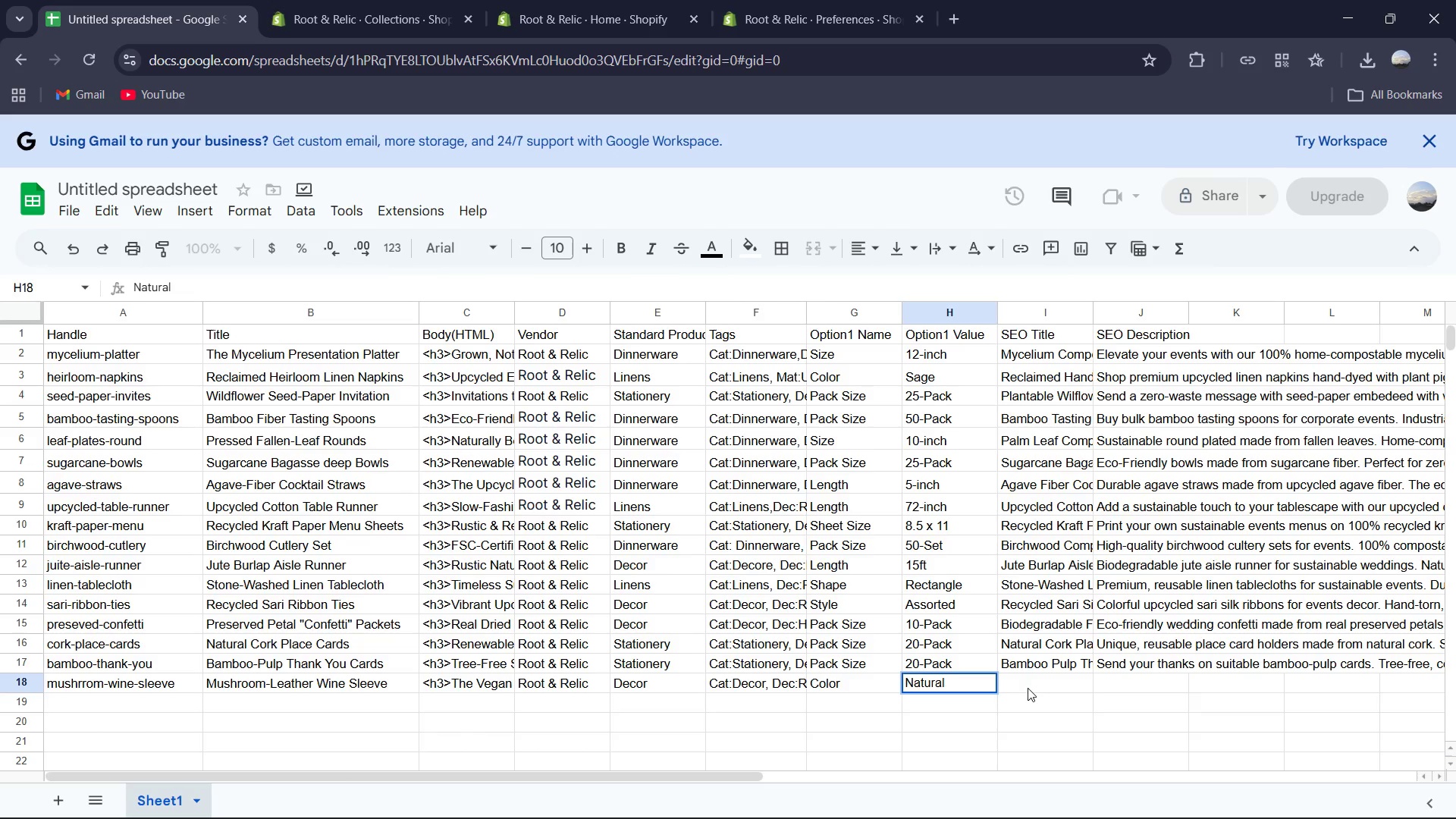 
left_click([1030, 686])
 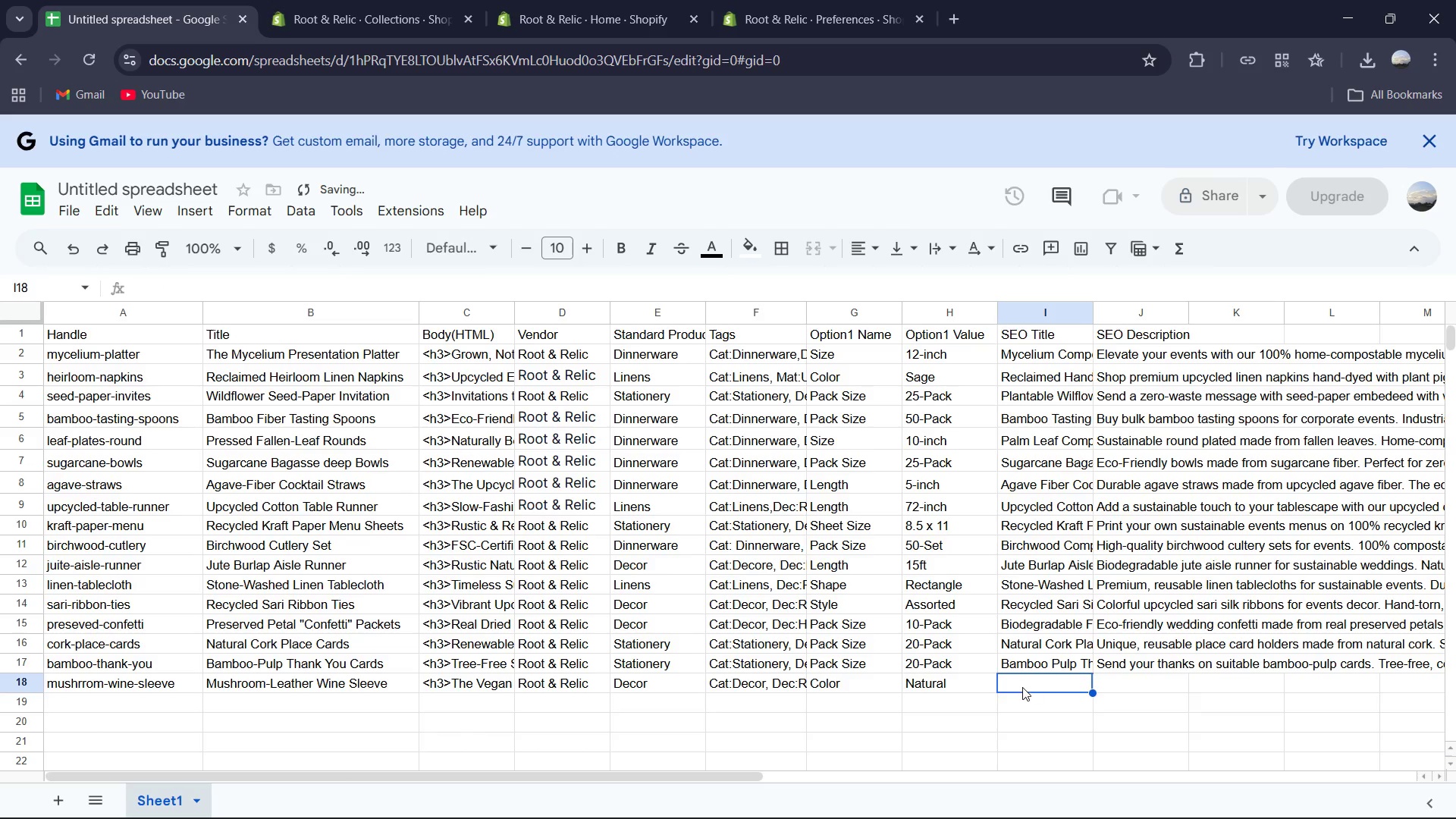 
type(Mycelium leather)
 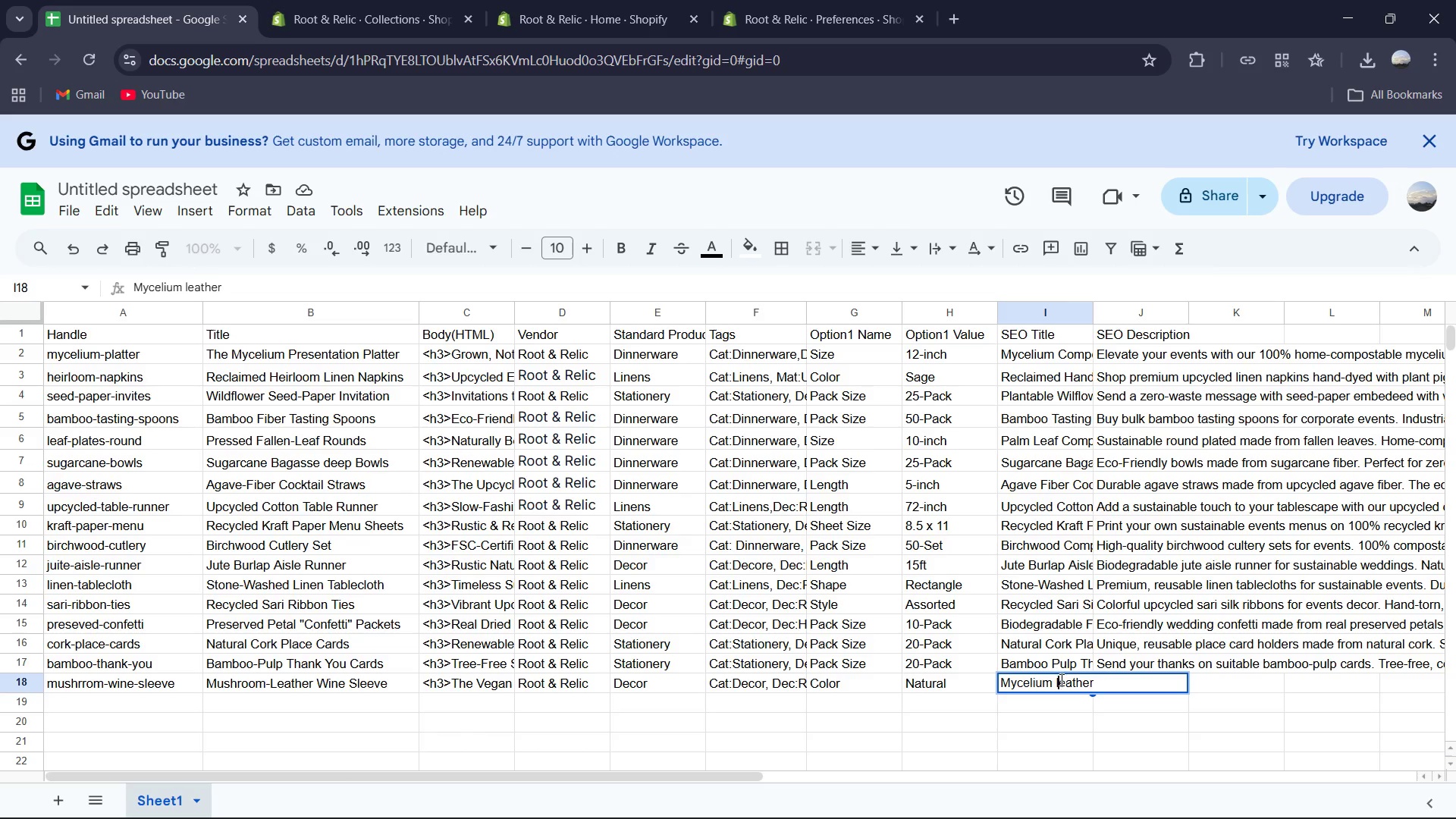 
key(Backspace)
 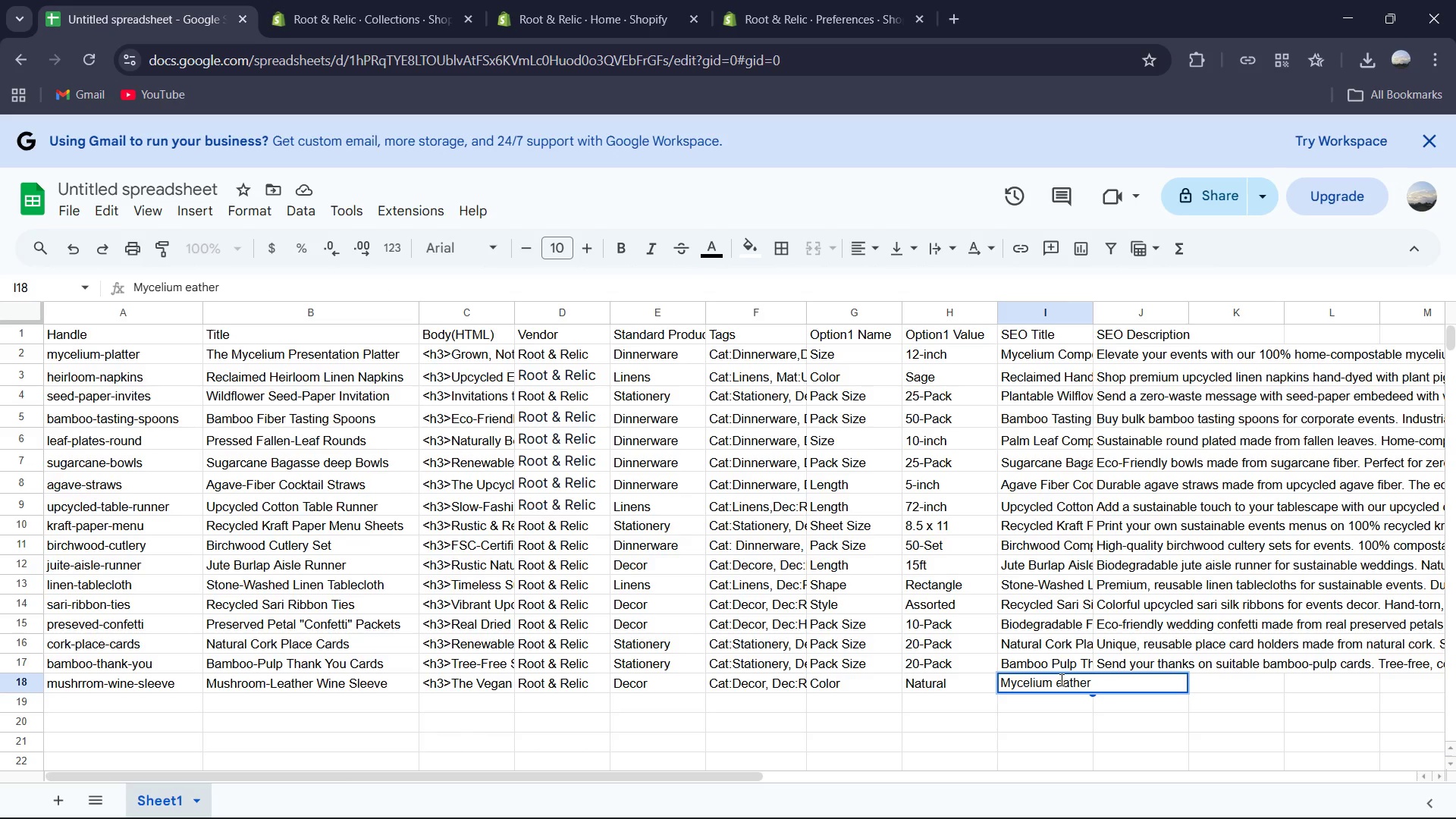 
key(Shift+ShiftRight)
 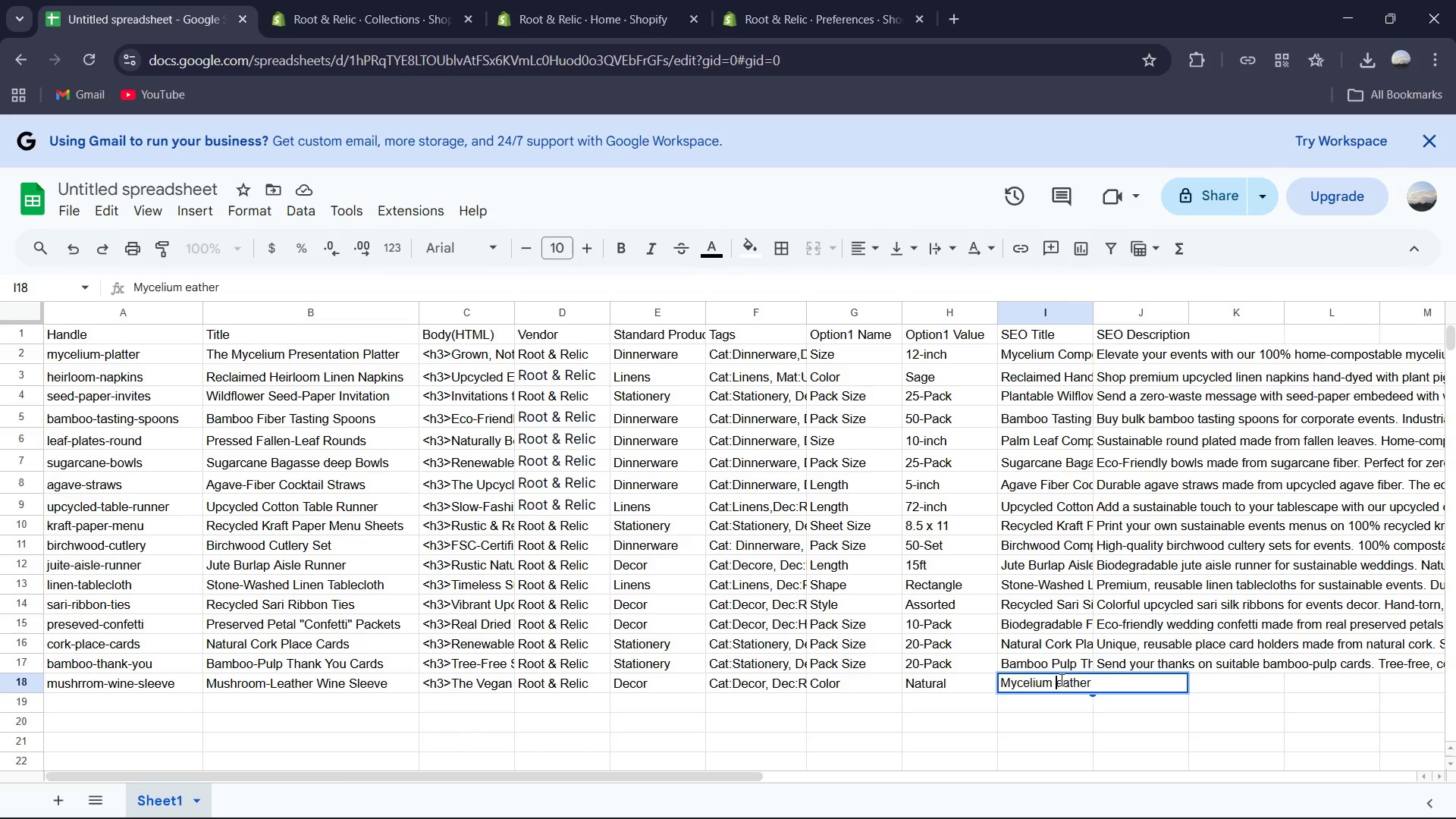 
key(Shift+L)
 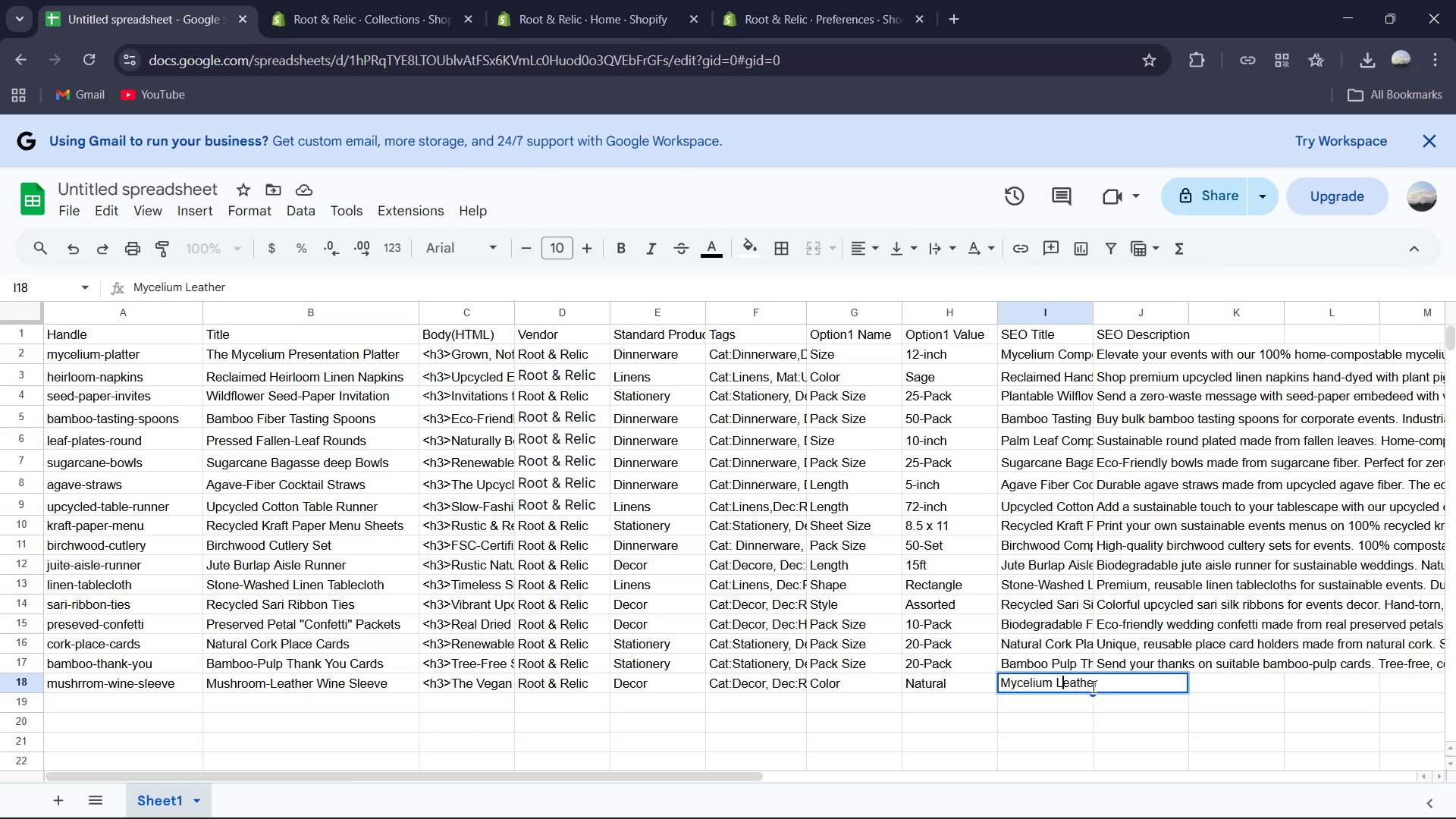 
left_click([1097, 683])
 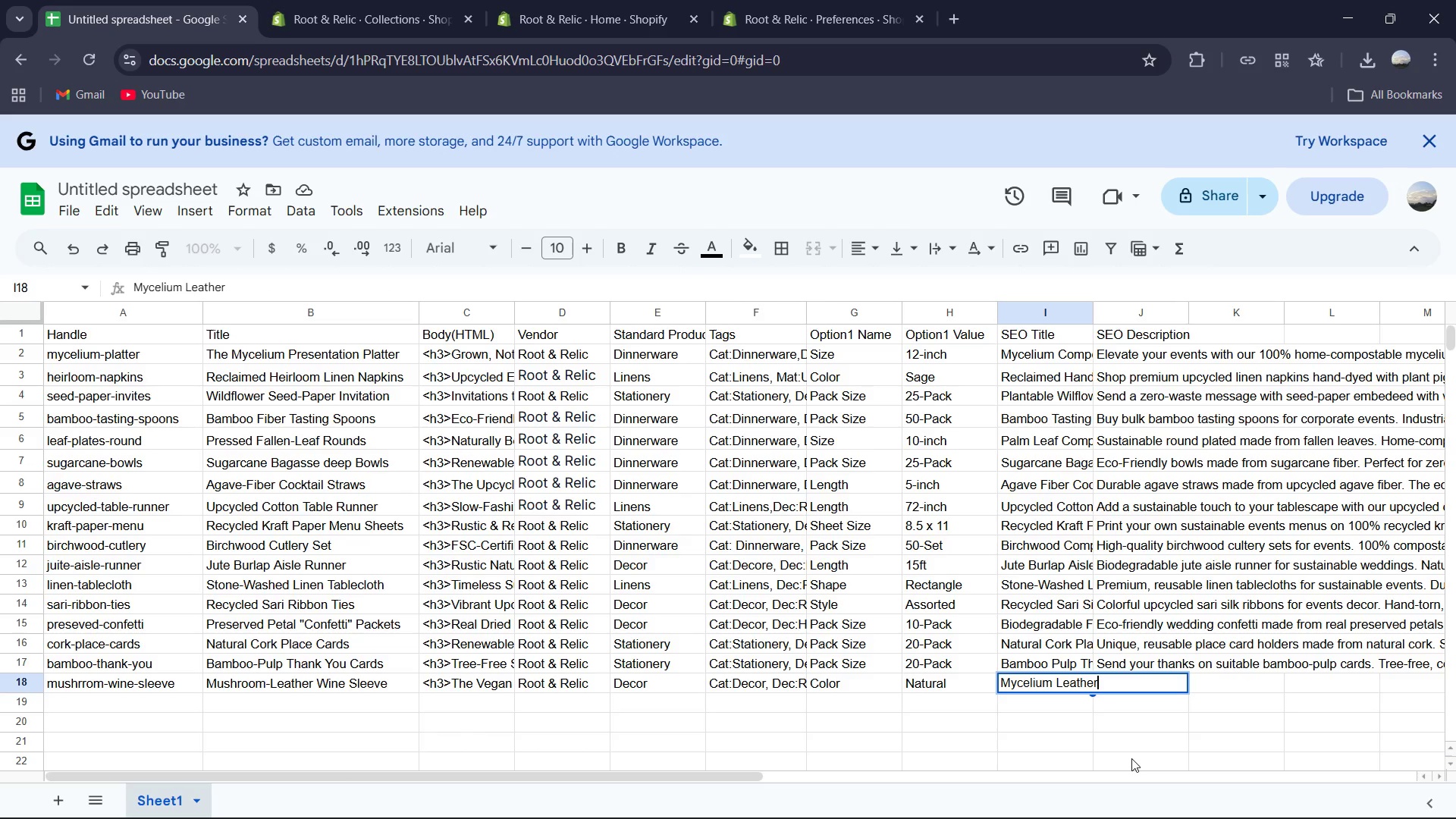 
type( Wine s)
key(Backspace)
type(Sleeve | Zero )
key(Backspace)
type(-Waste)
 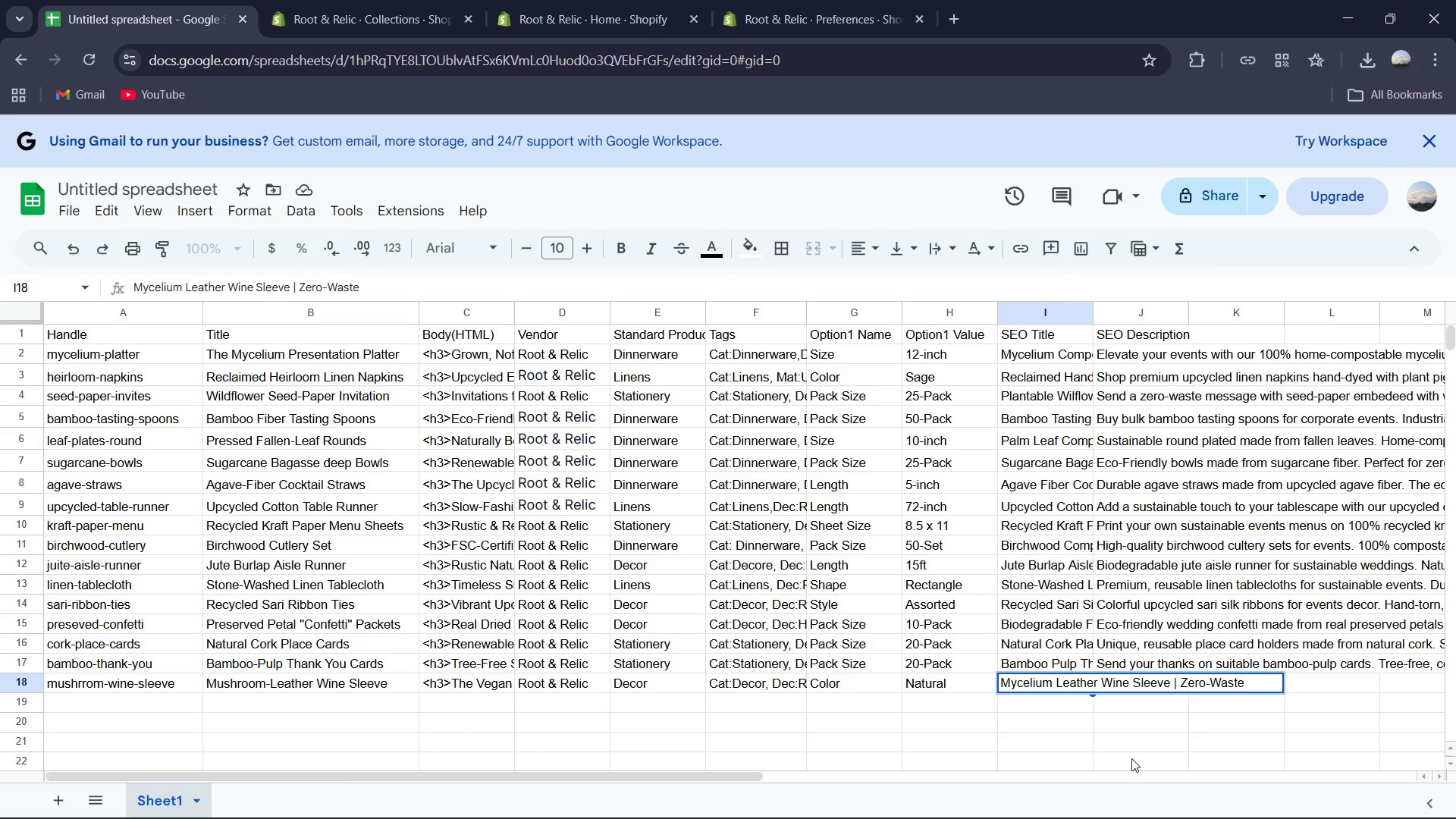 
key(ArrowRight)
 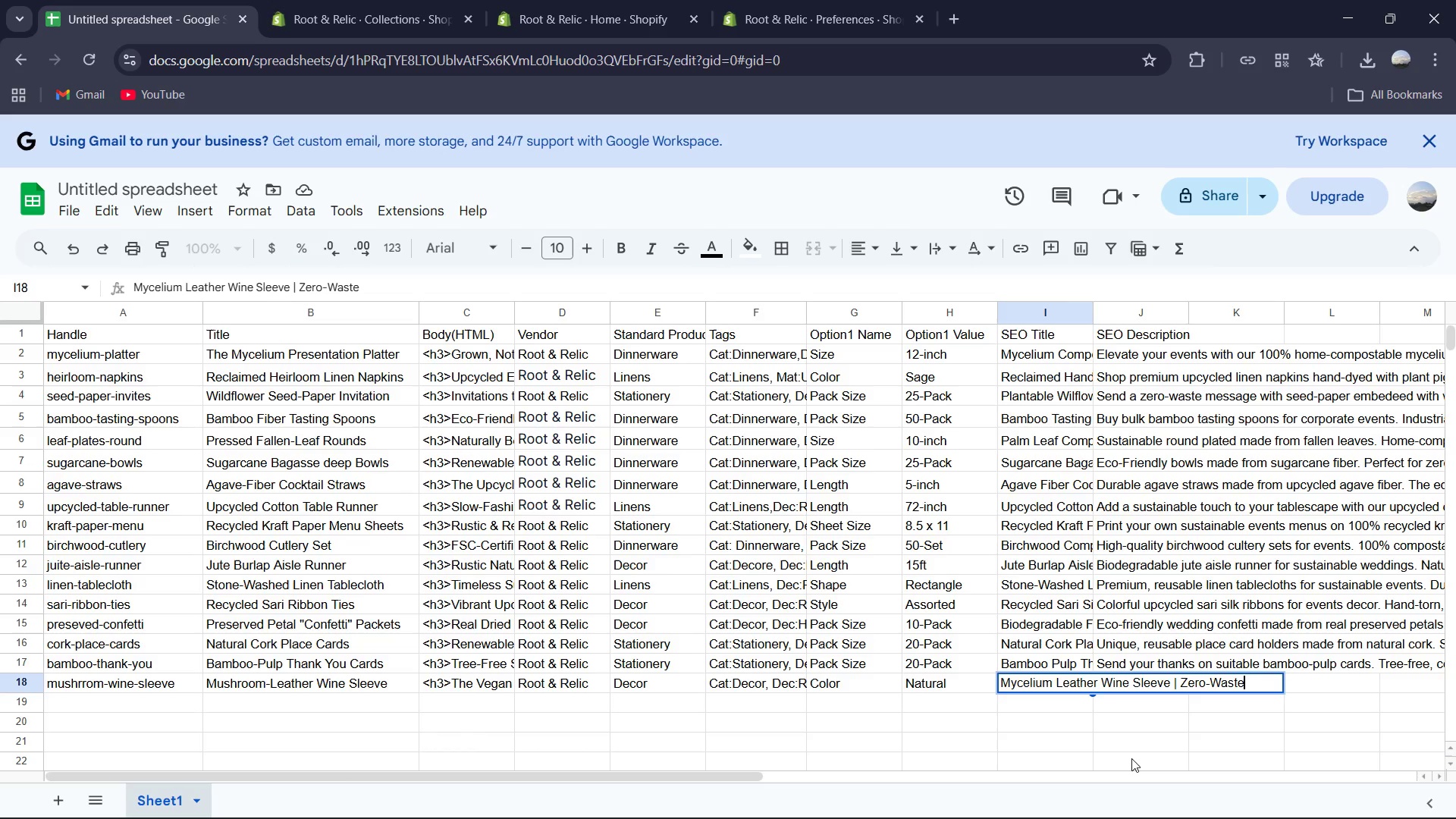 
key(Shift+ShiftRight)
 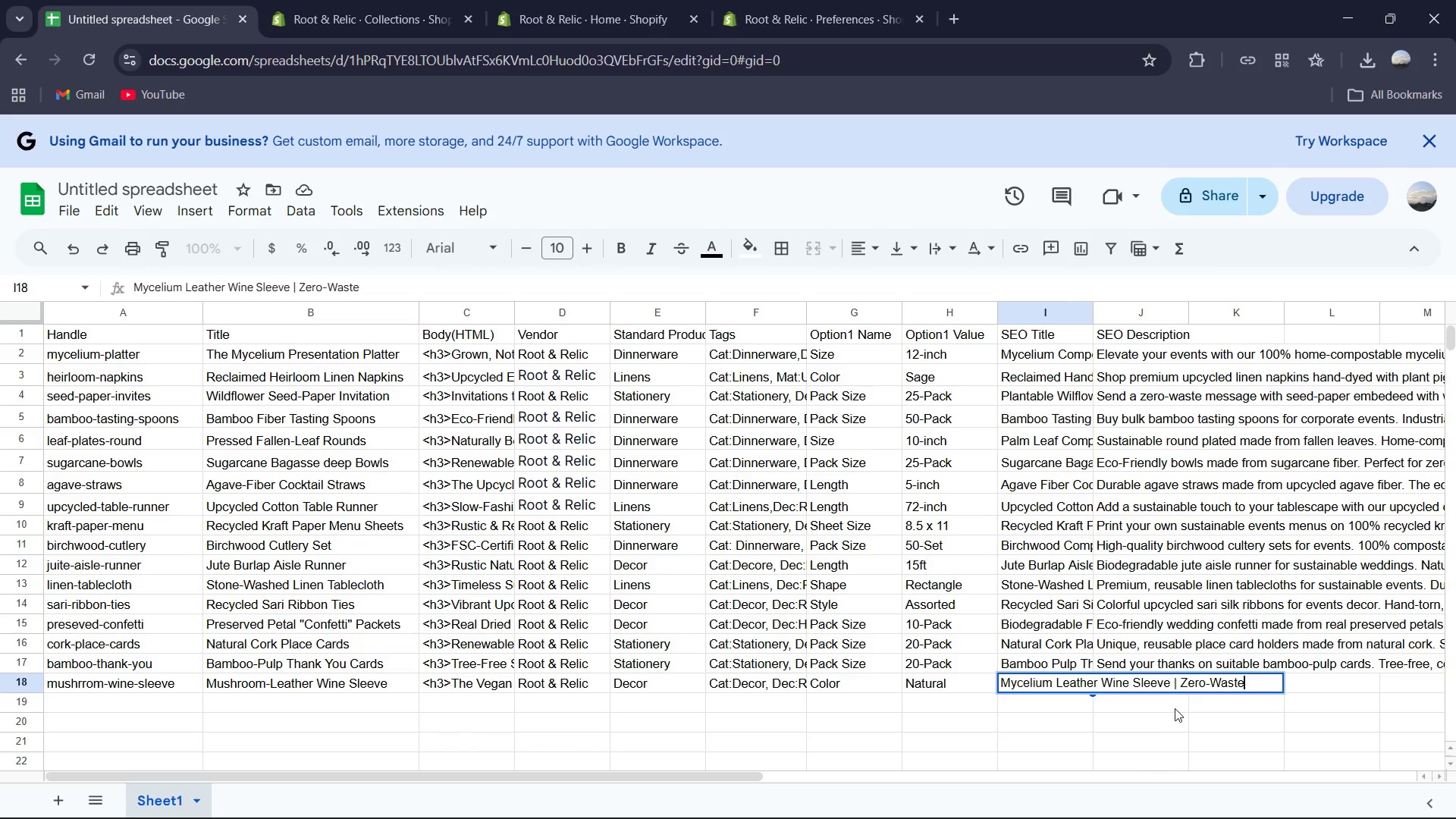 
left_click([1171, 713])
 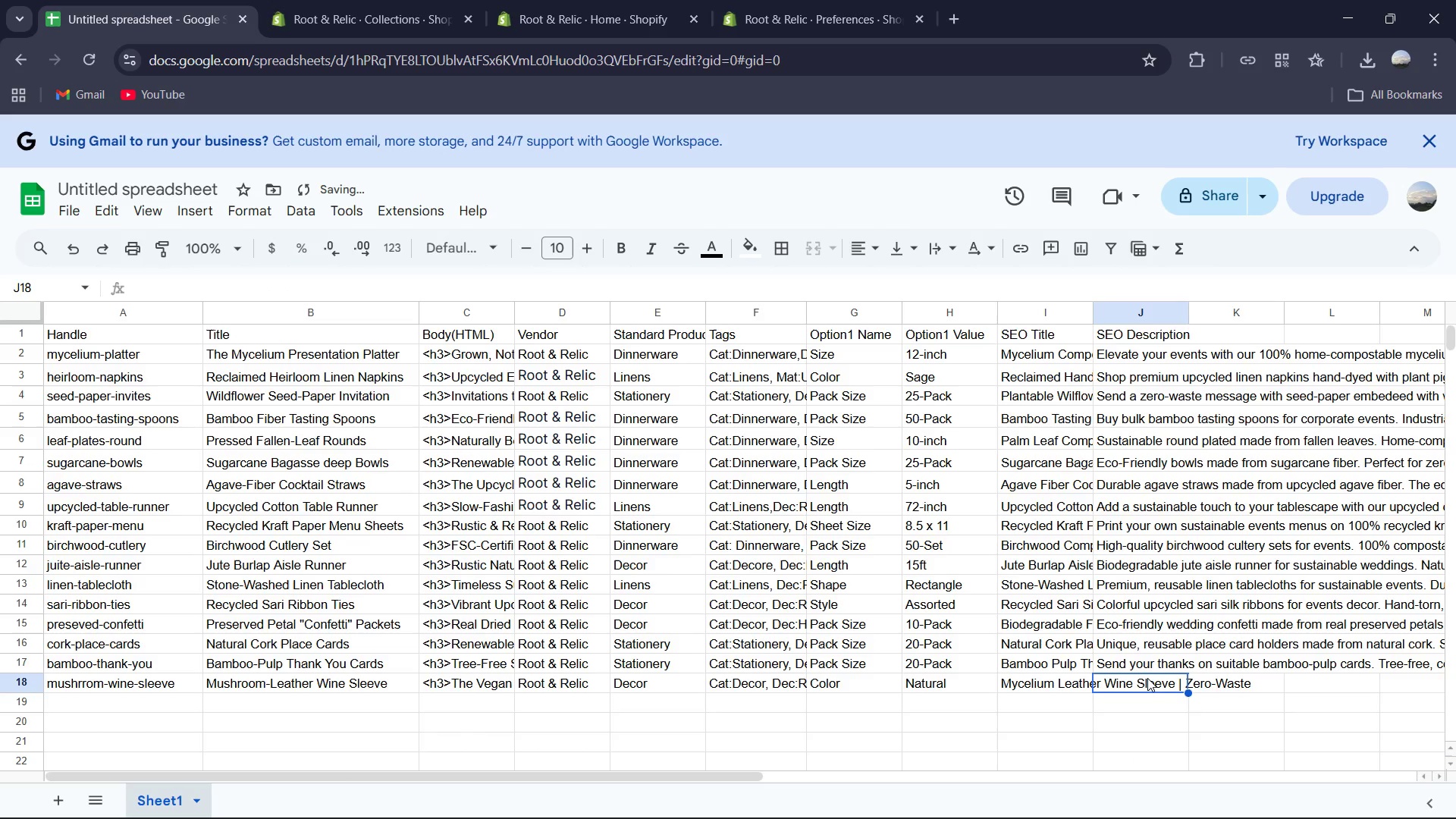 
double_click([1147, 678])
 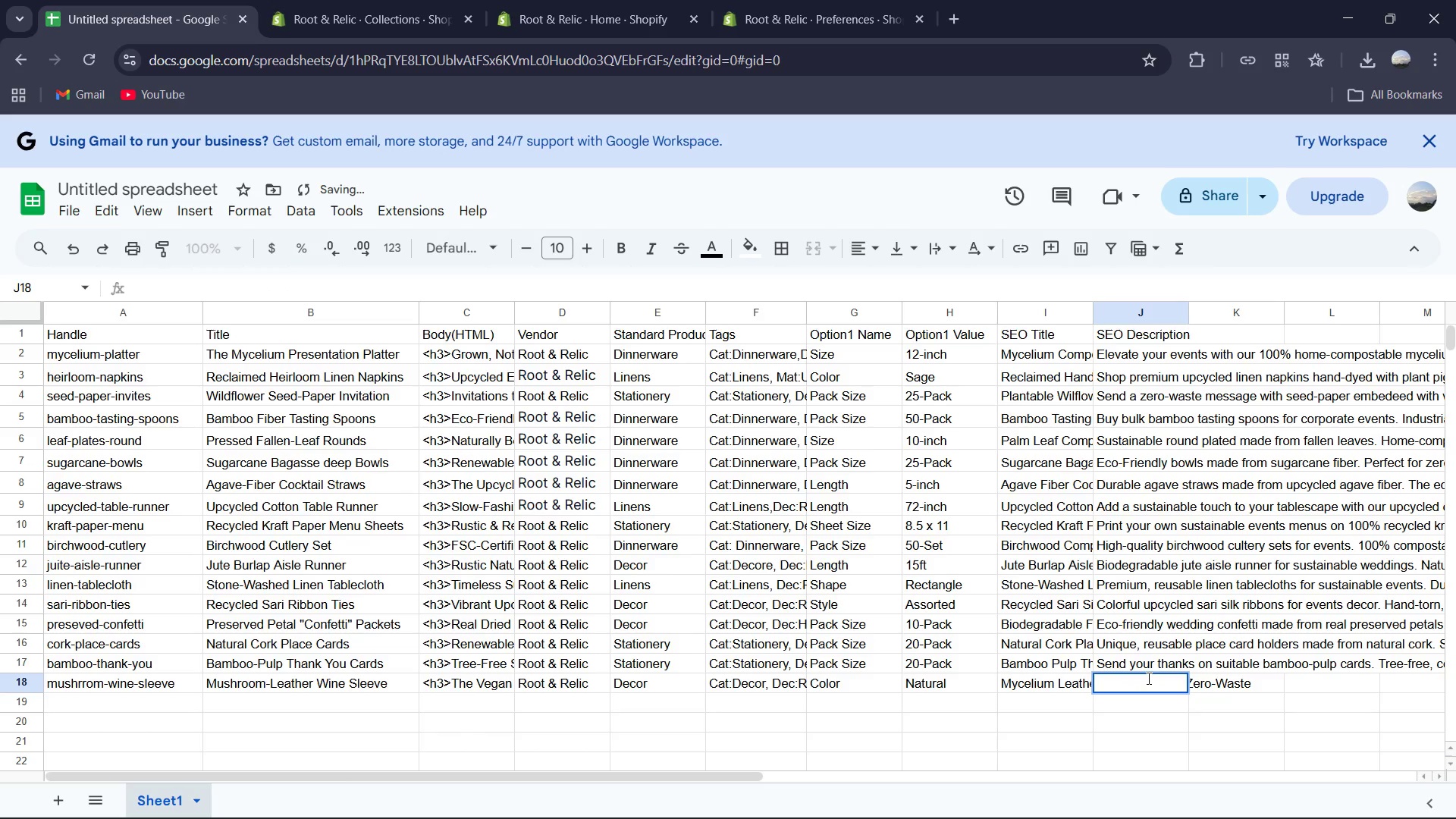 
type(Reusable wine bottle insulator made from mushroom leather. A high-tech, vega)
key(Backspace)
type(an, and sustainab)
key(Backspace)
key(Backspace)
type(able corporate gift.)
 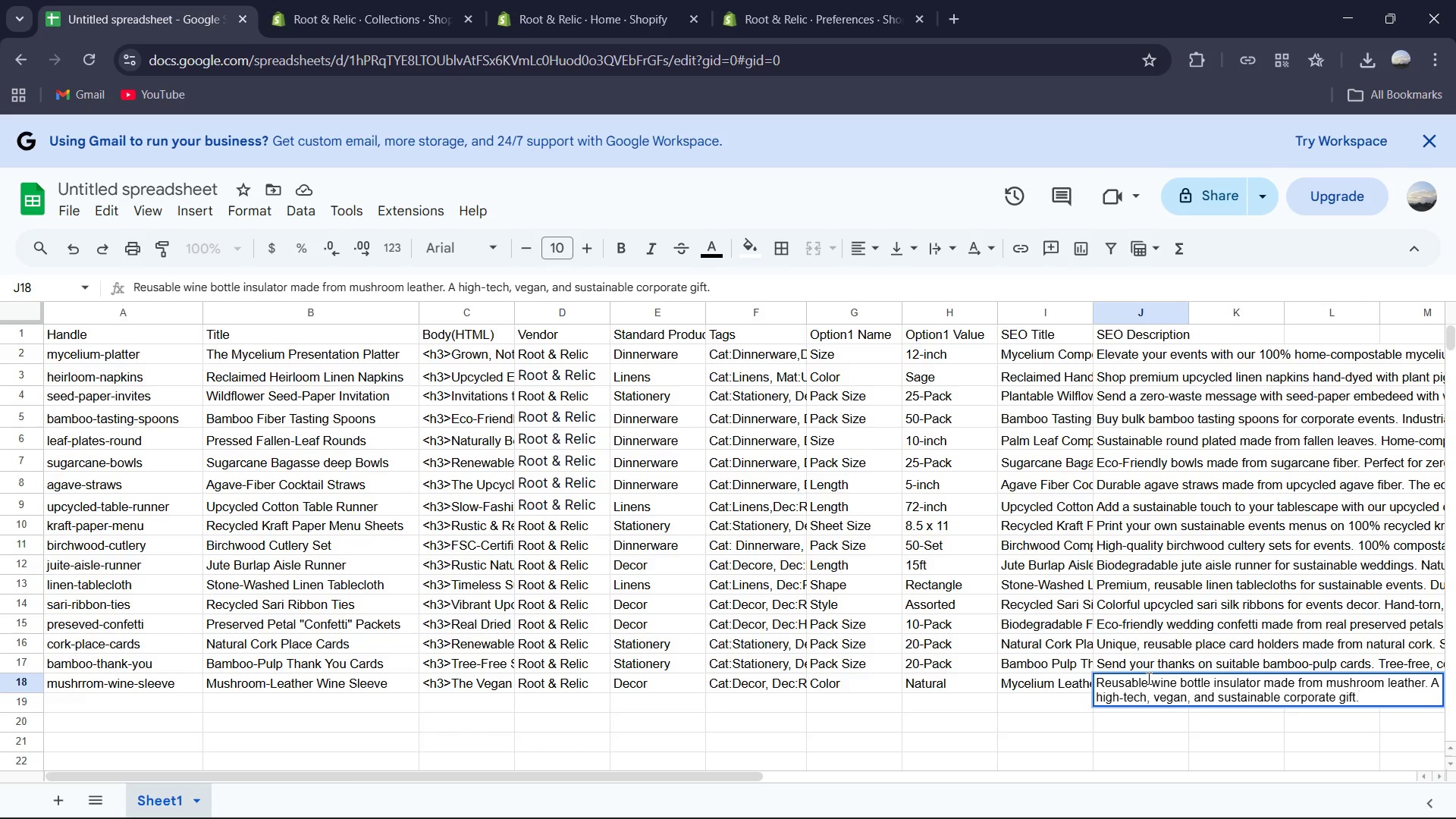 
wait(6.34)
 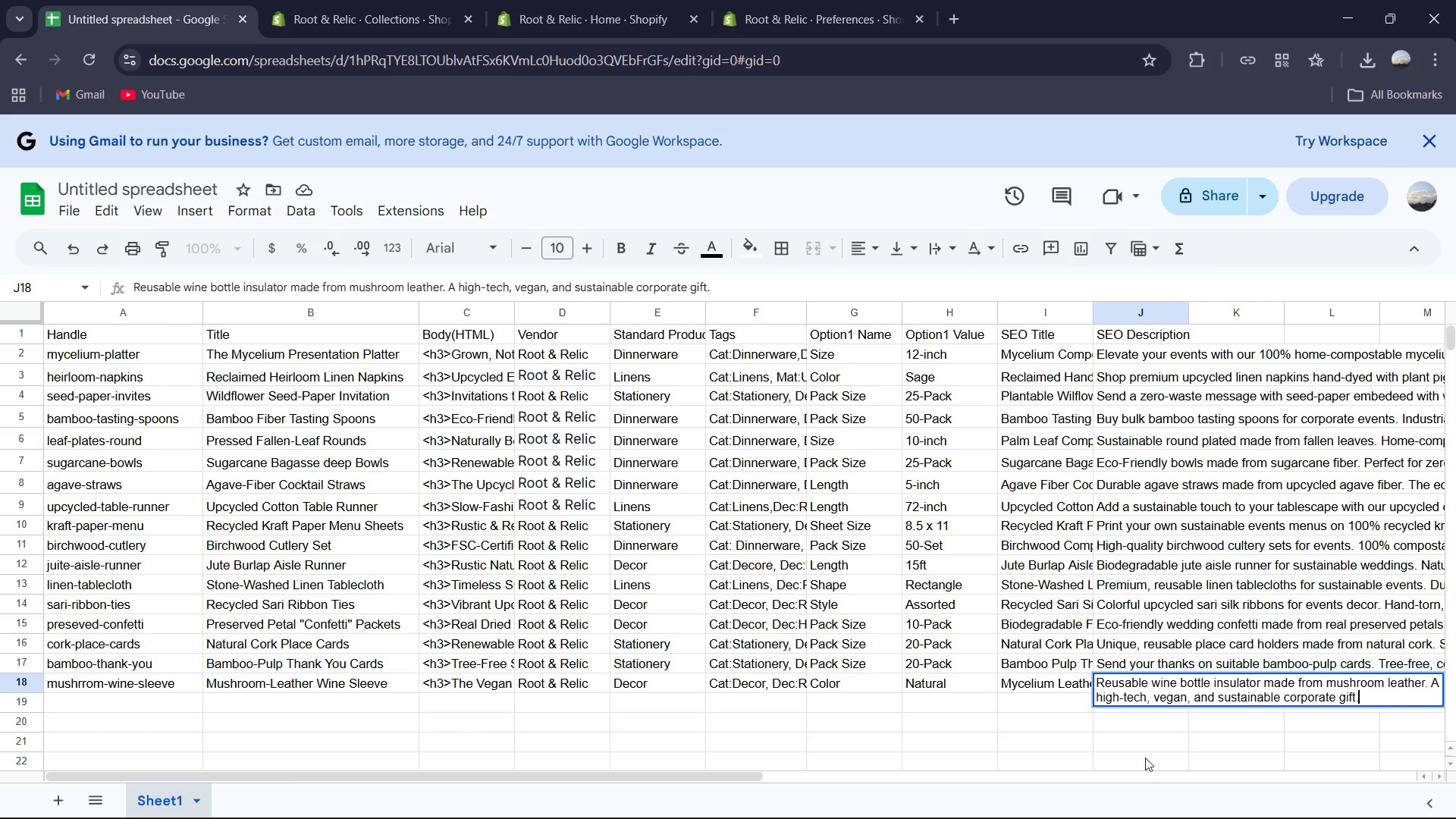 
left_click([106, 704])
 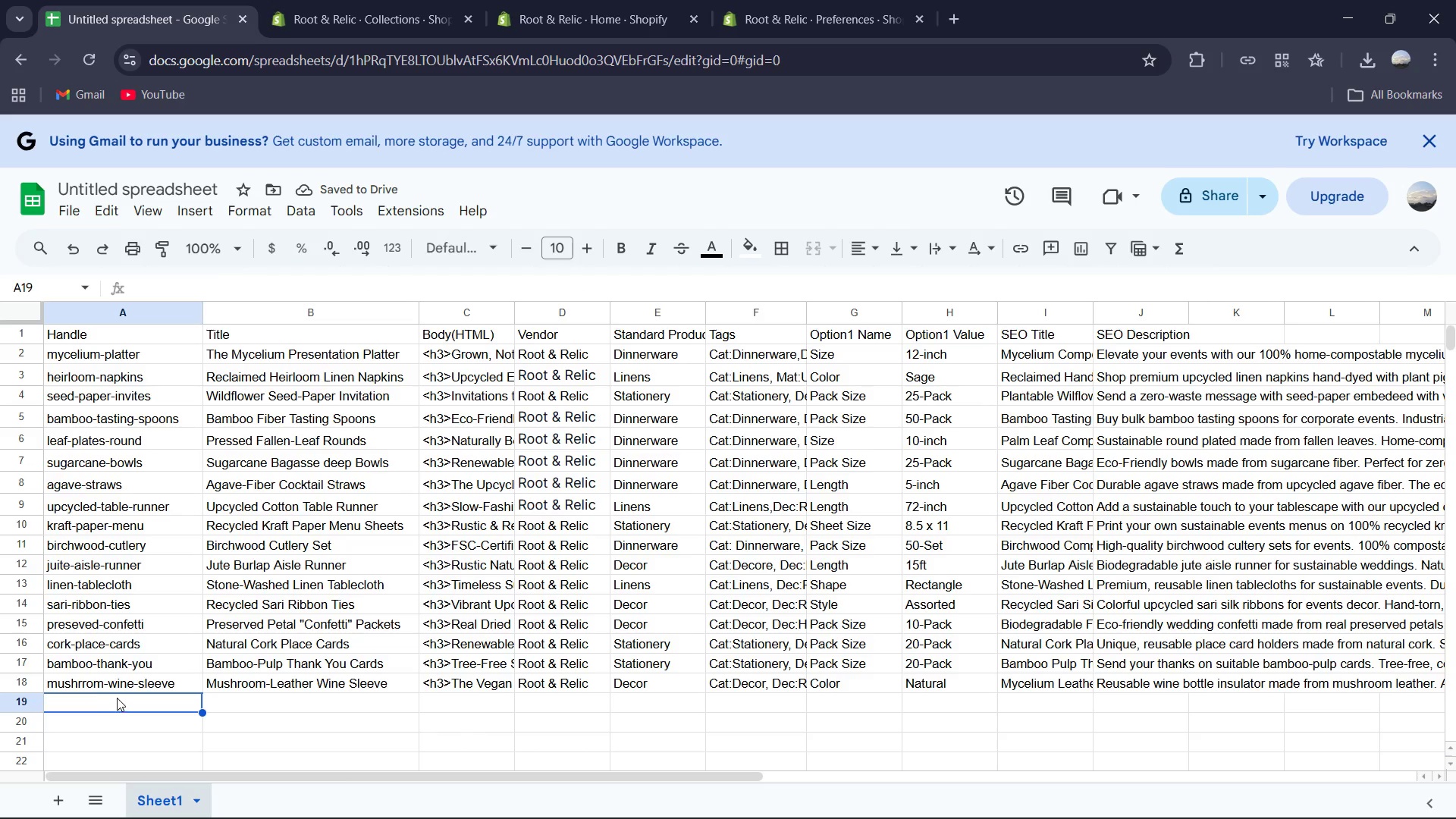 
type(pla-cold-cups)
 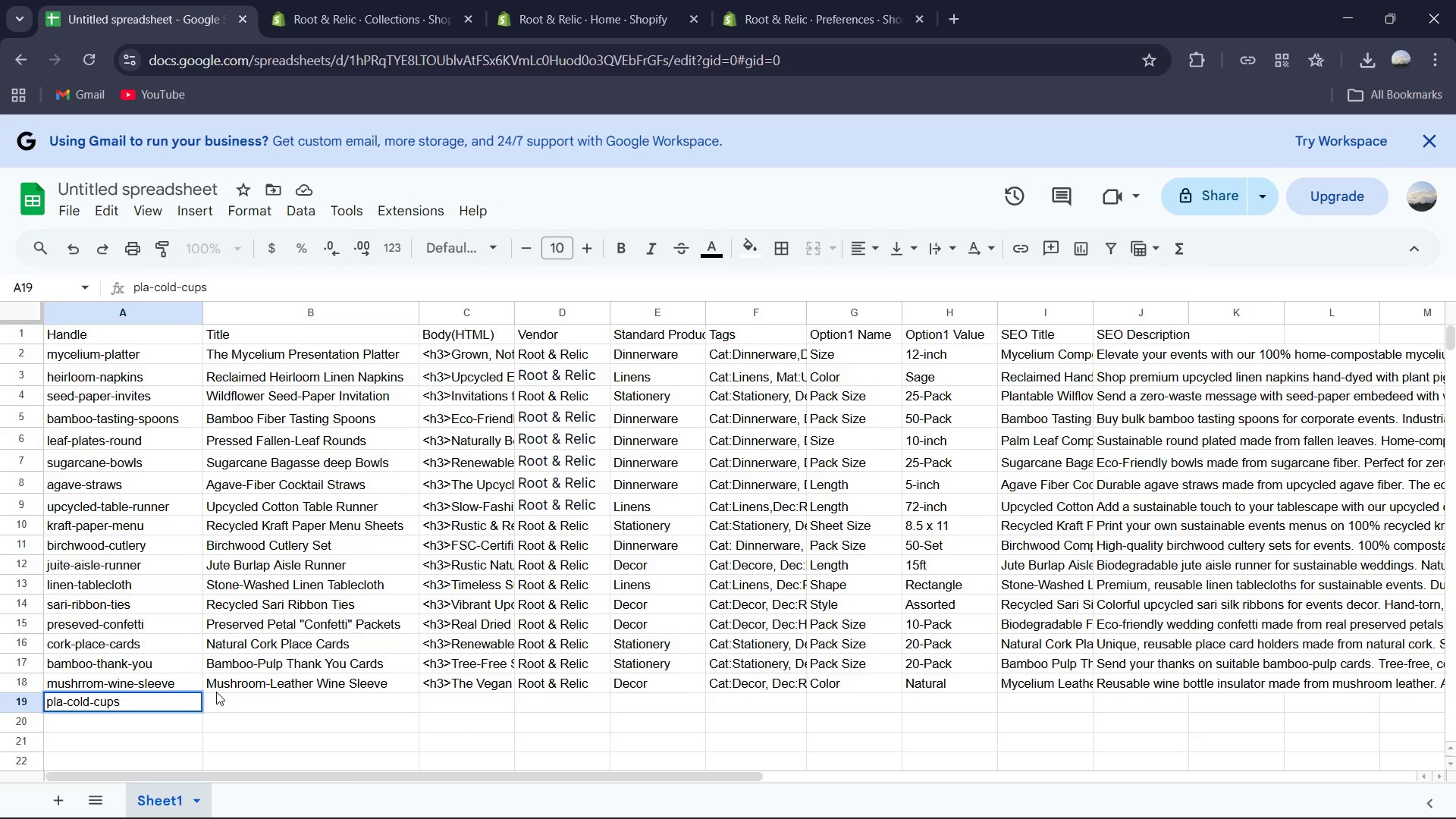 
key(ArrowRight)
 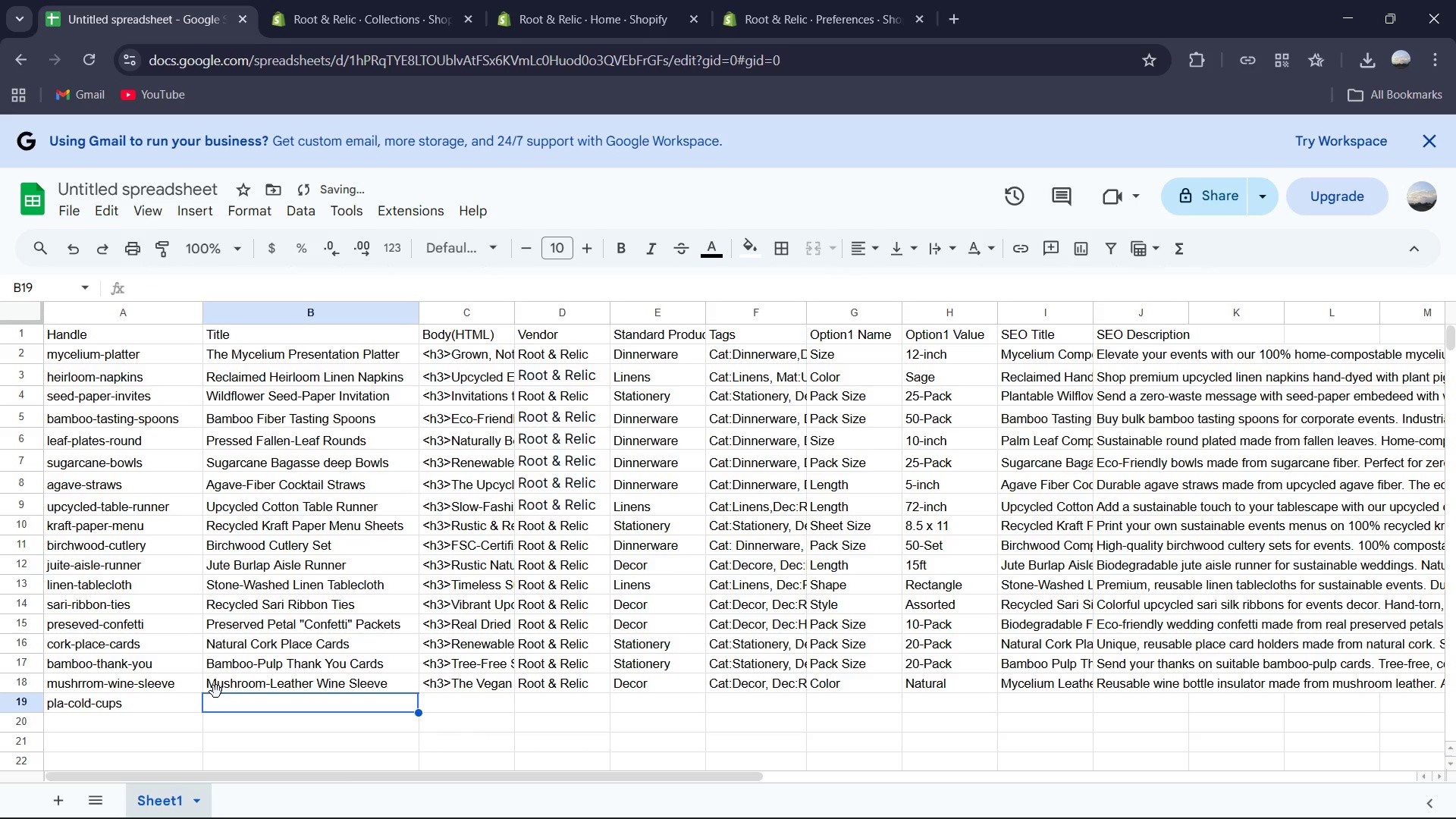 
type(Compostable PLA Cold Cups)
 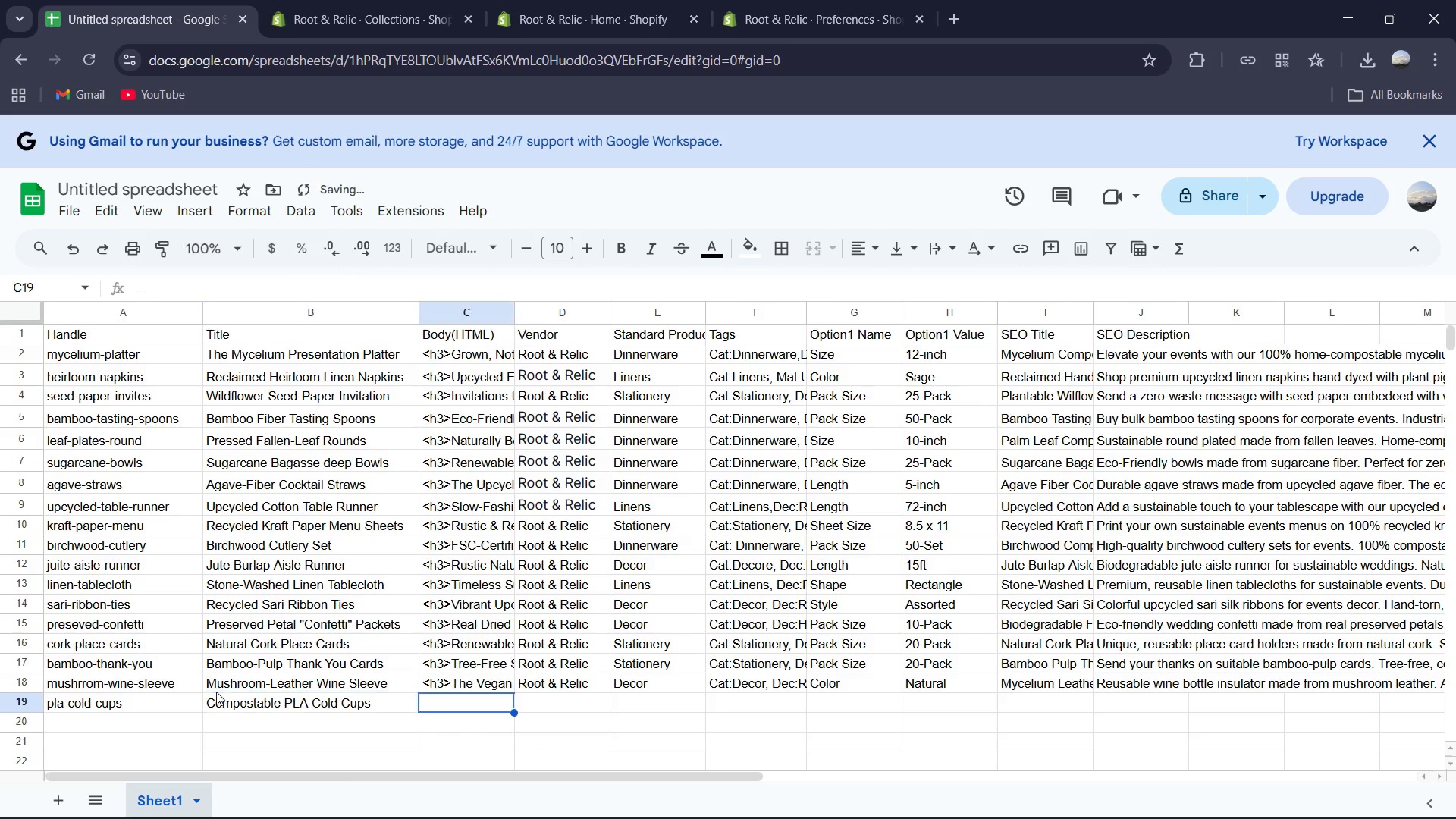 
 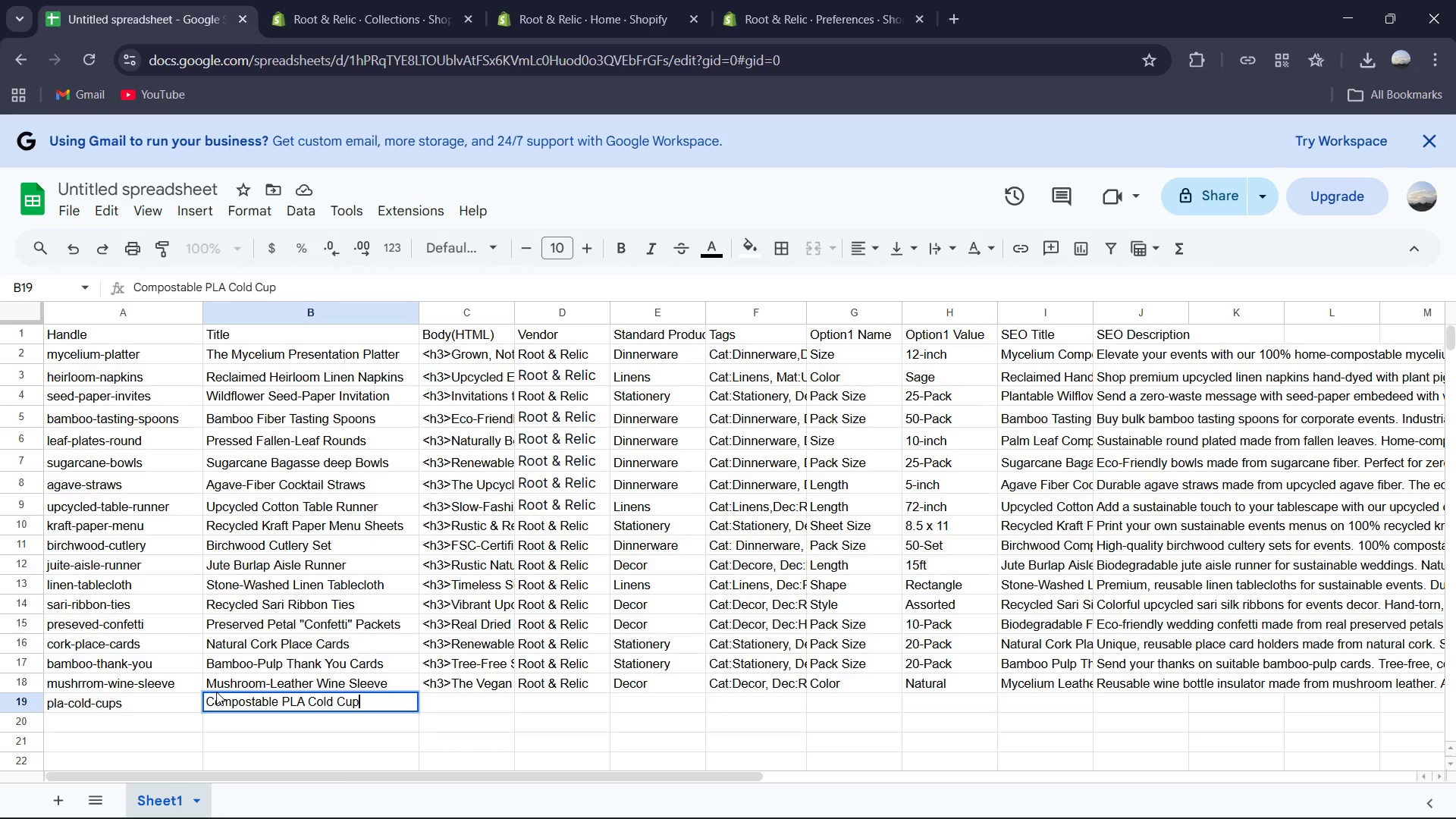 
key(ArrowRight)
 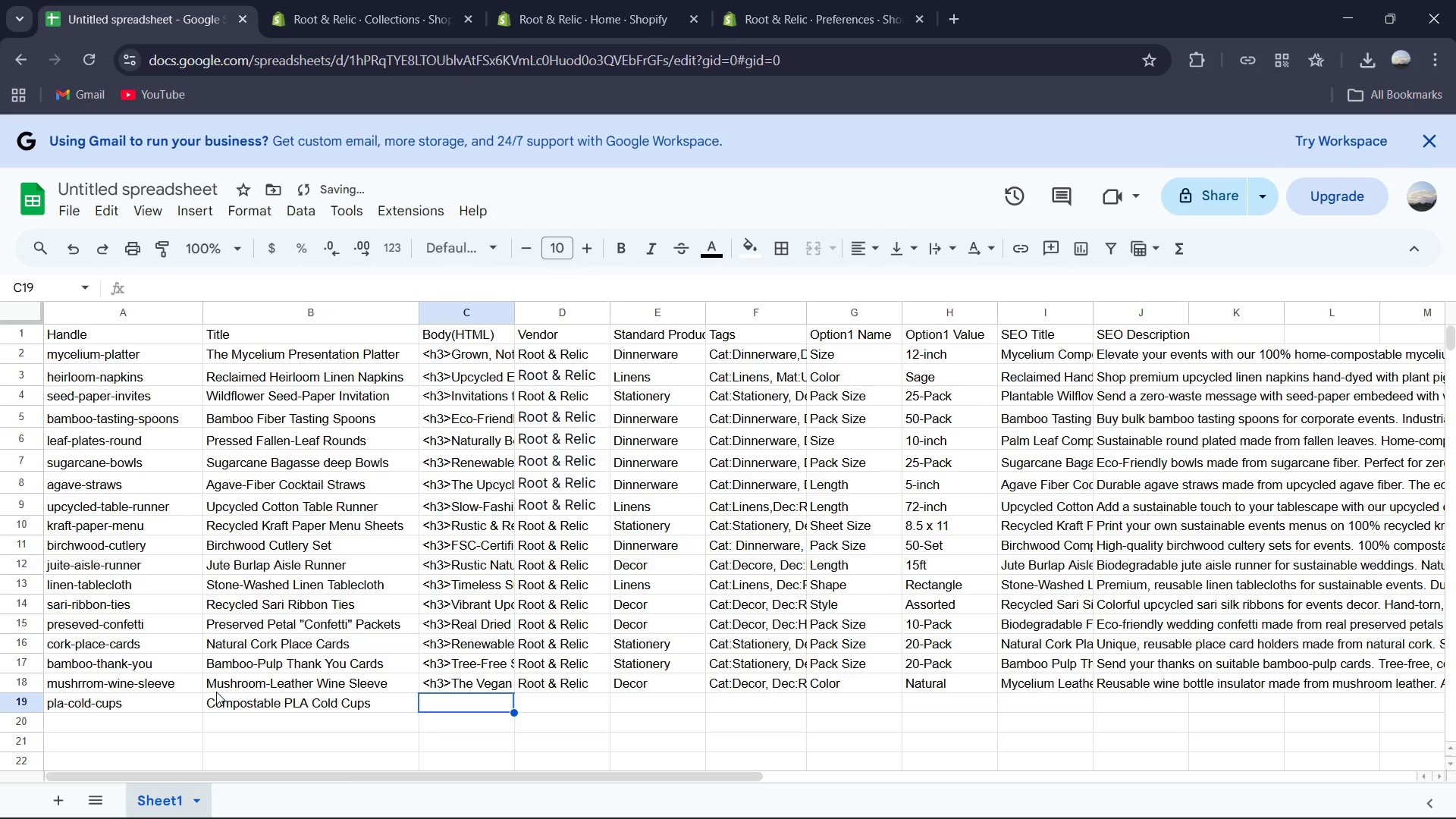 
type(<hs>Corn )
key(Backspace)
type(-Based Bio-plA)
key(Backspace)
key(Backspace)
type(A)
key(Backspace)
type(lastic</h3><p>Looks like plaas)
key(Backspace)
key(Backspace)
type(stic,but made from corn startch )
key(Backspace)
type(.F)
key(Backspace)
type( For cold drinks only. Must be industrially composted.</p>)
 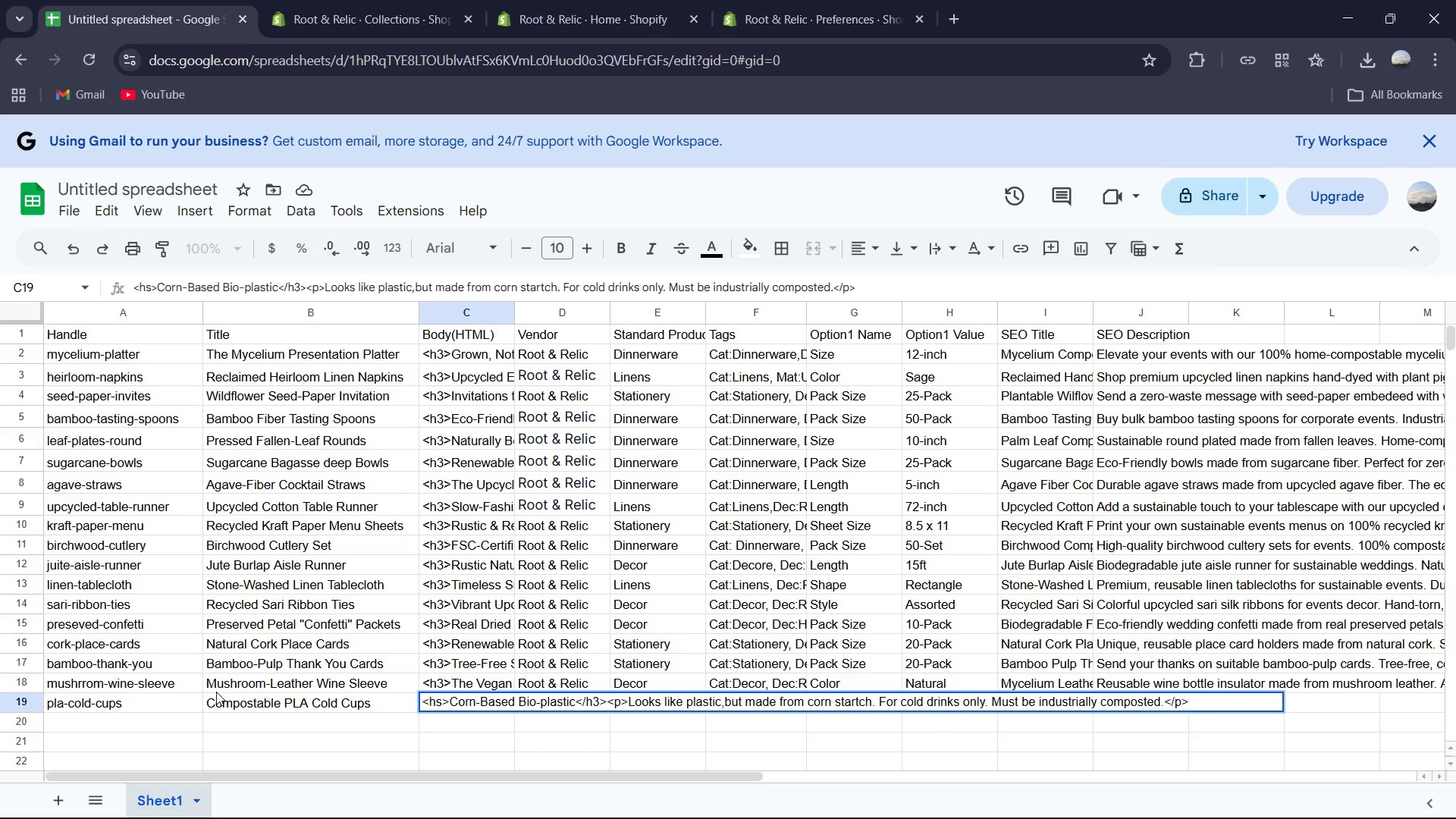 
wait(8.23)
 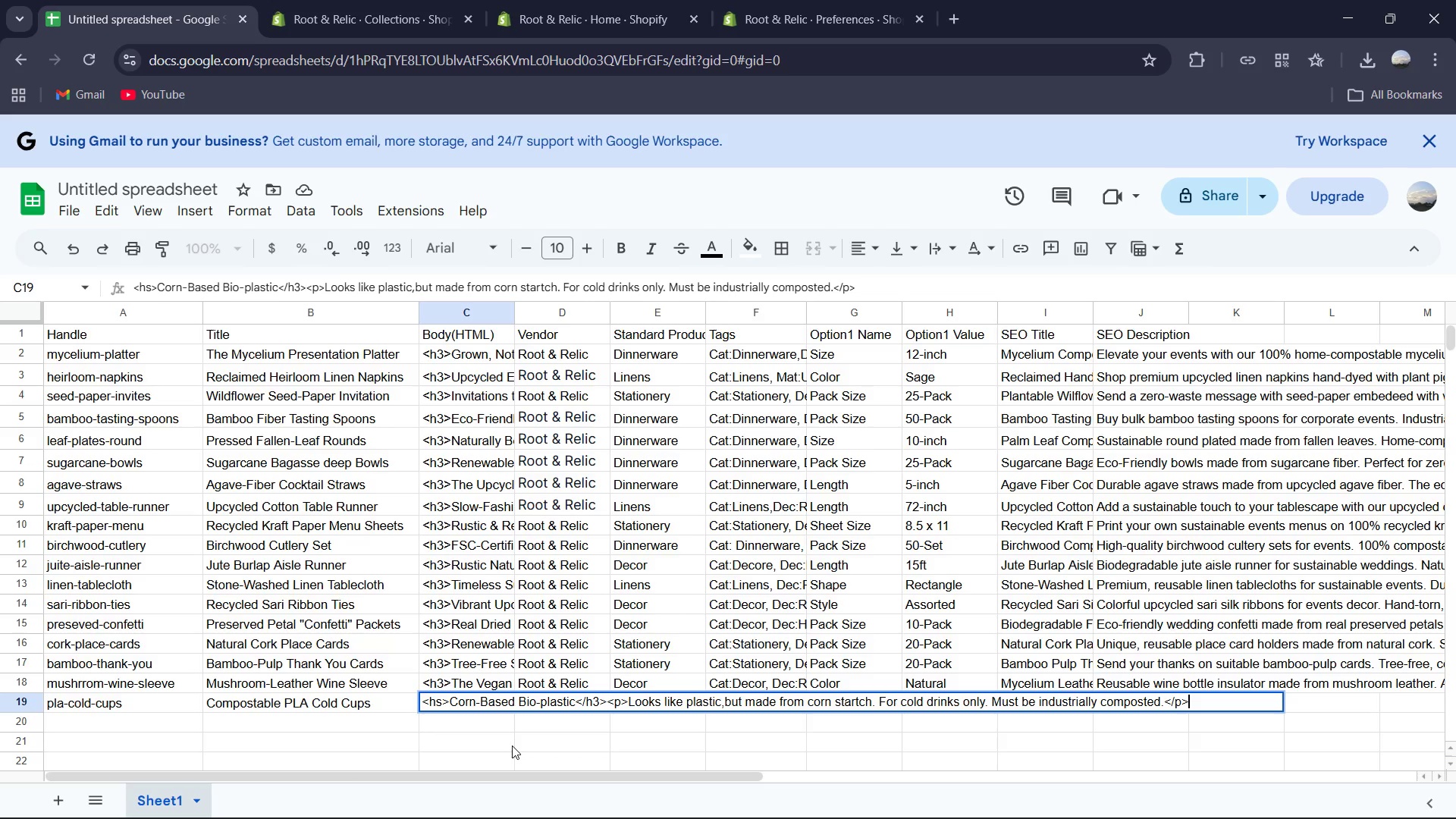 
left_click([727, 698])
 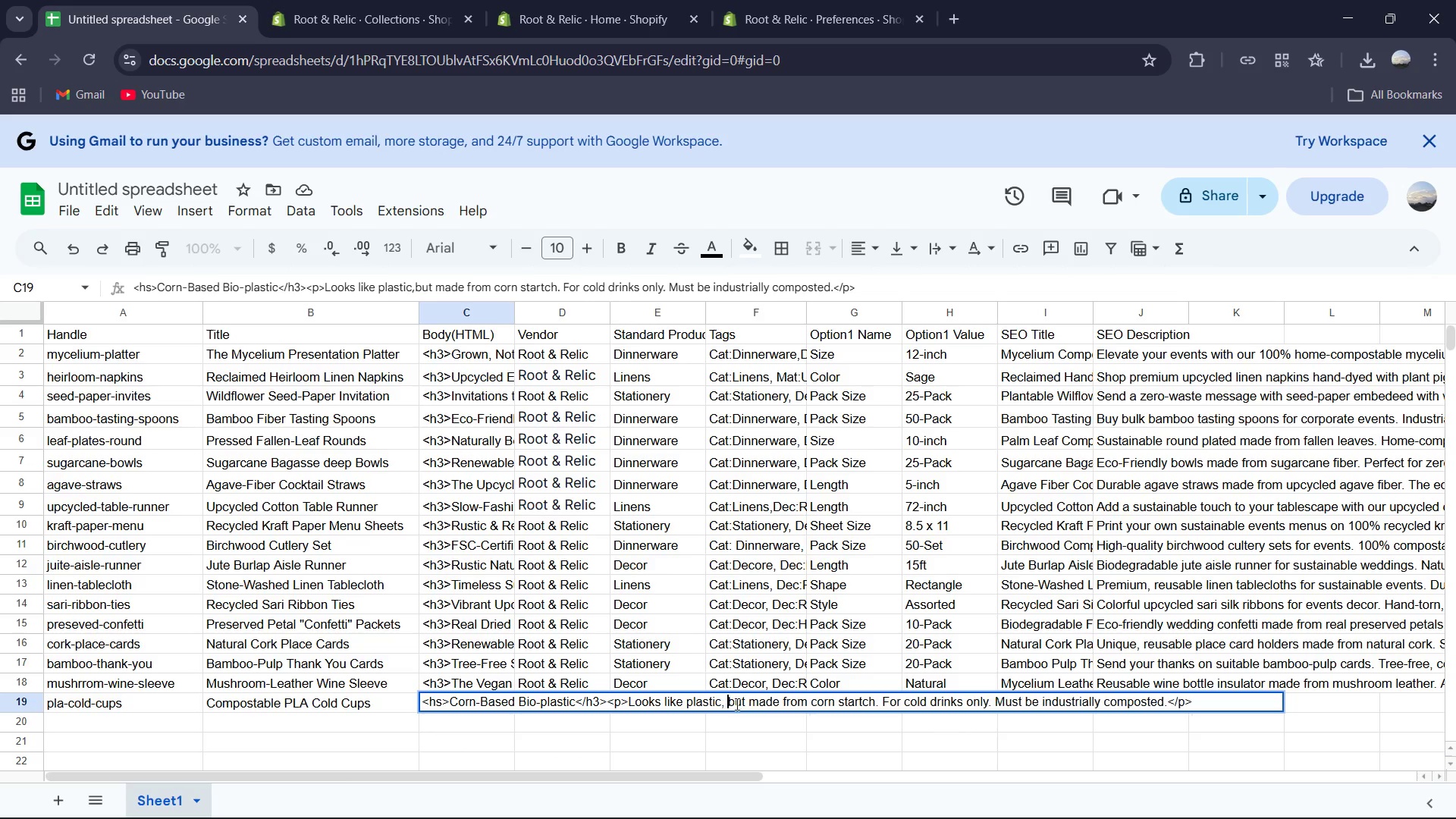 
key(Space)
 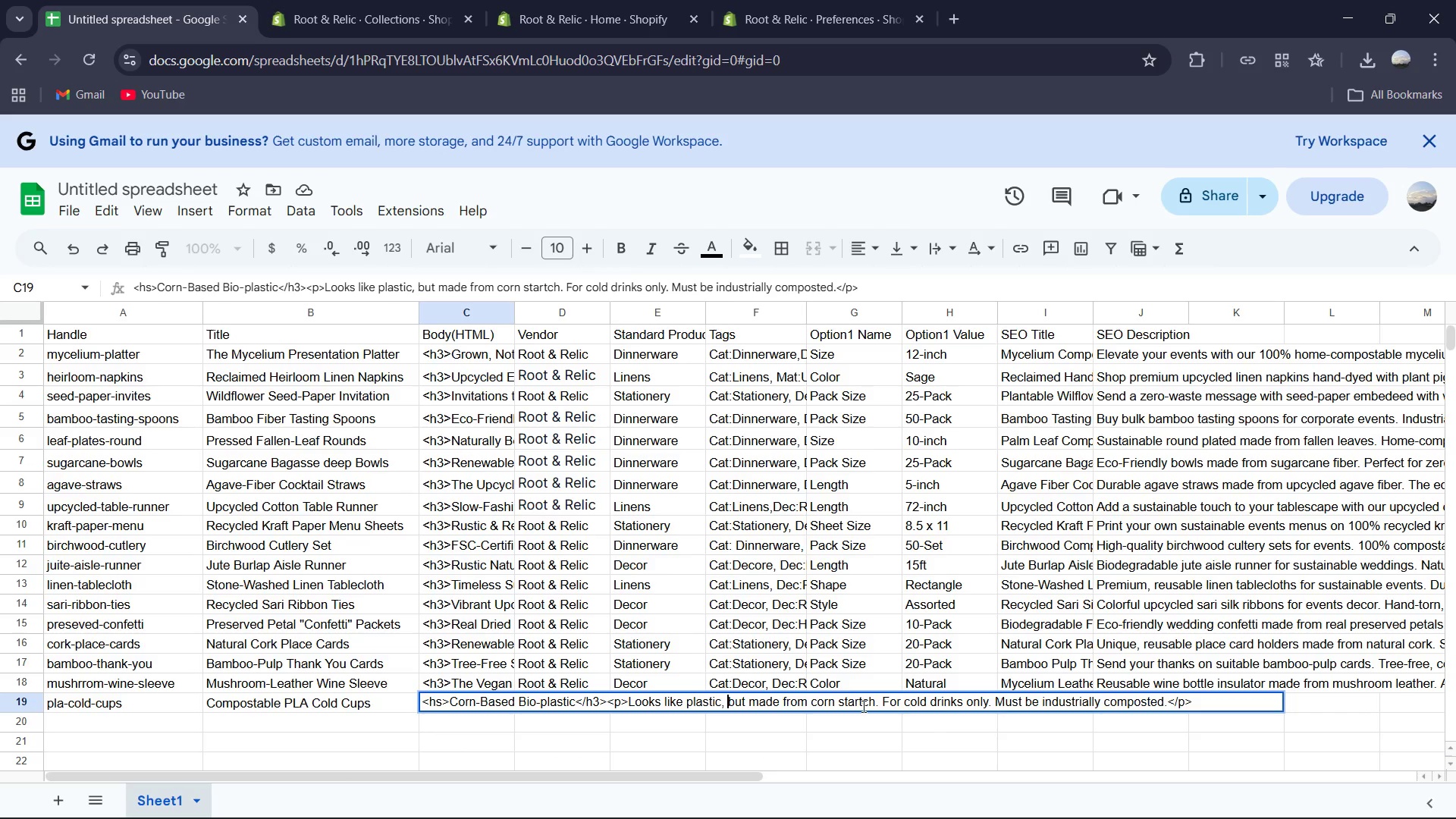 
left_click([613, 740])
 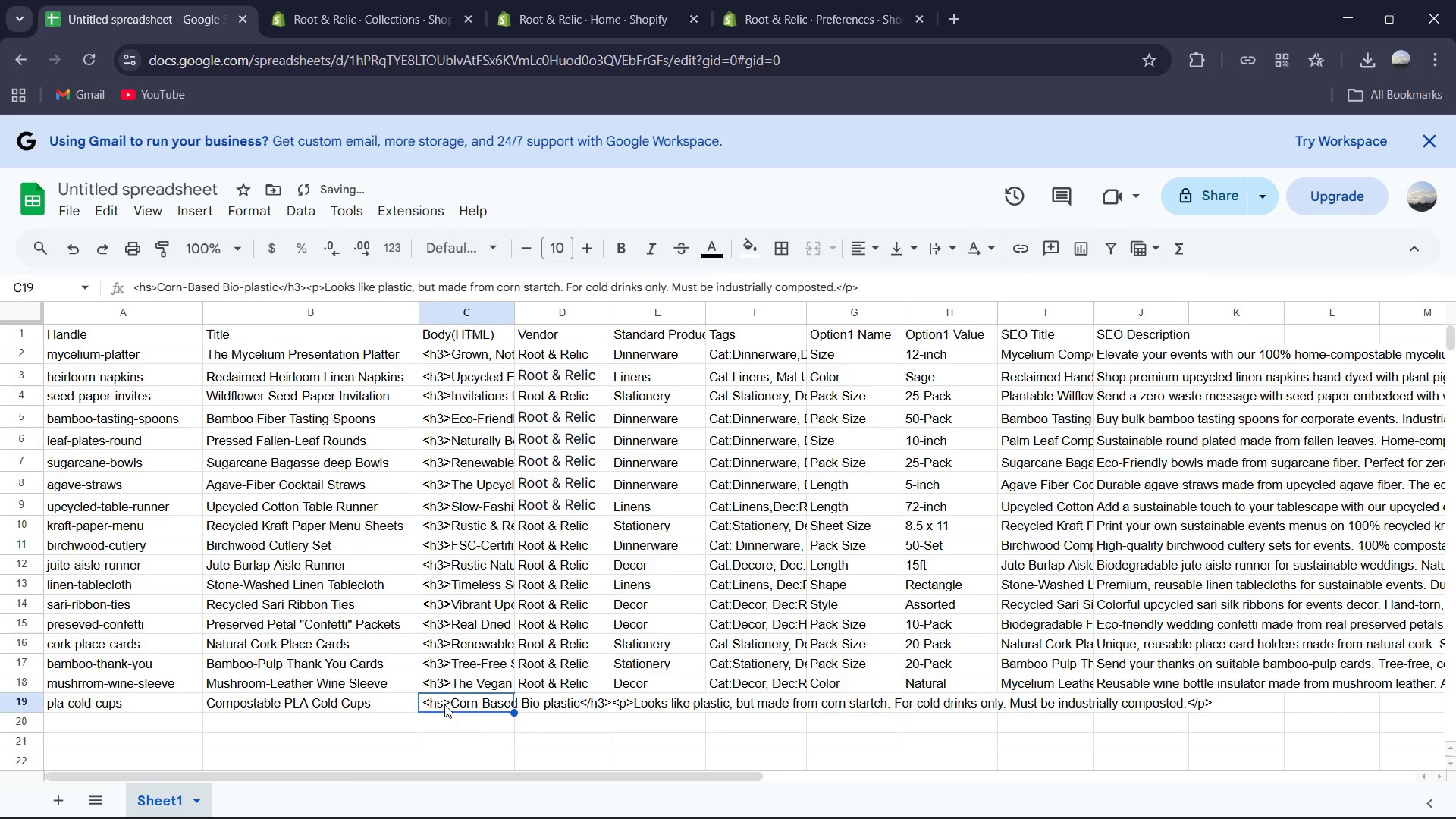 
double_click([444, 703])
 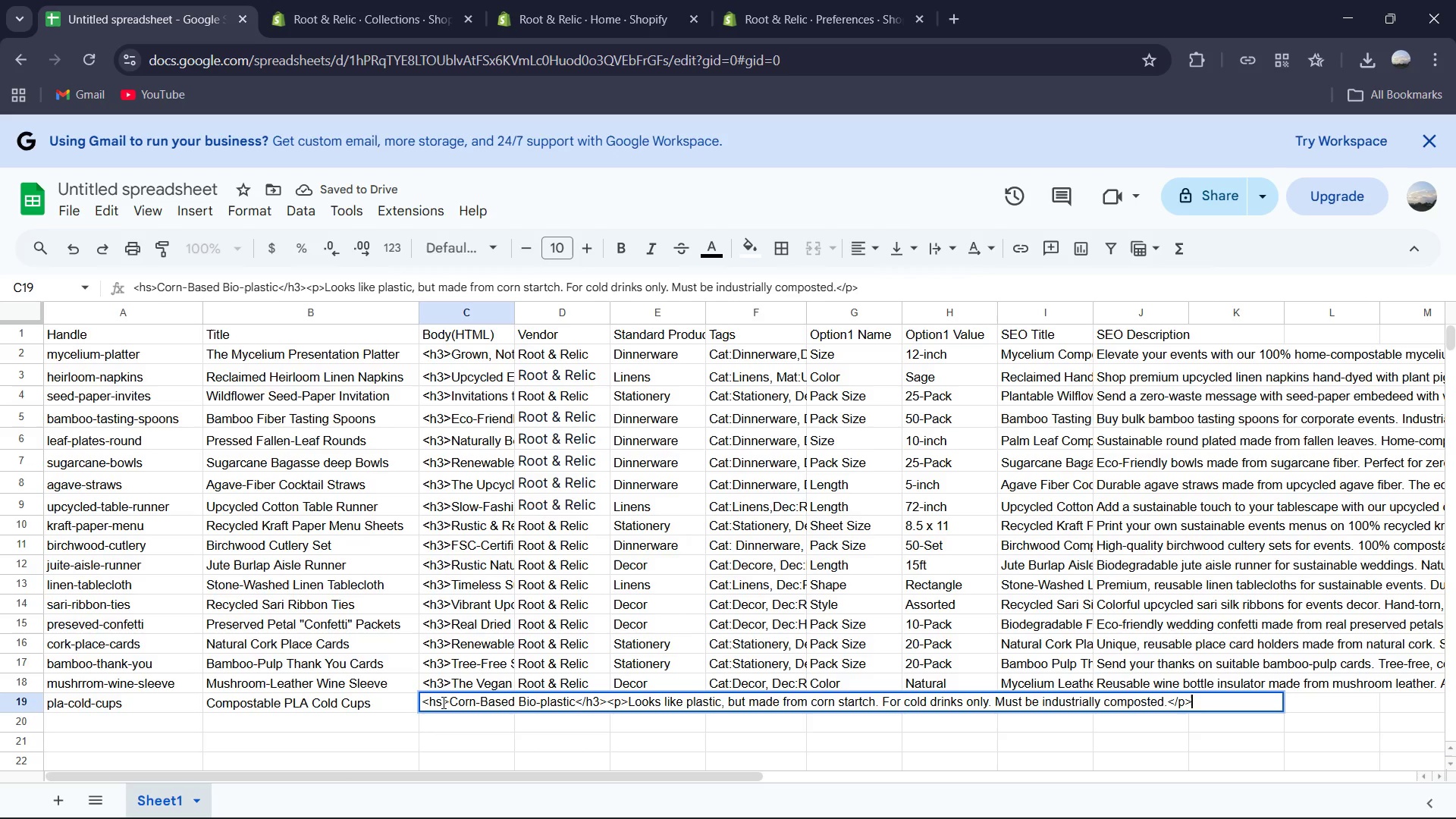 
left_click_drag(start_coordinate=[442, 702], to_coordinate=[447, 701])
 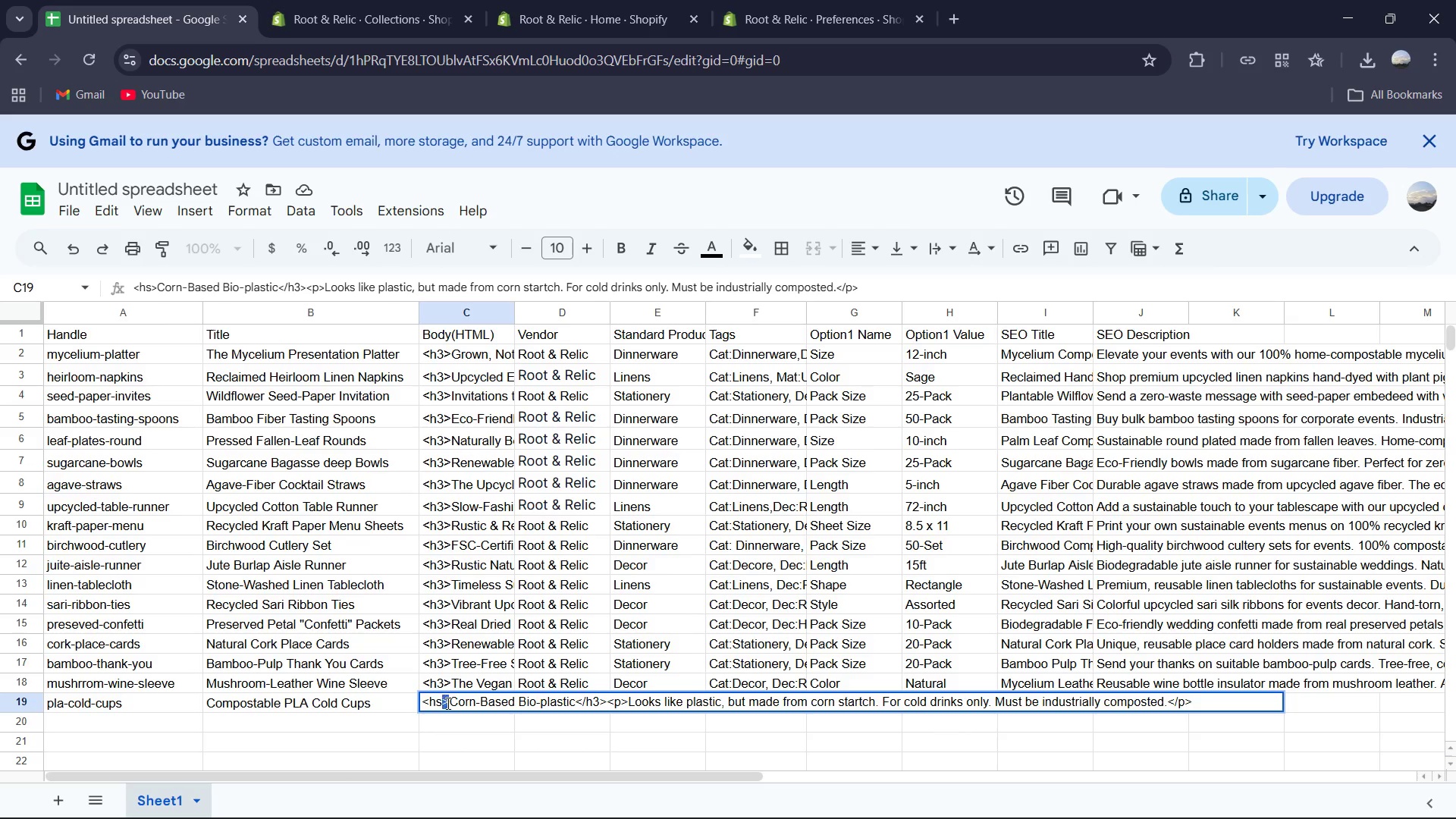 
left_click([436, 703])
 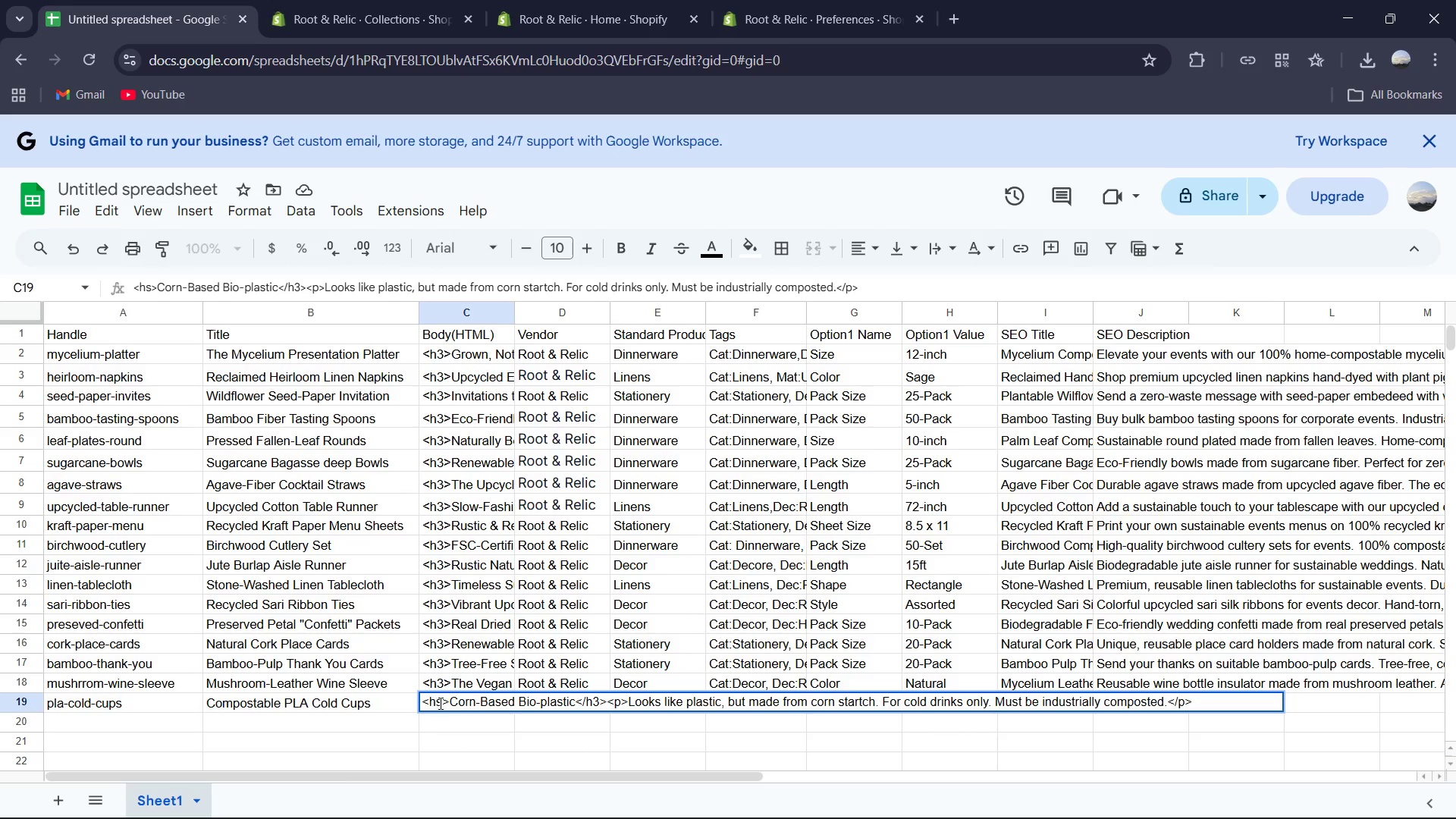 
left_click([439, 703])
 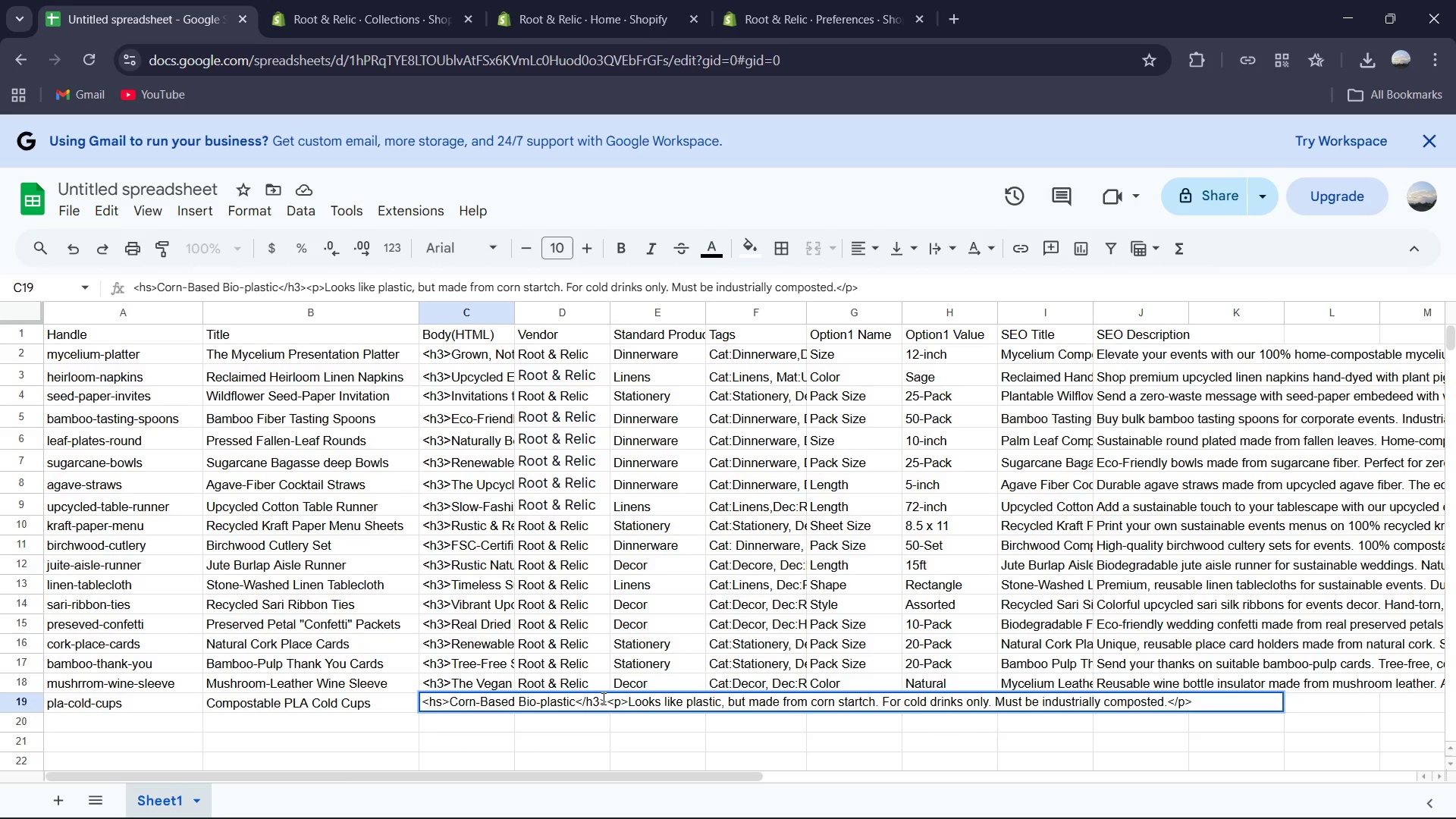 
key(Backspace)
 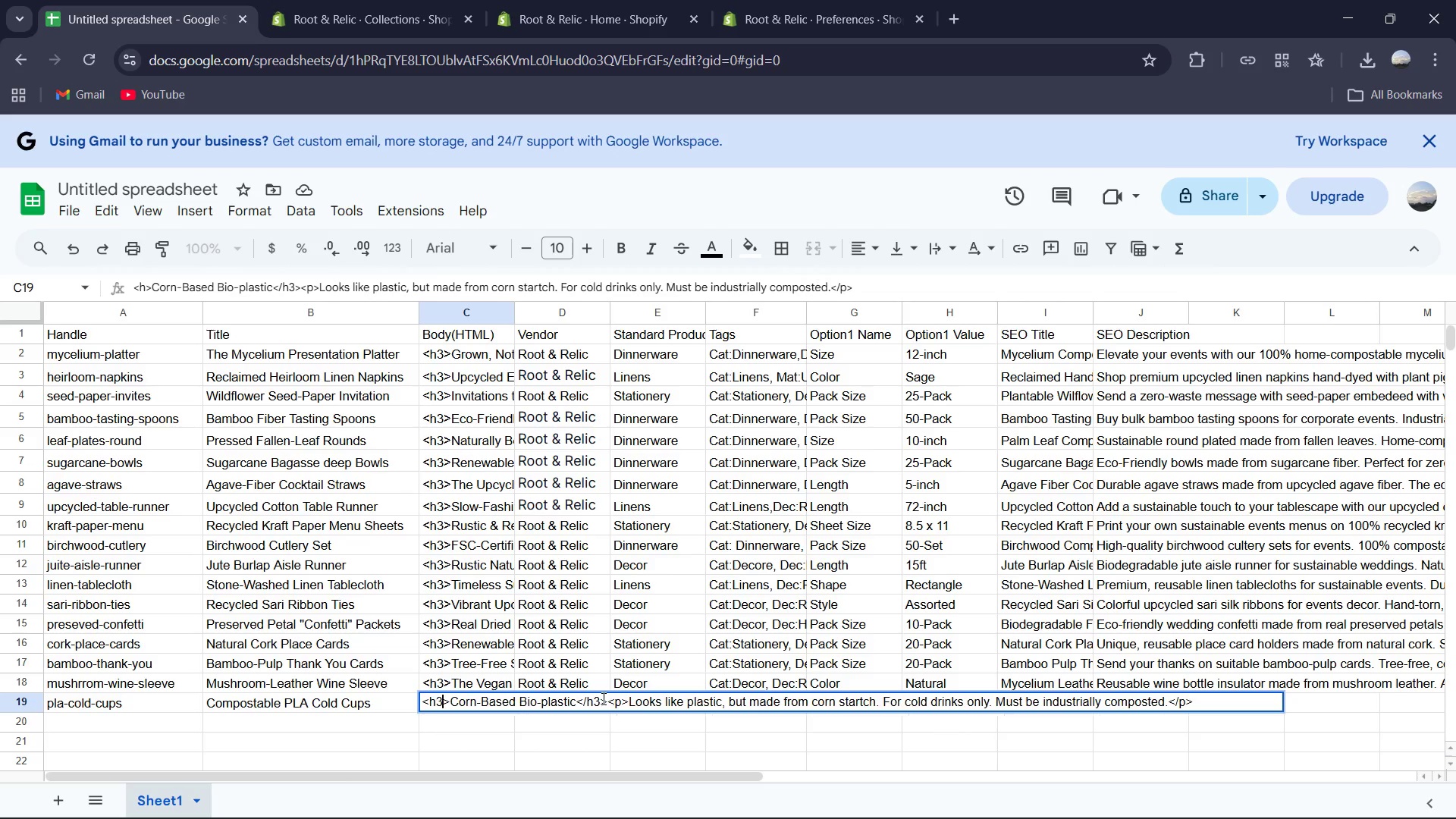 
key(3)
 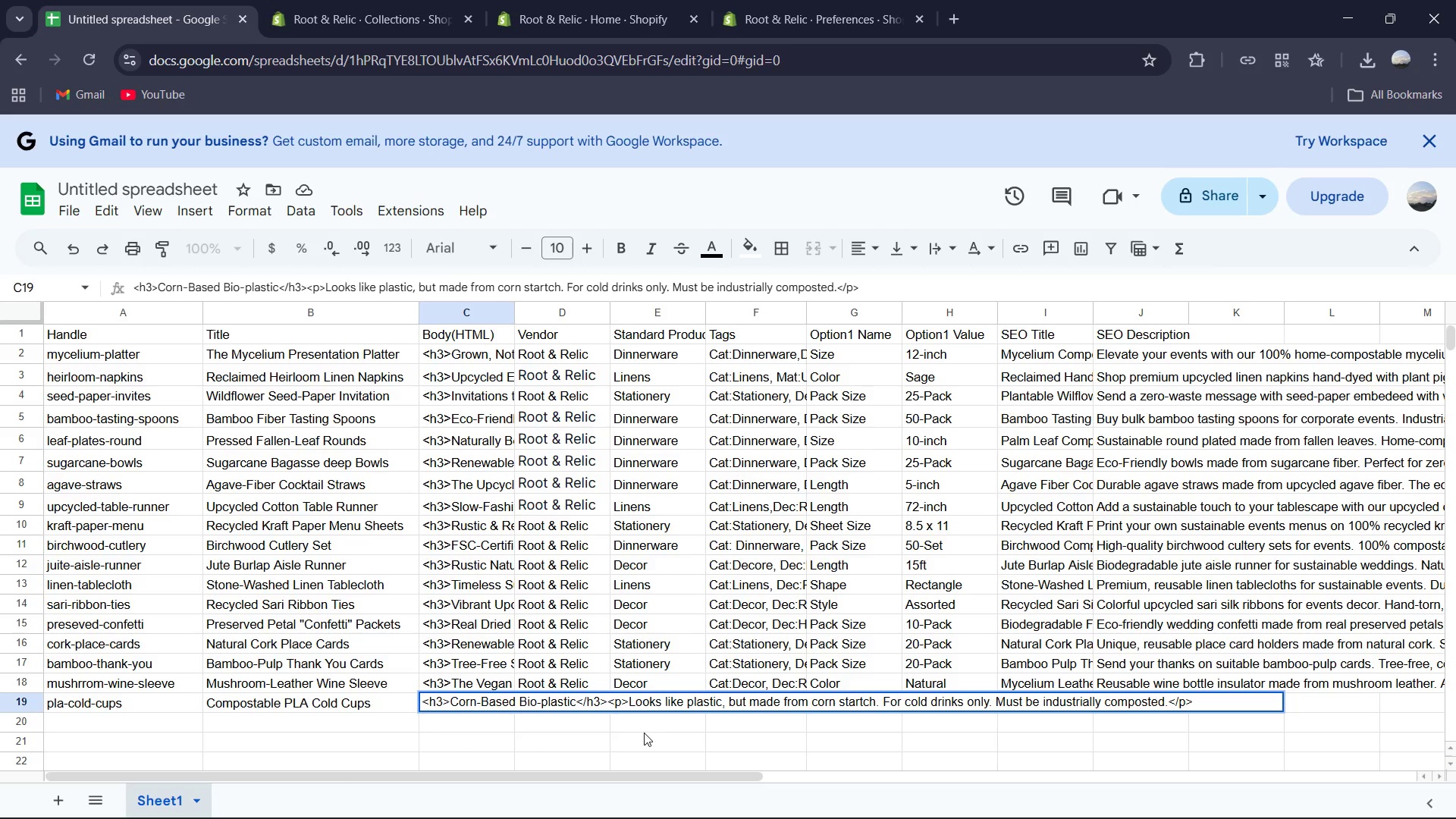 
left_click([556, 716])
 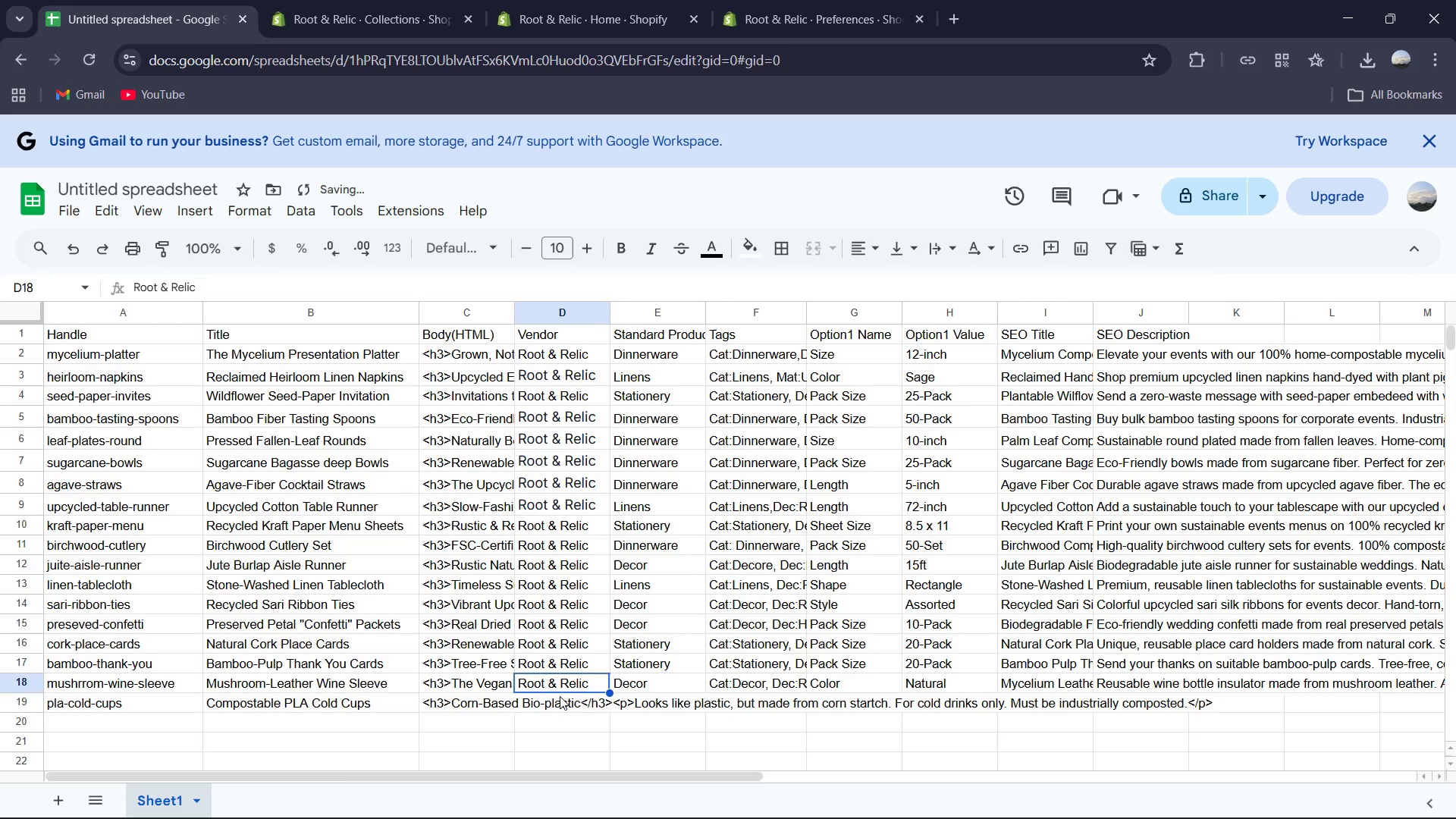 
double_click([560, 696])
 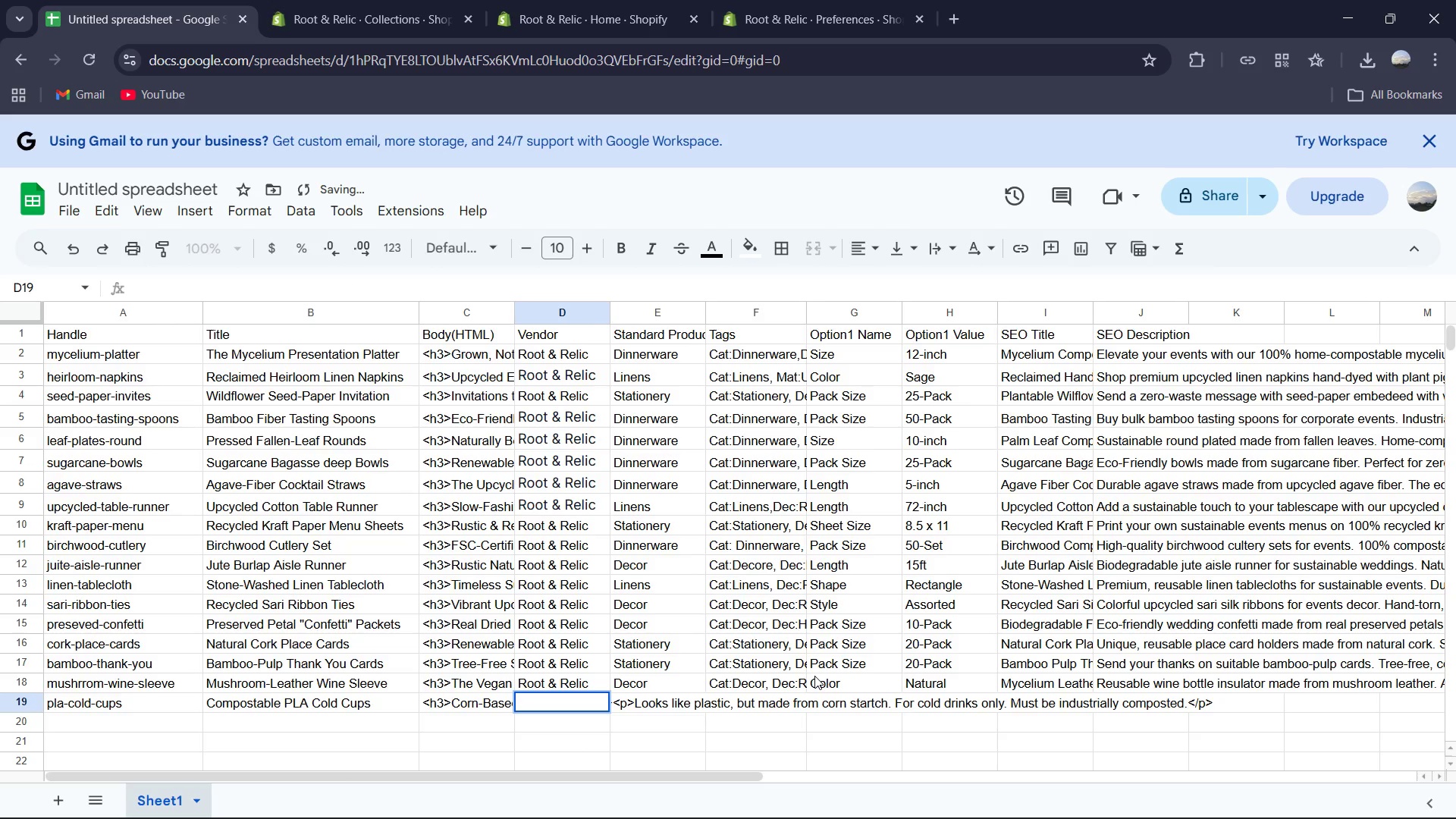 
type(Ro)
key(Tab)
 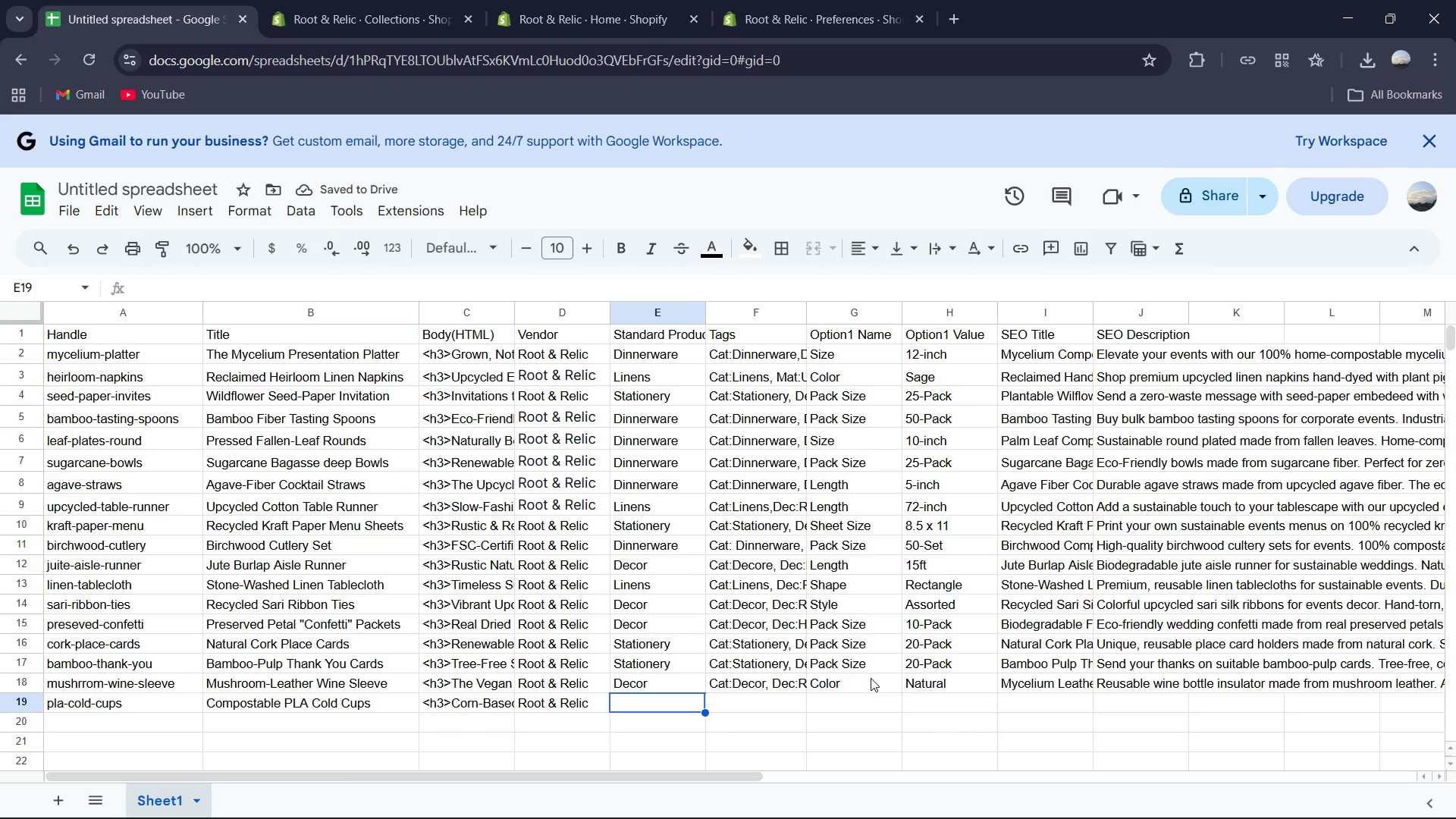 
wait(5.36)
 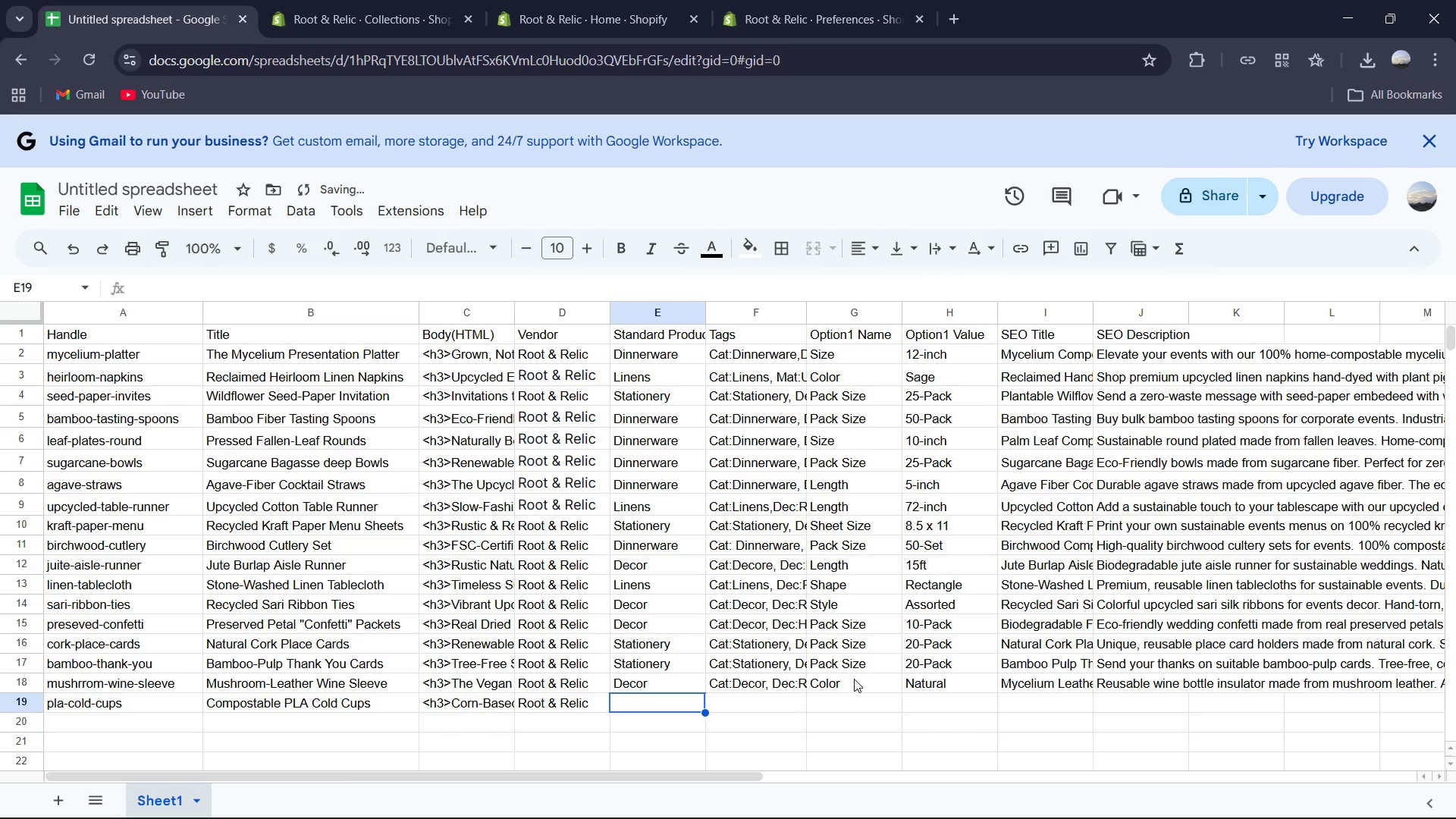 
type(Dinn)
key(Tab)
type(CAt)
key(Backspace)
key(Backspace)
type(at:Sin)
key(Backspace)
key(Backspace)
key(Backspace)
type(Dinnerware, Dec:Industrail-Compi)
key(Backspace)
type(ost, Mat:PLA)
 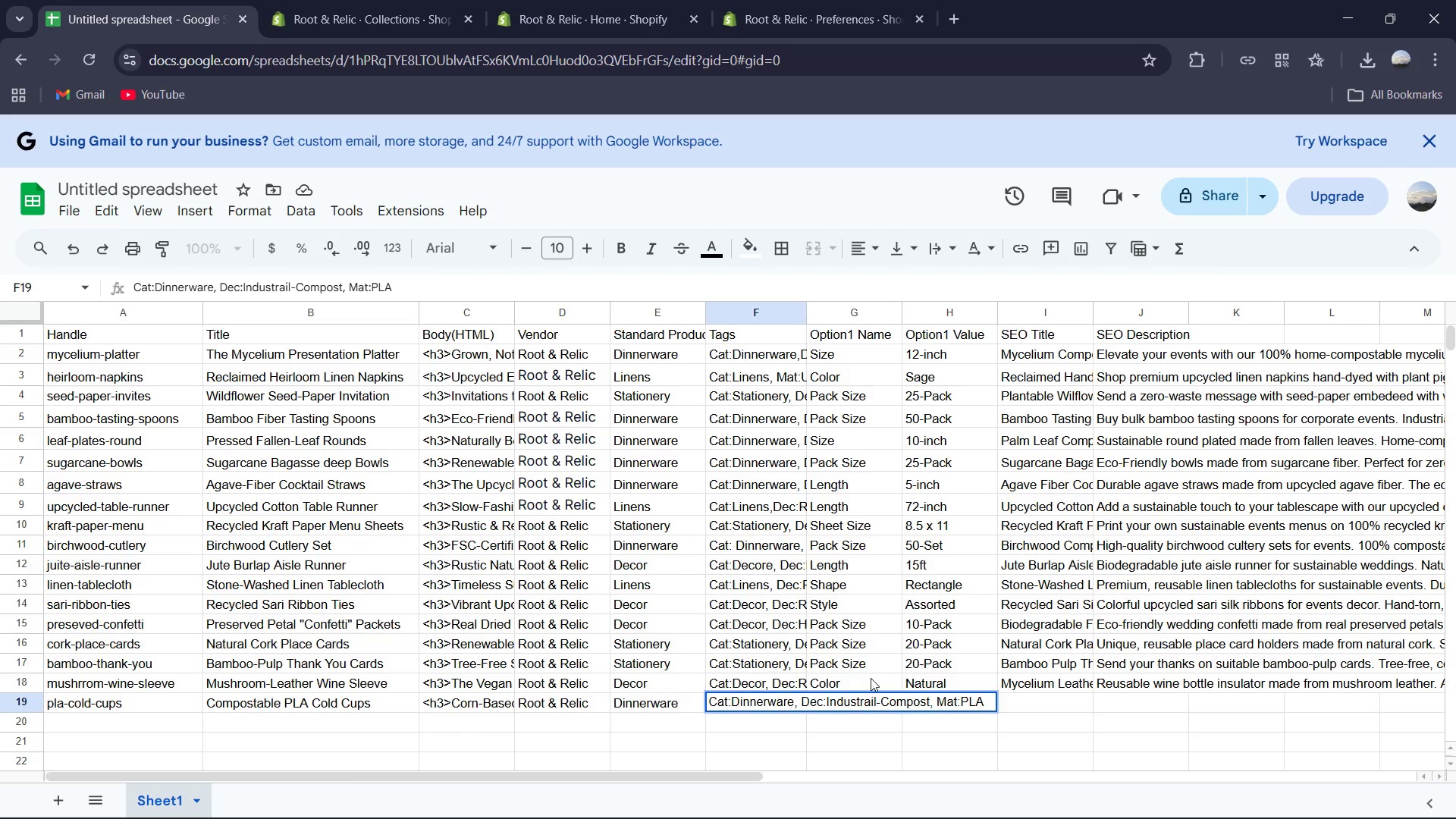 
left_click([852, 742])
 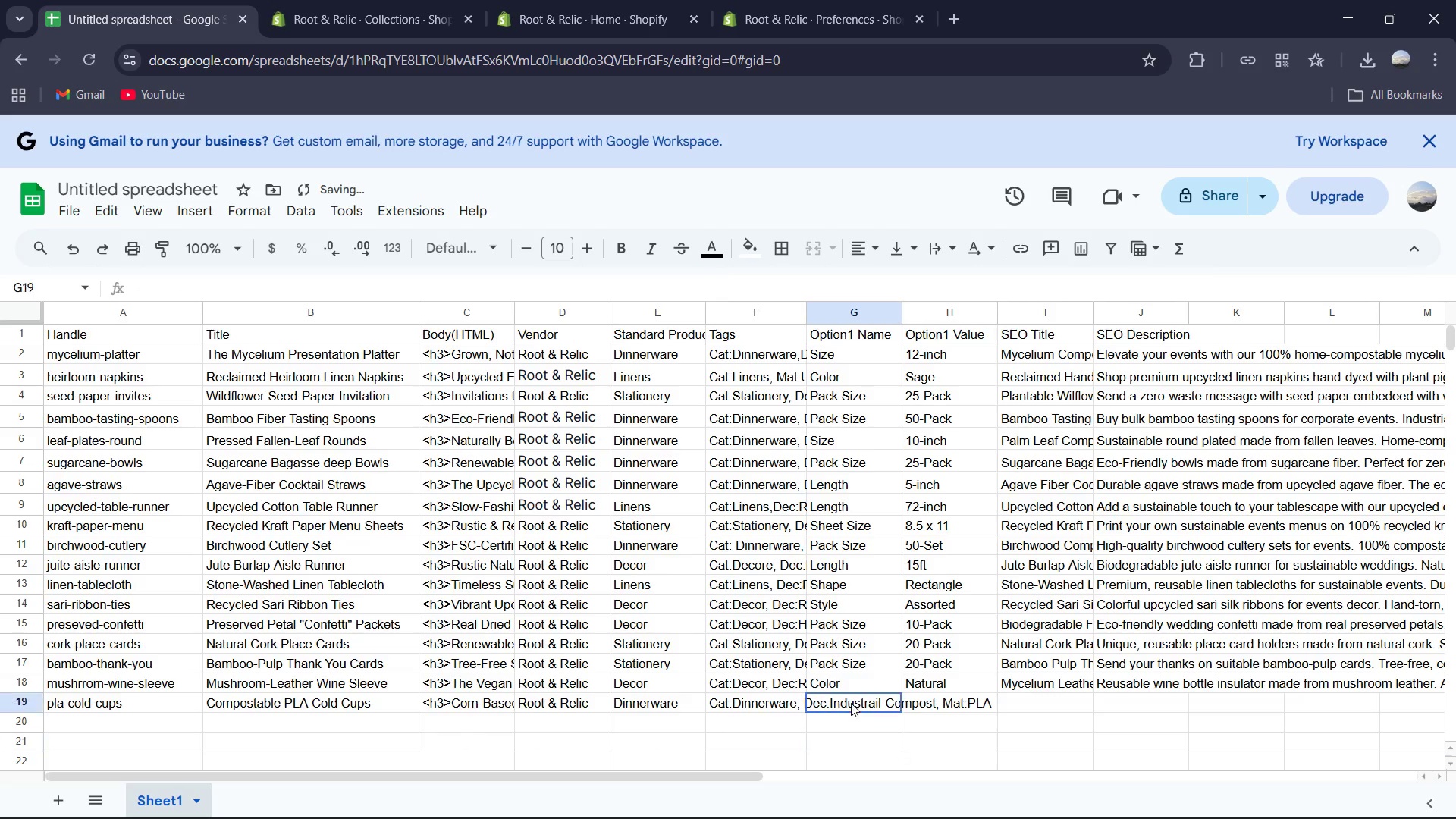 
double_click([851, 703])
 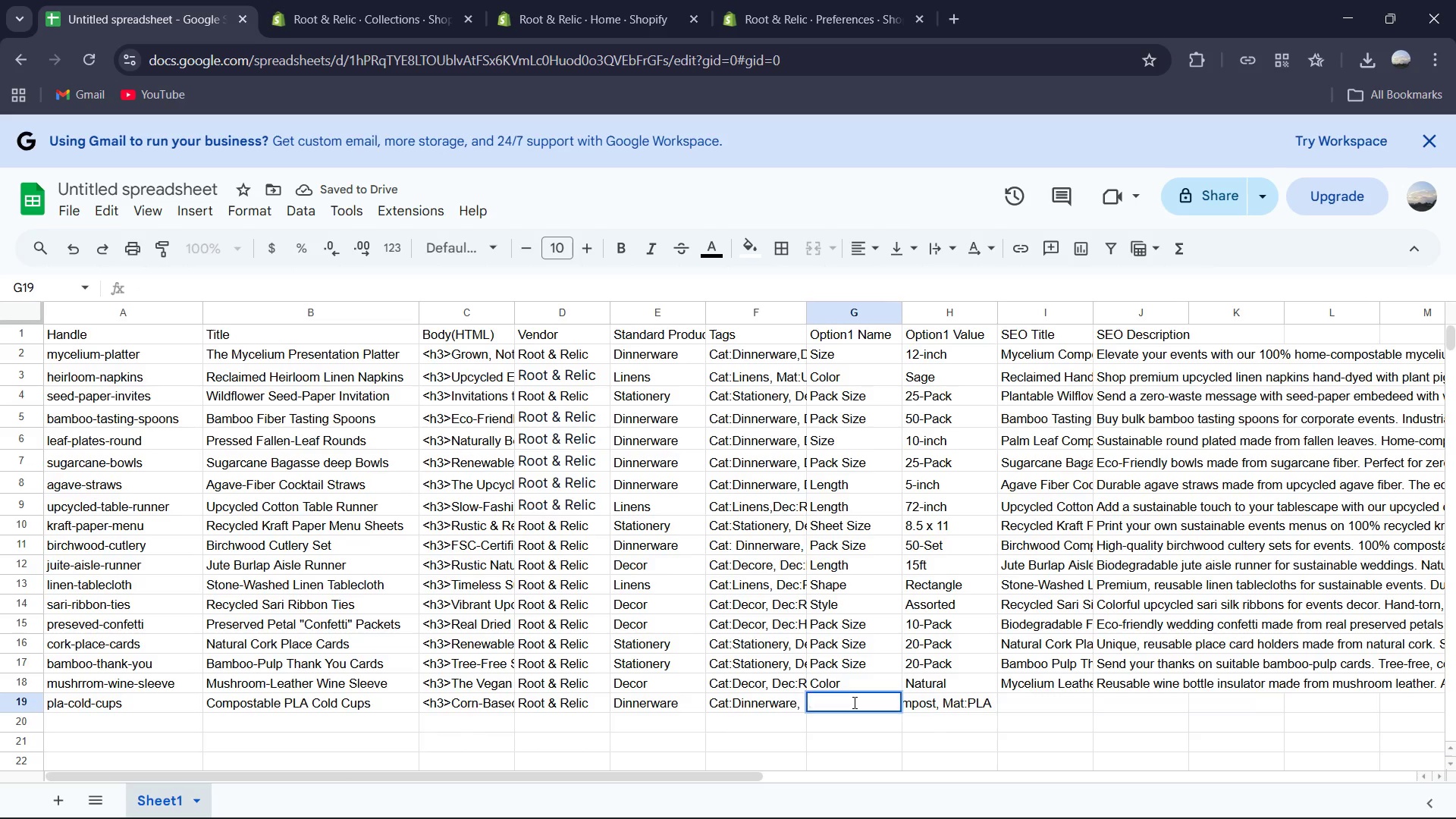 
type(Size)
 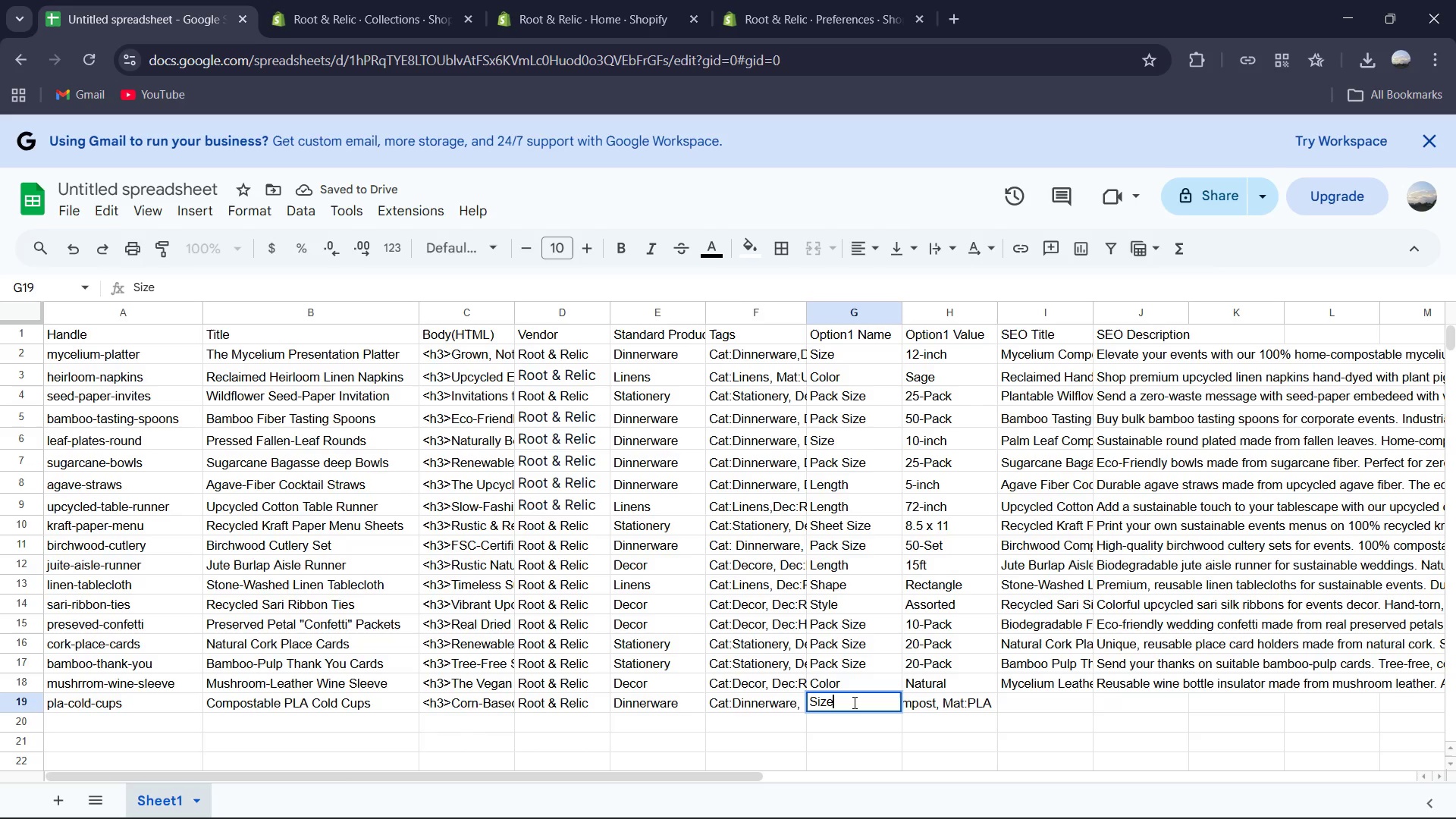 
key(ArrowRight)
 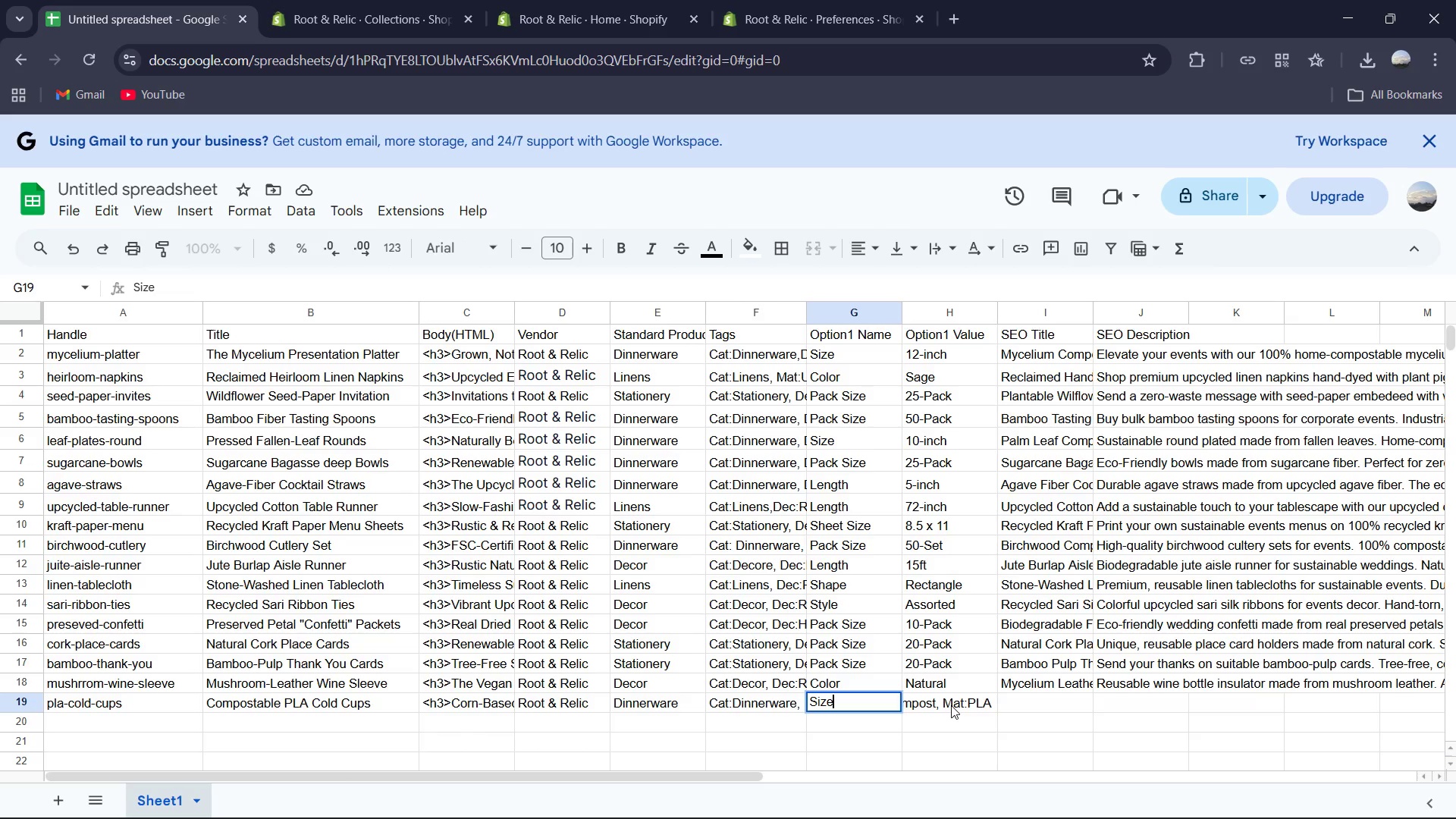 
double_click([951, 705])
 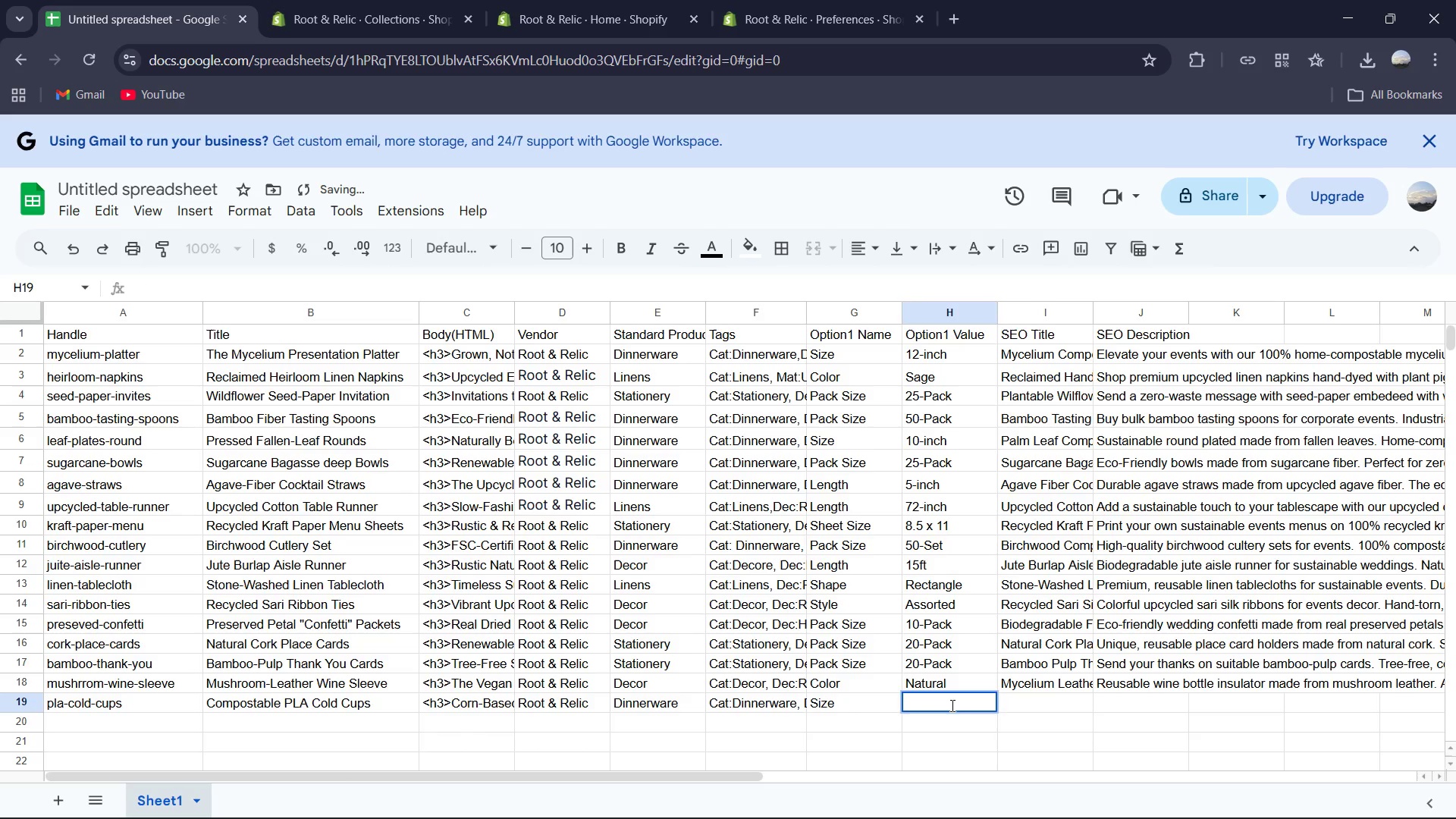 
type(12oz)
 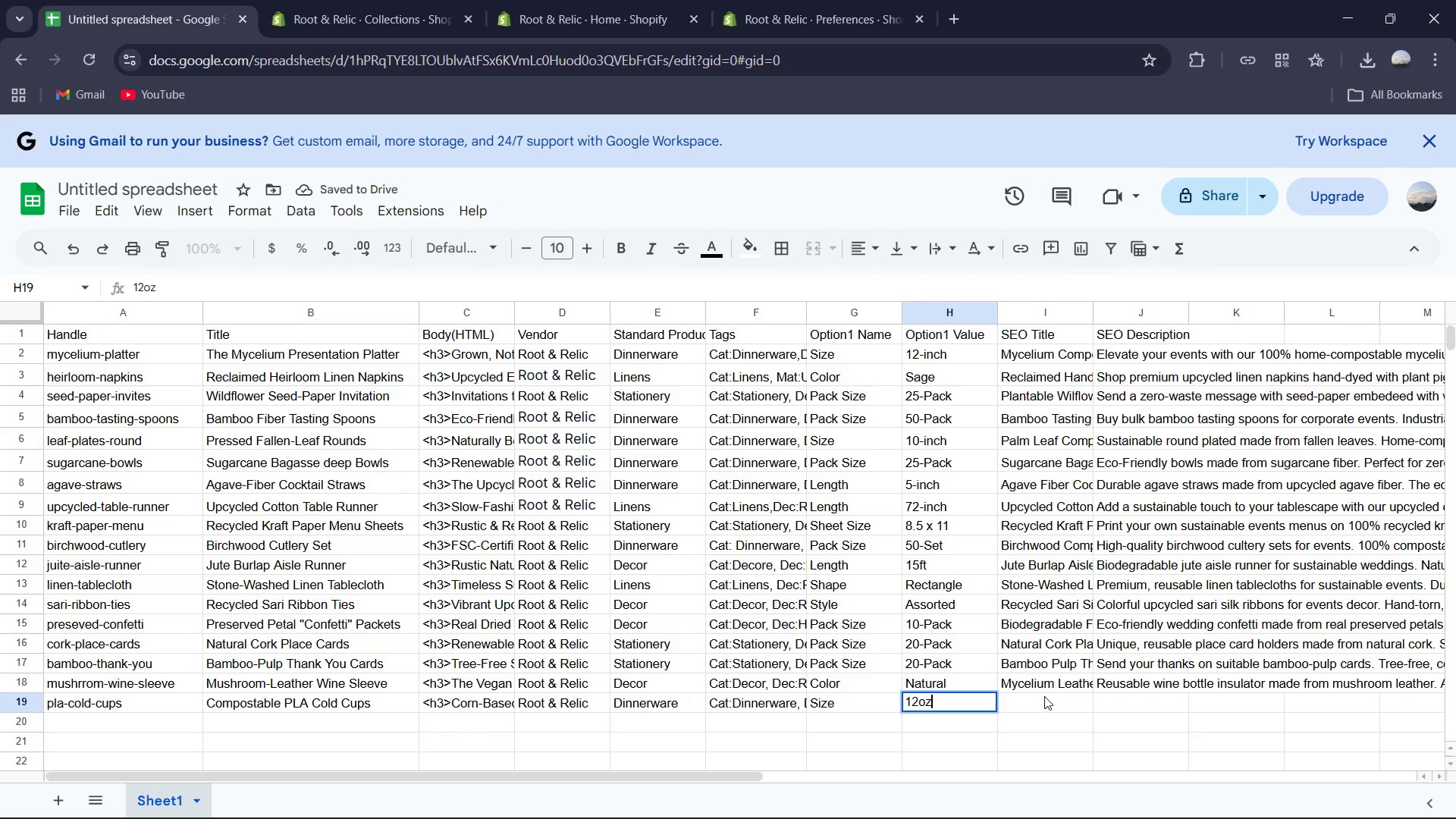 
double_click([1043, 698])
 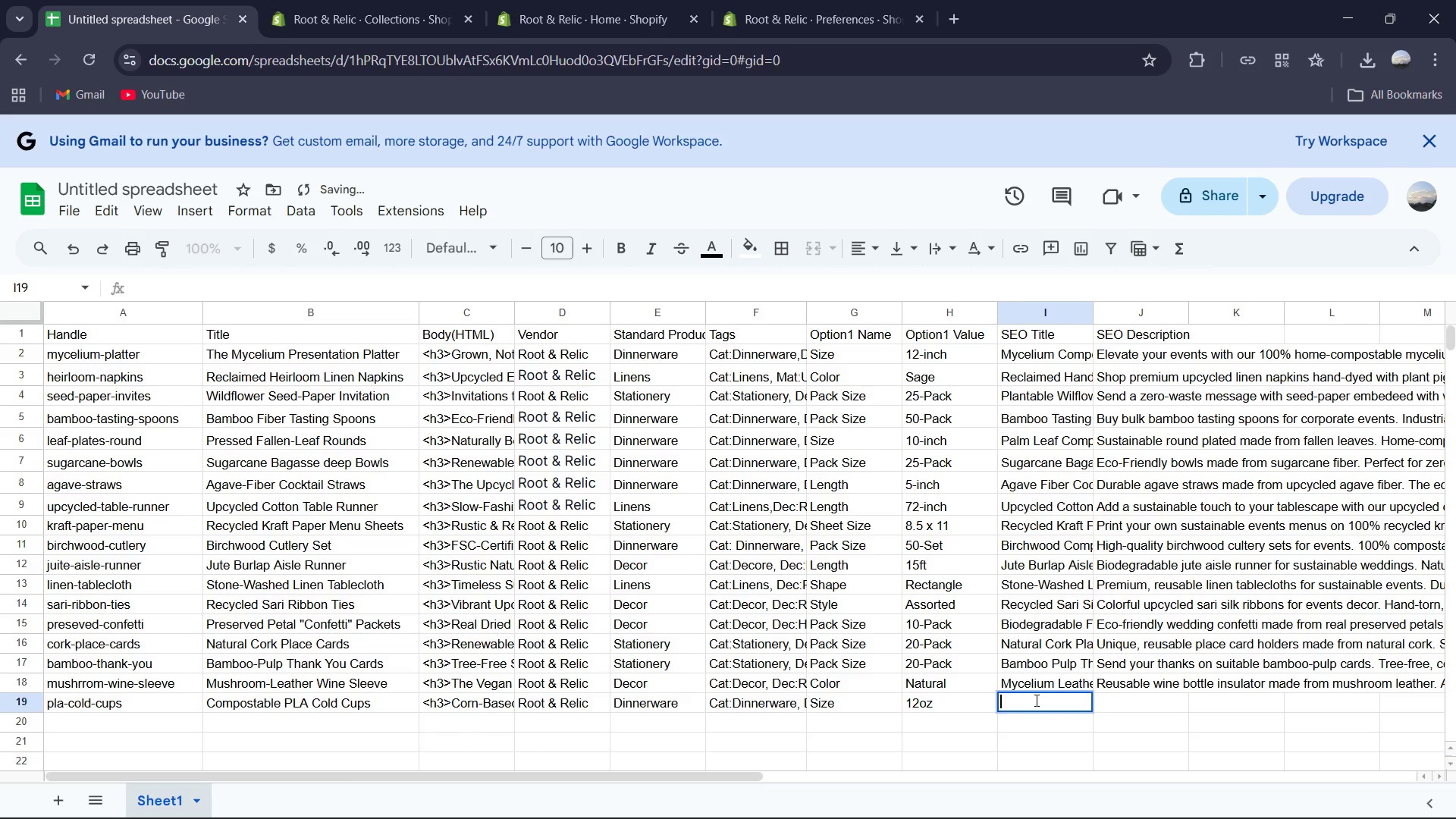 
type(Composy)
key(Backspace)
type(table PLA Cols Cups  Root & REli)
key(Backspace)
key(Backspace)
key(Backspace)
type(elic)
 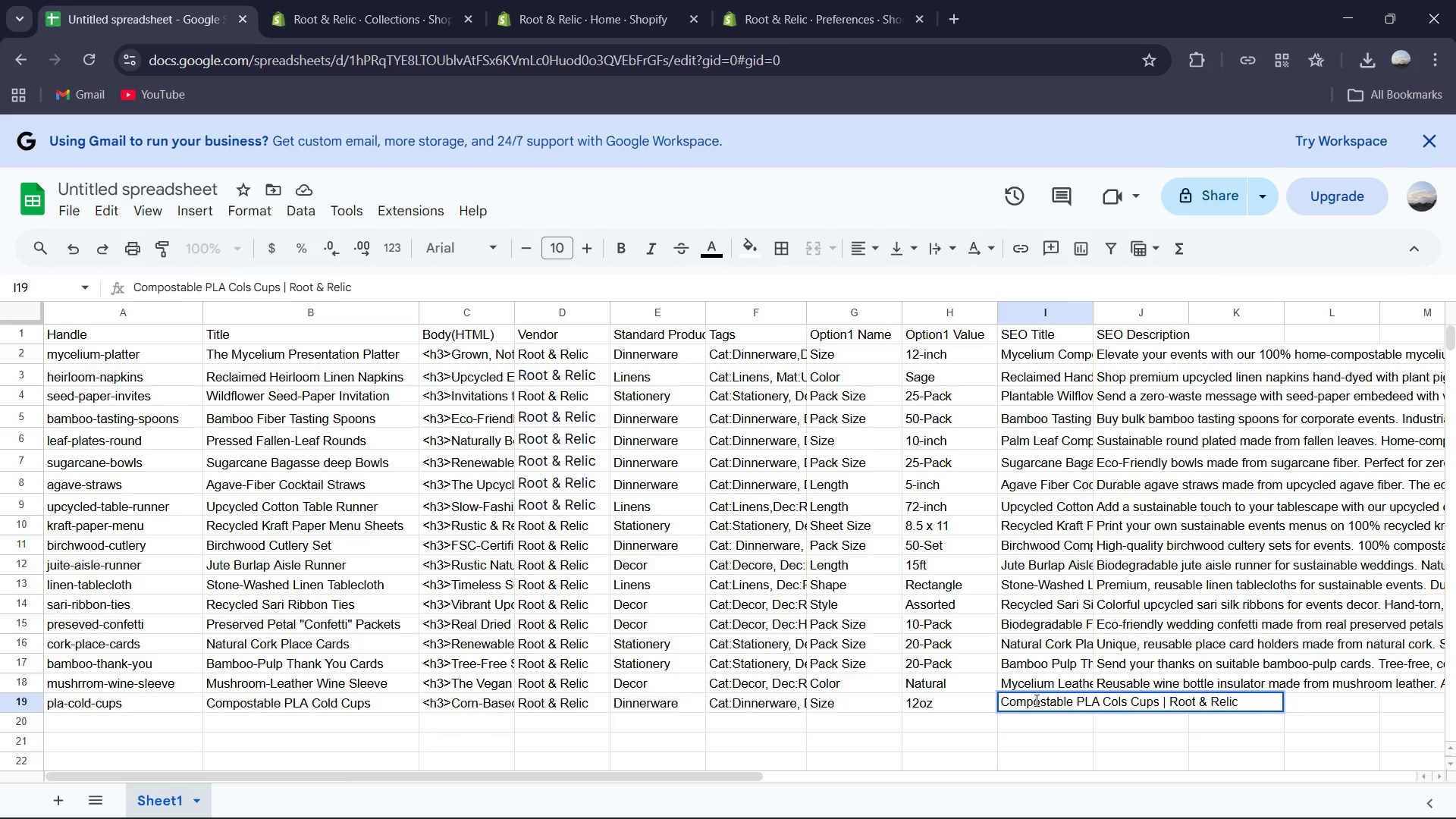 
 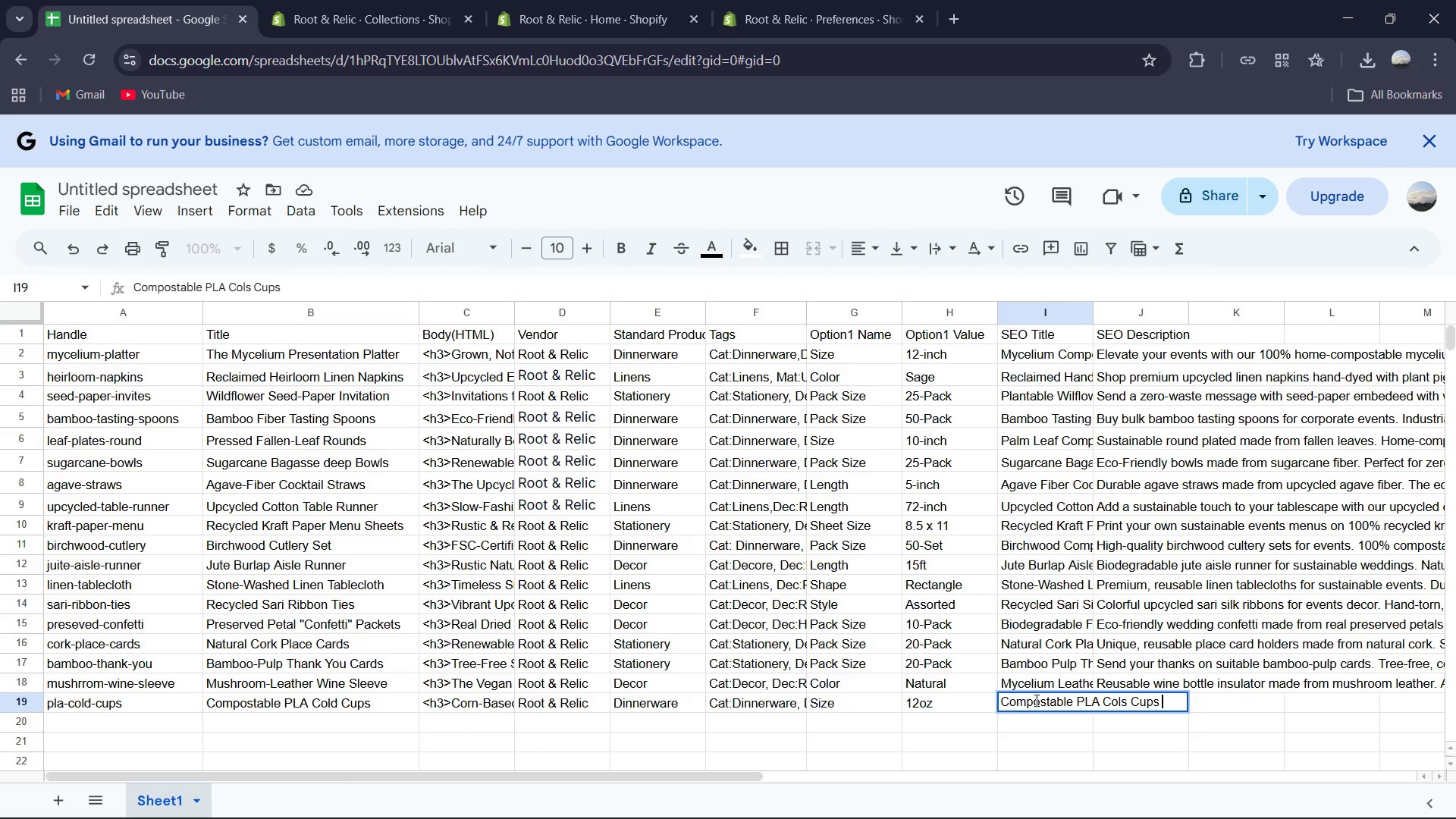 
hold_key(key=Backslash, duration=0.33)
 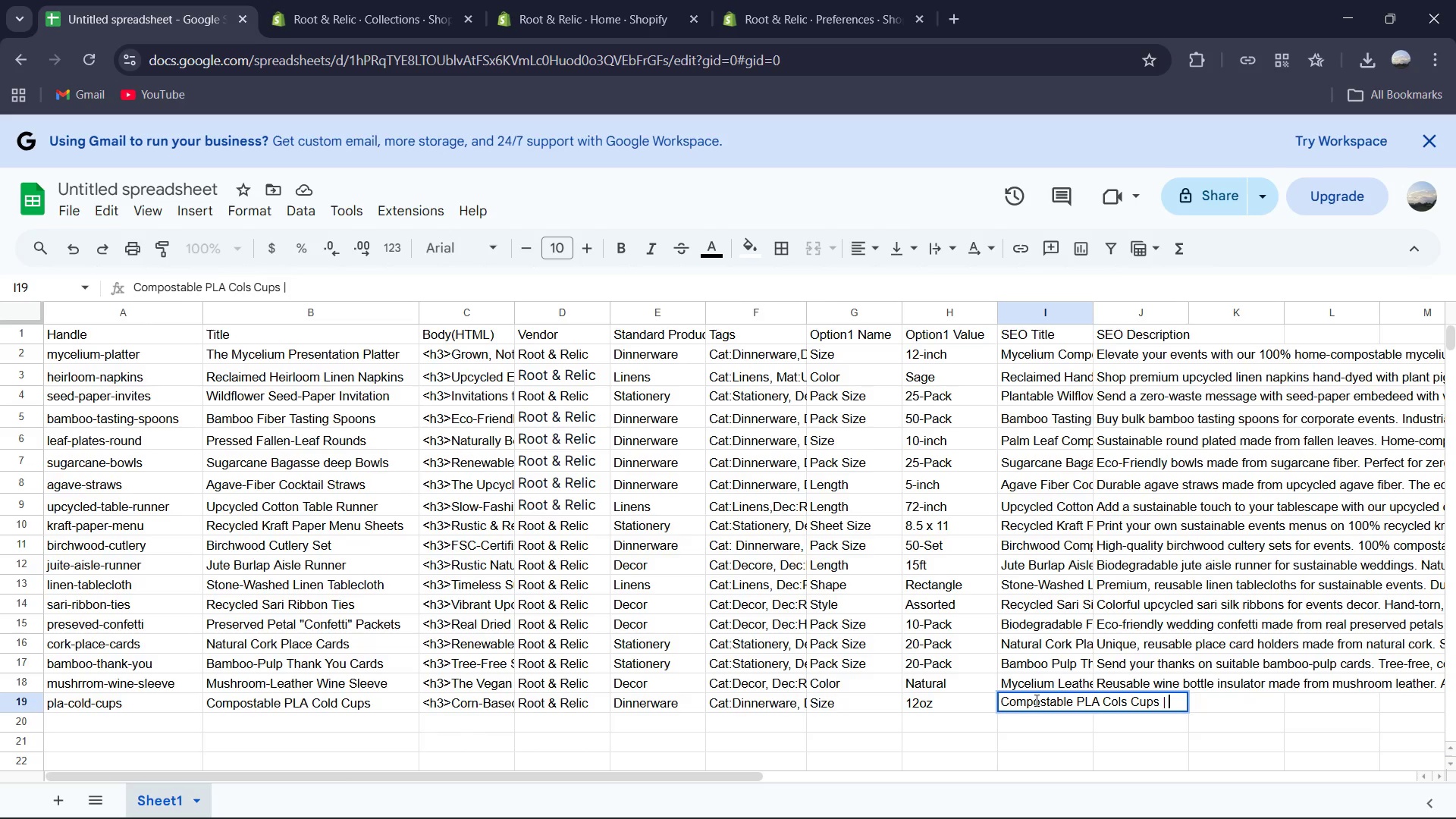 
double_click([1138, 700])
 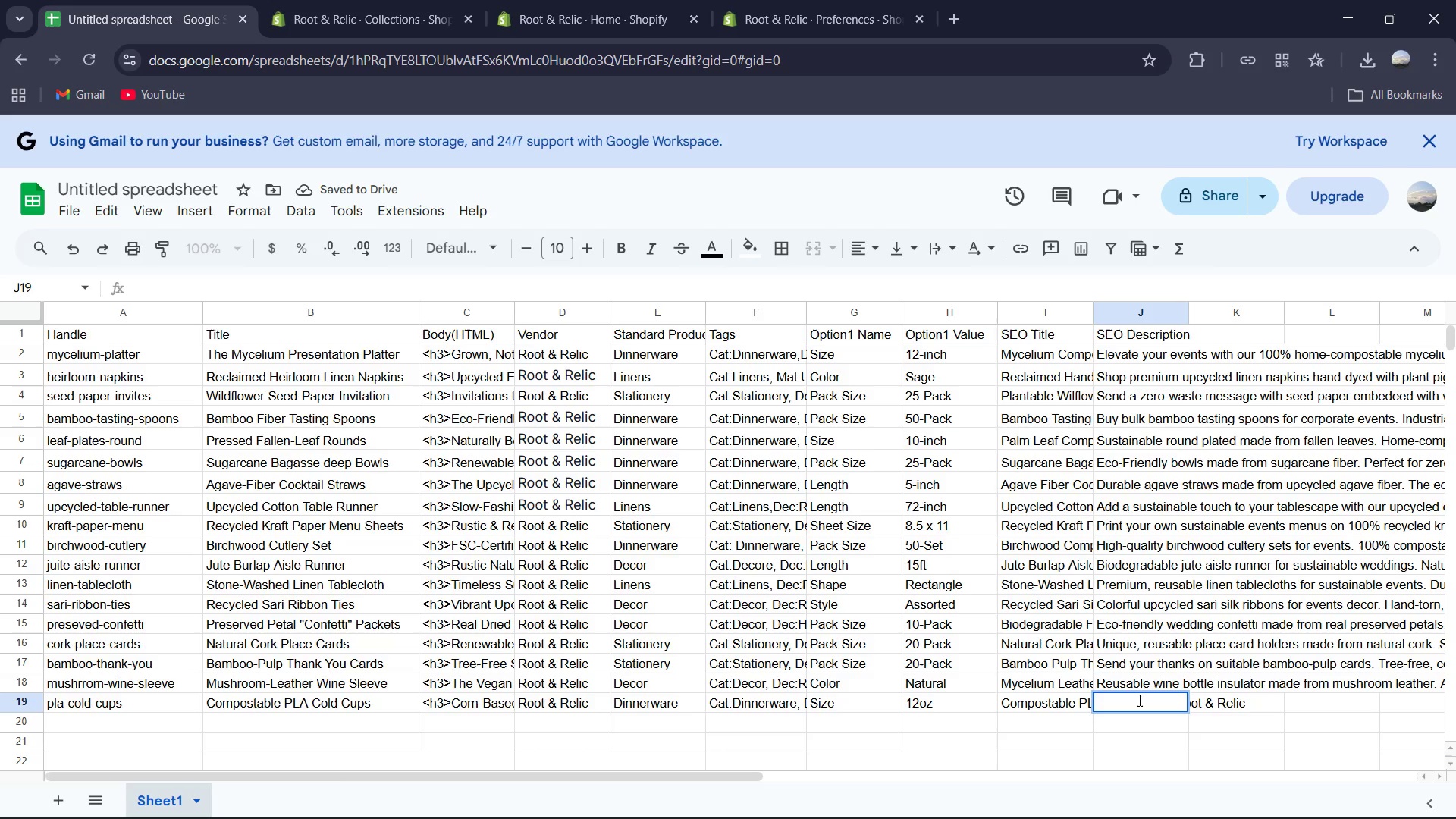 
type(Eco-friendly cold cups made from corn )
key(Backspace)
type(-based PLa )
key(Backspace)
type(. Transparent )
key(Backspace)
type(, durable )
key(Backspace)
type(, and industrially compostable.)
 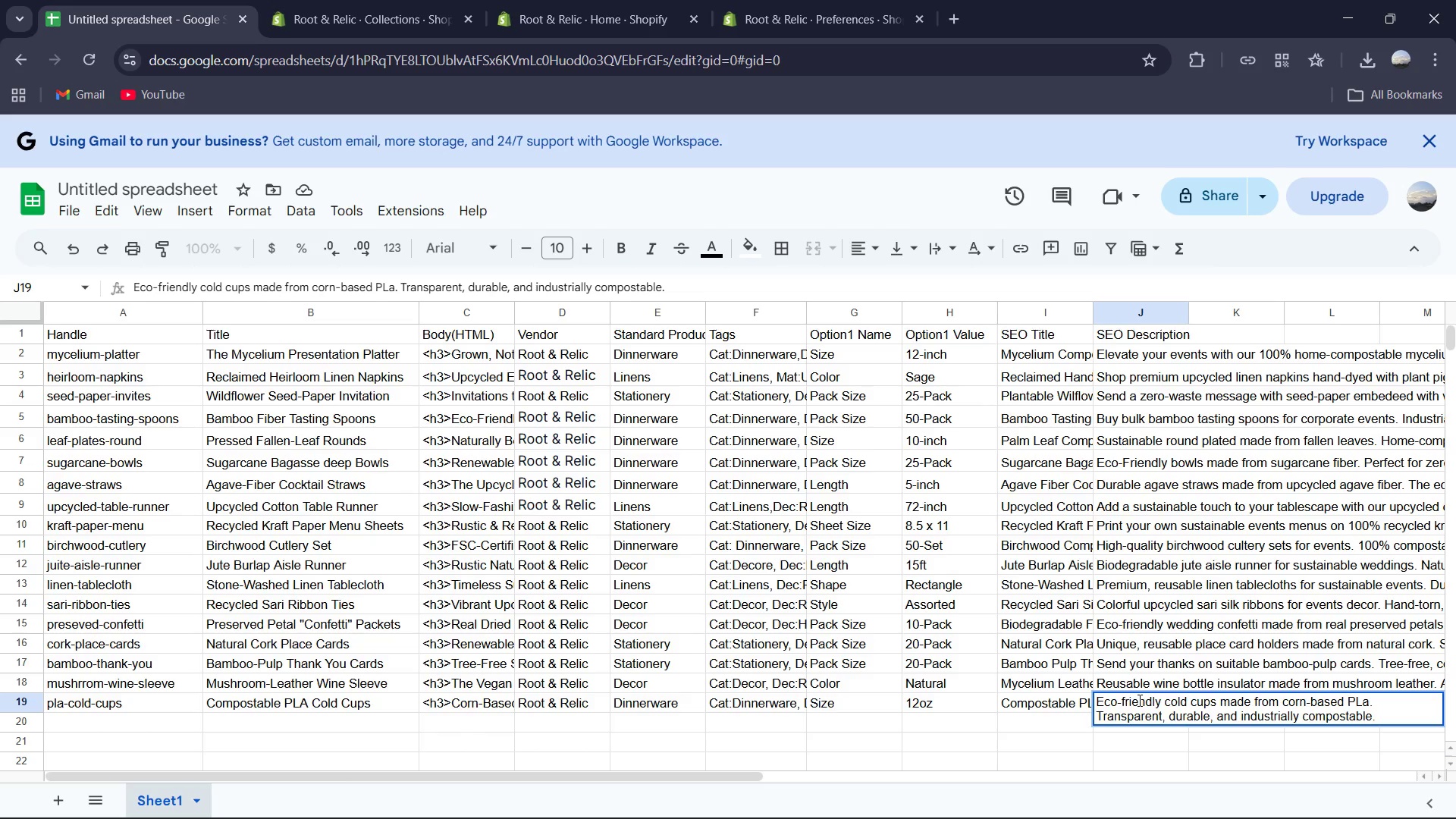 
left_click([1367, 704])
 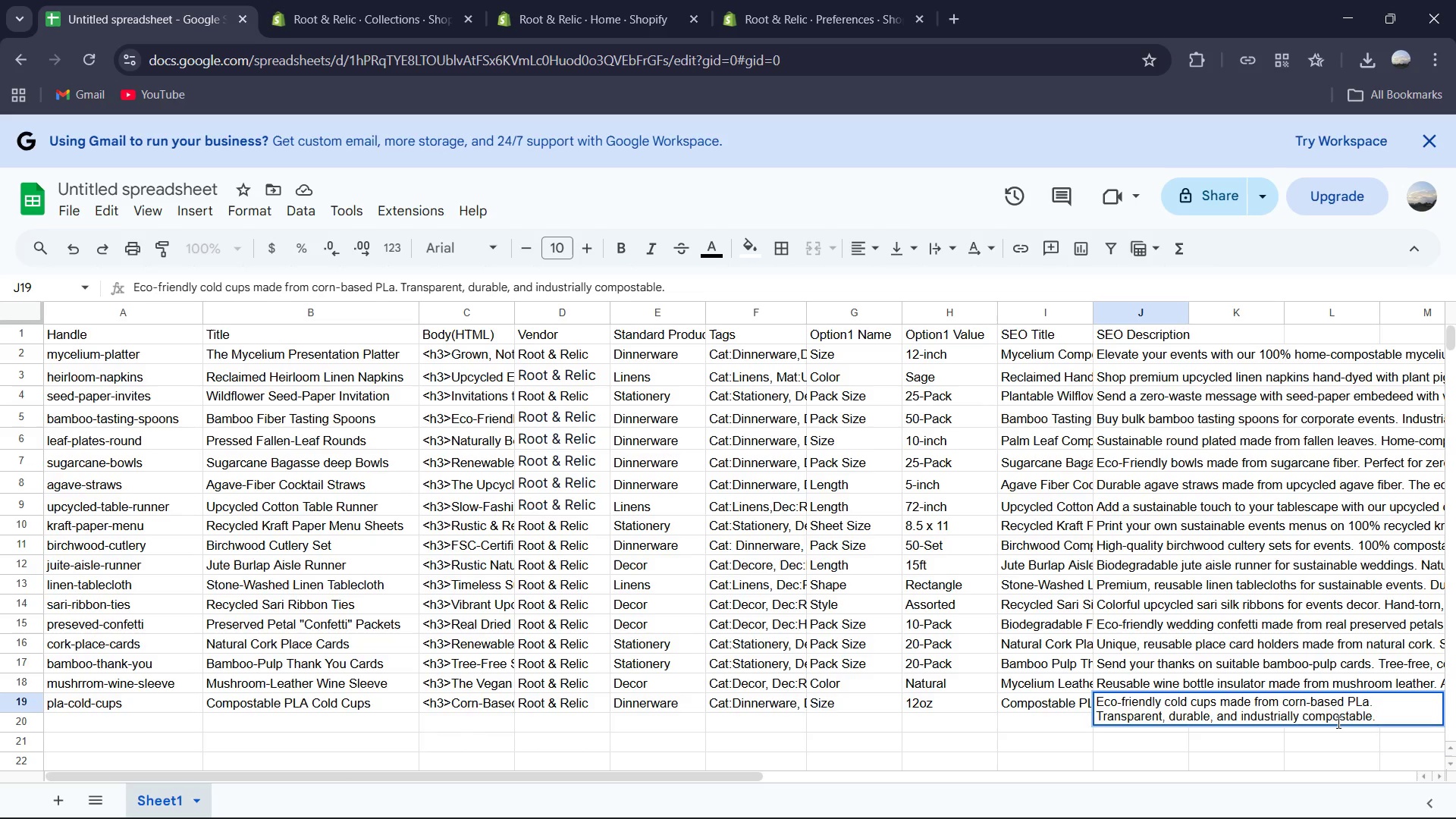 
key(Backspace)
 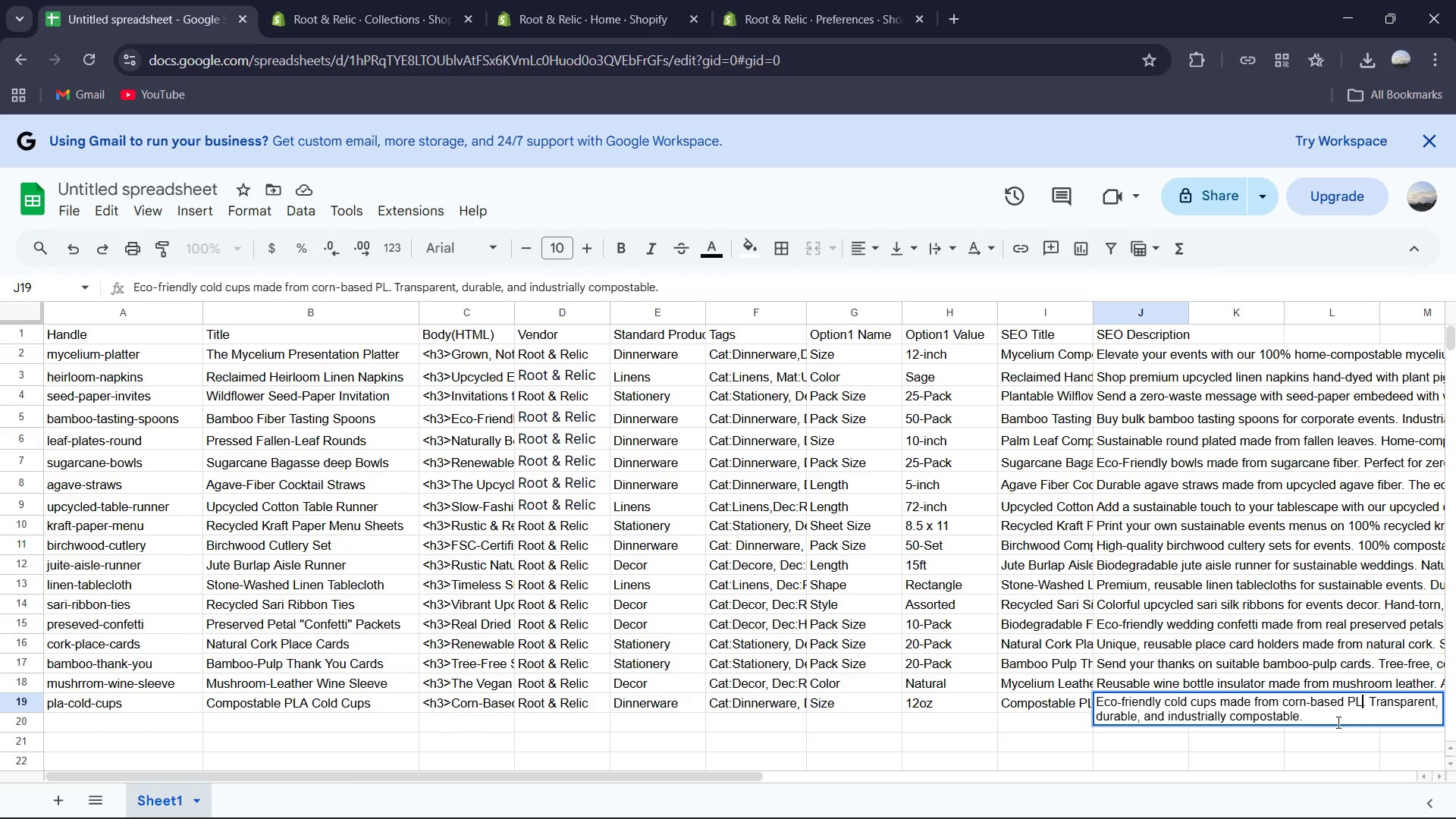 
key(Shift+ShiftRight)
 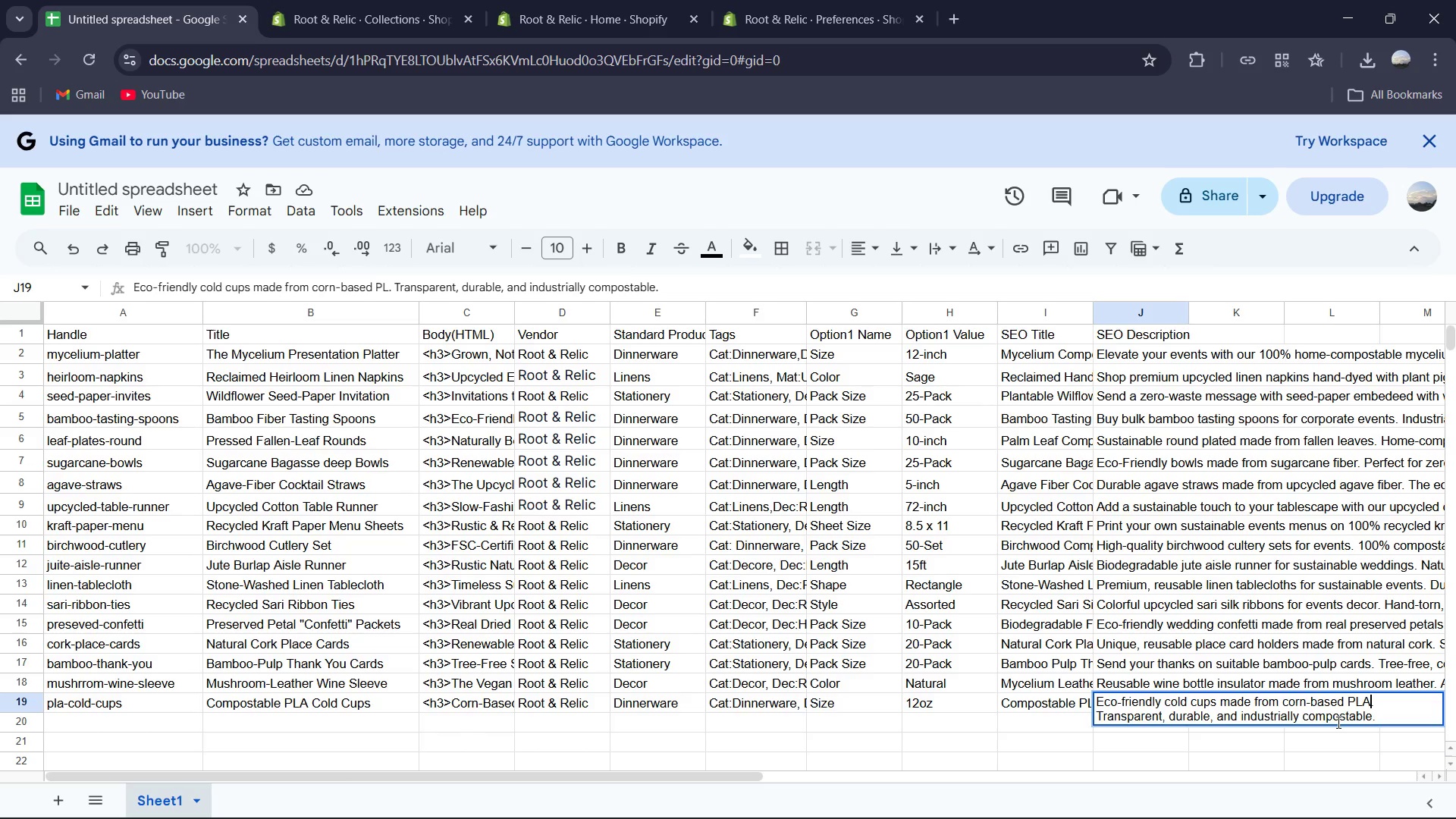 
key(Shift+A)
 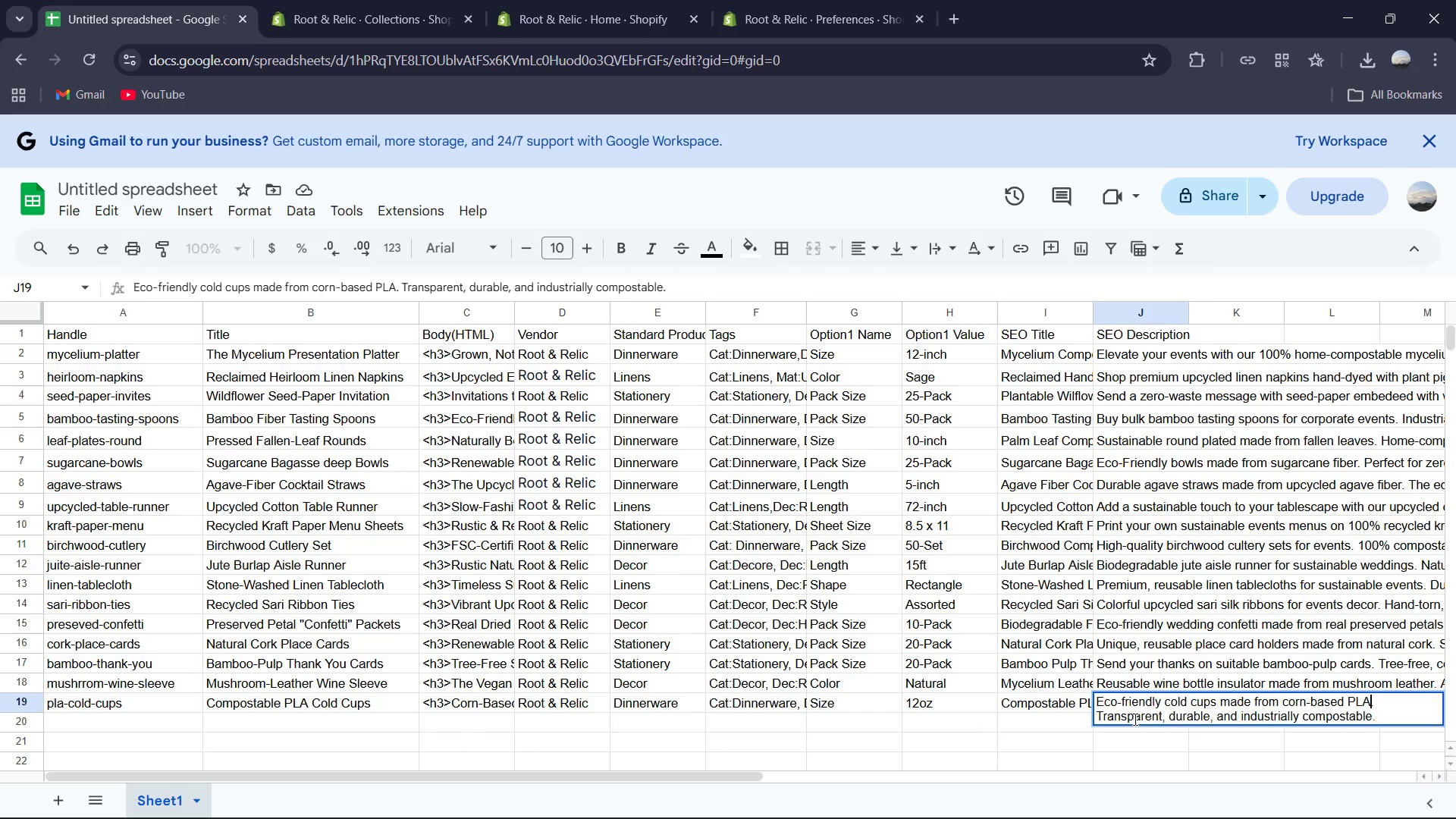 
wait(8.06)
 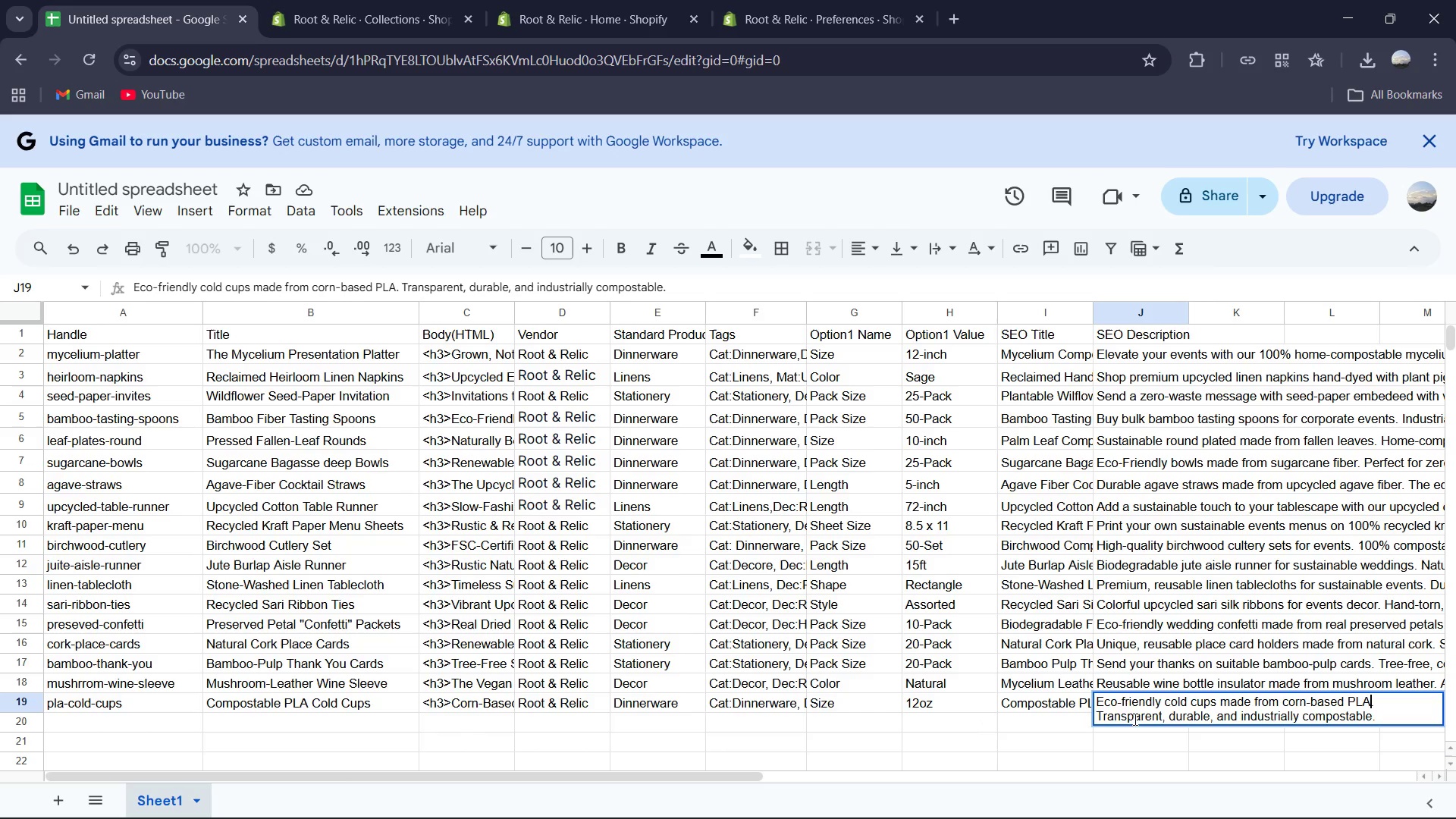 
left_click_drag(start_coordinate=[642, 777], to_coordinate=[457, 789])
 